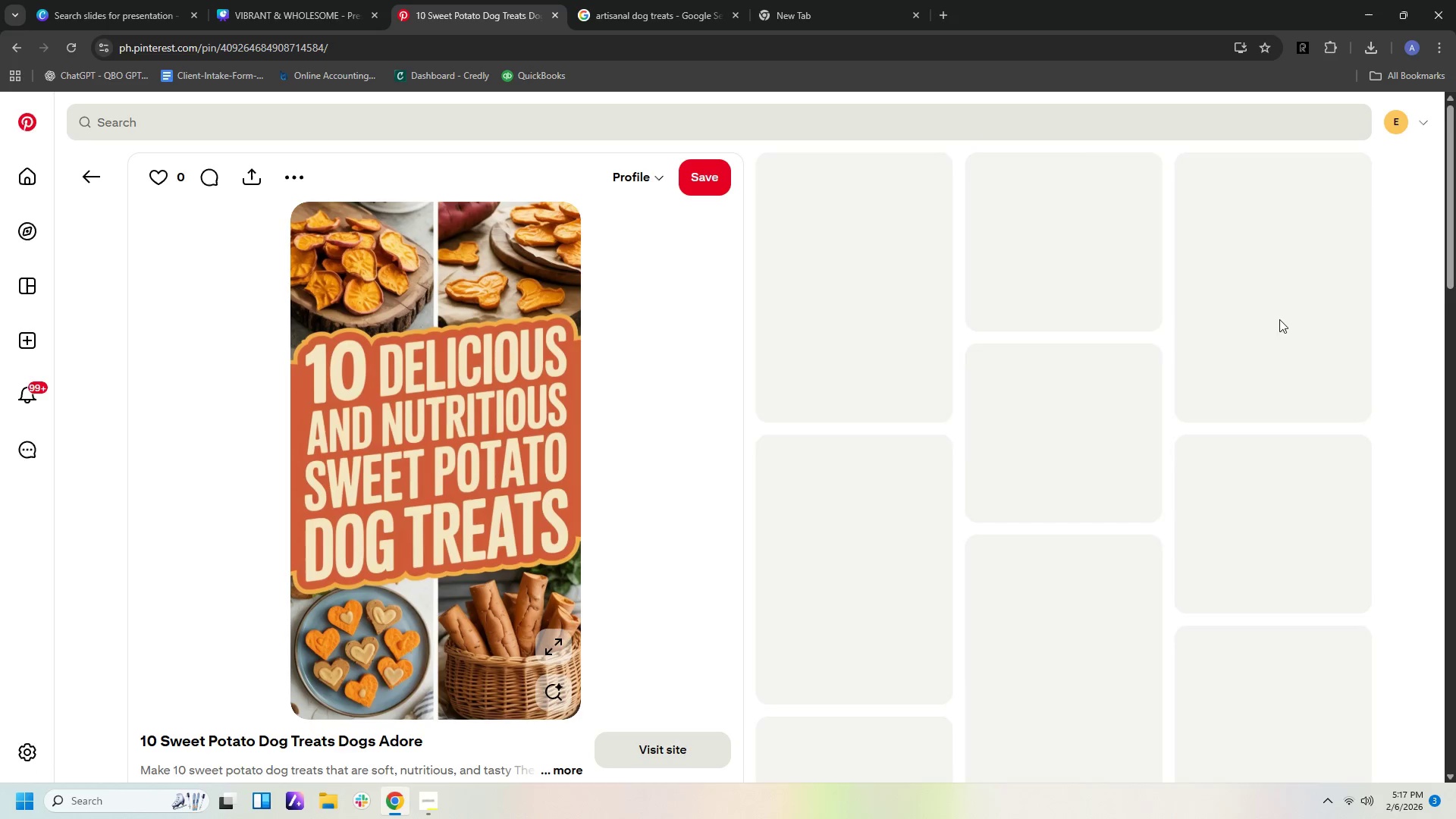 
mouse_move([1211, 334])
 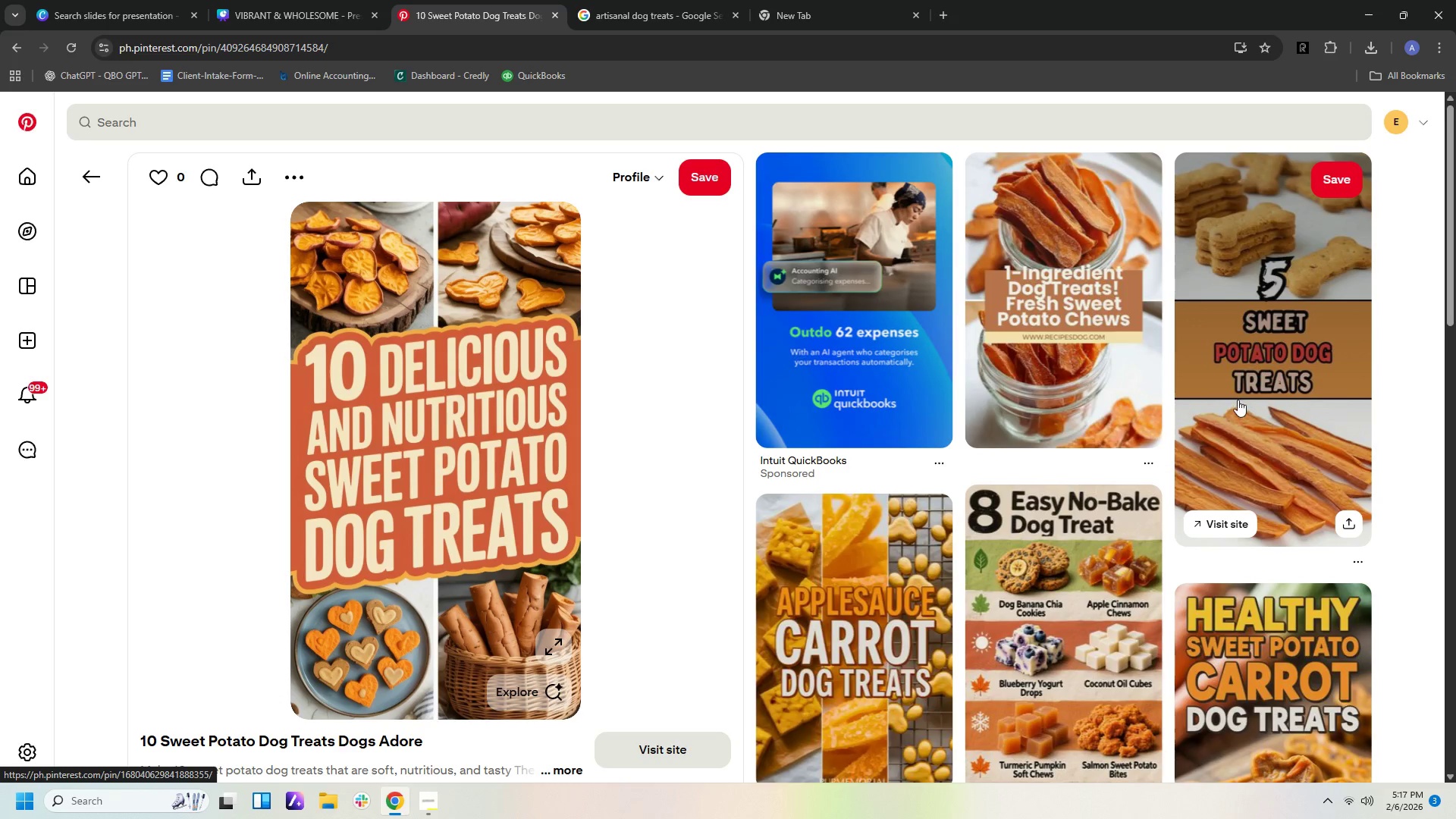 
scroll: coordinate [1077, 416], scroll_direction: down, amount: 16.0
 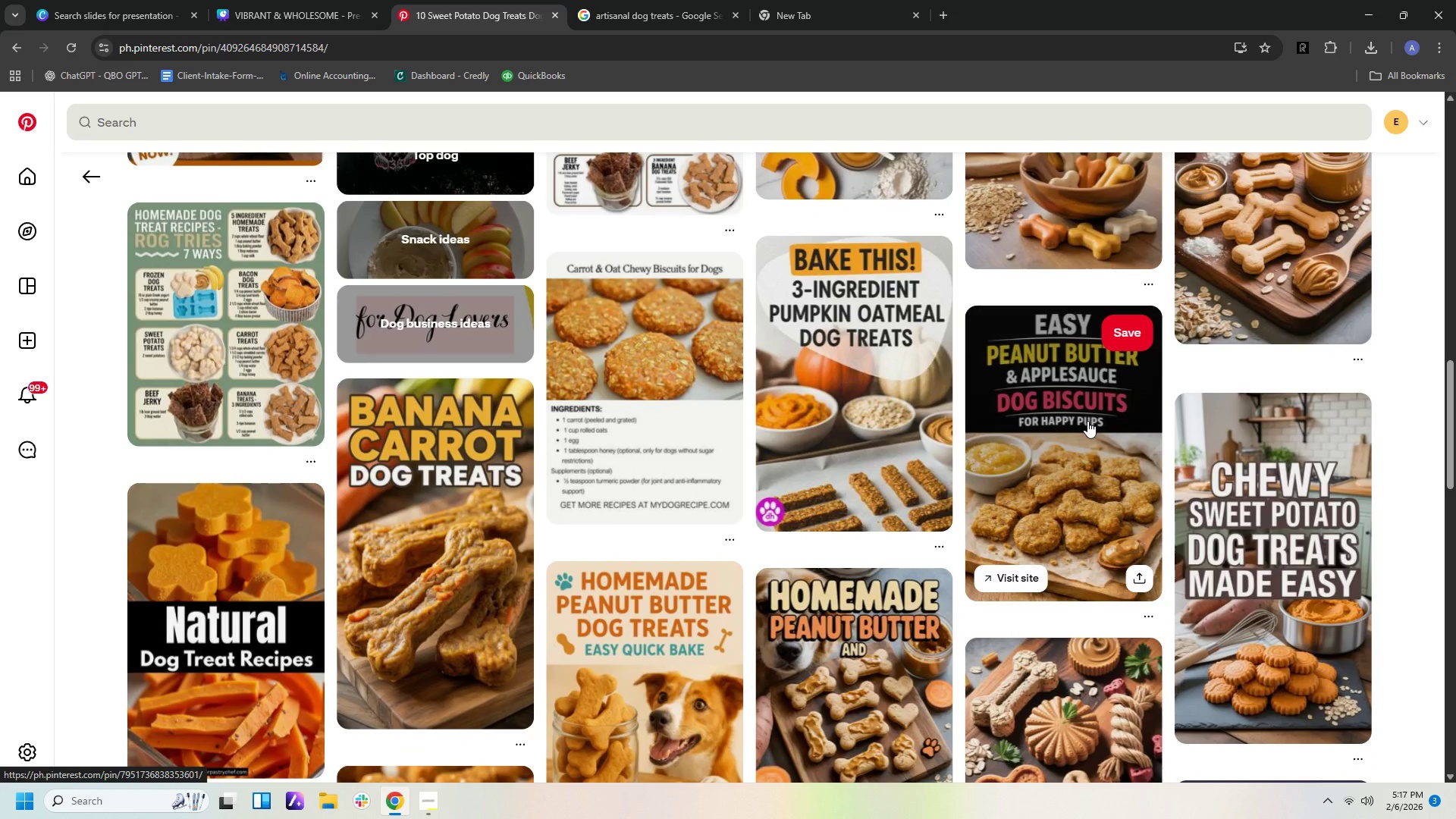 
scroll: coordinate [1092, 418], scroll_direction: up, amount: 4.0
 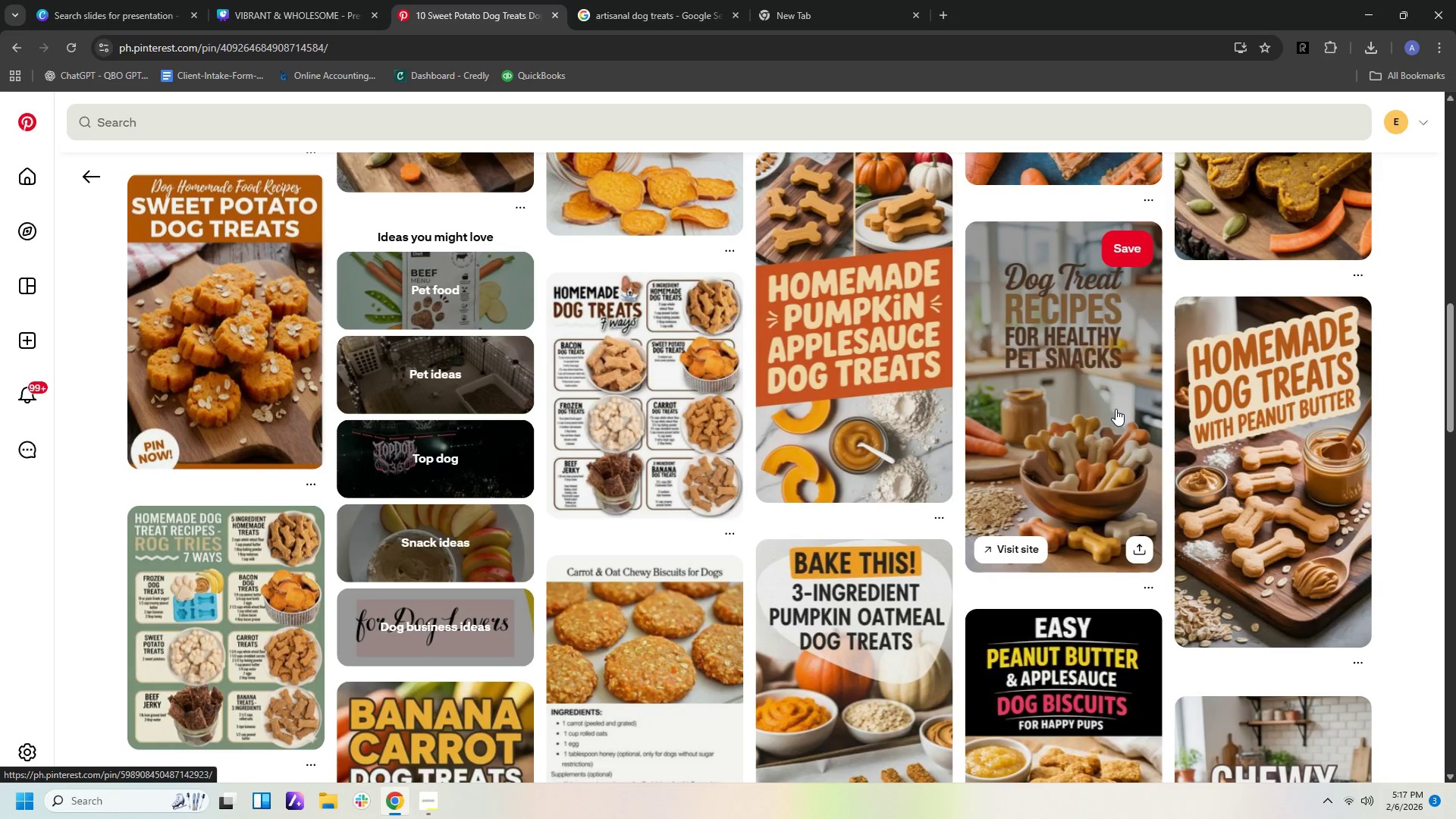 
left_click([1067, 442])
 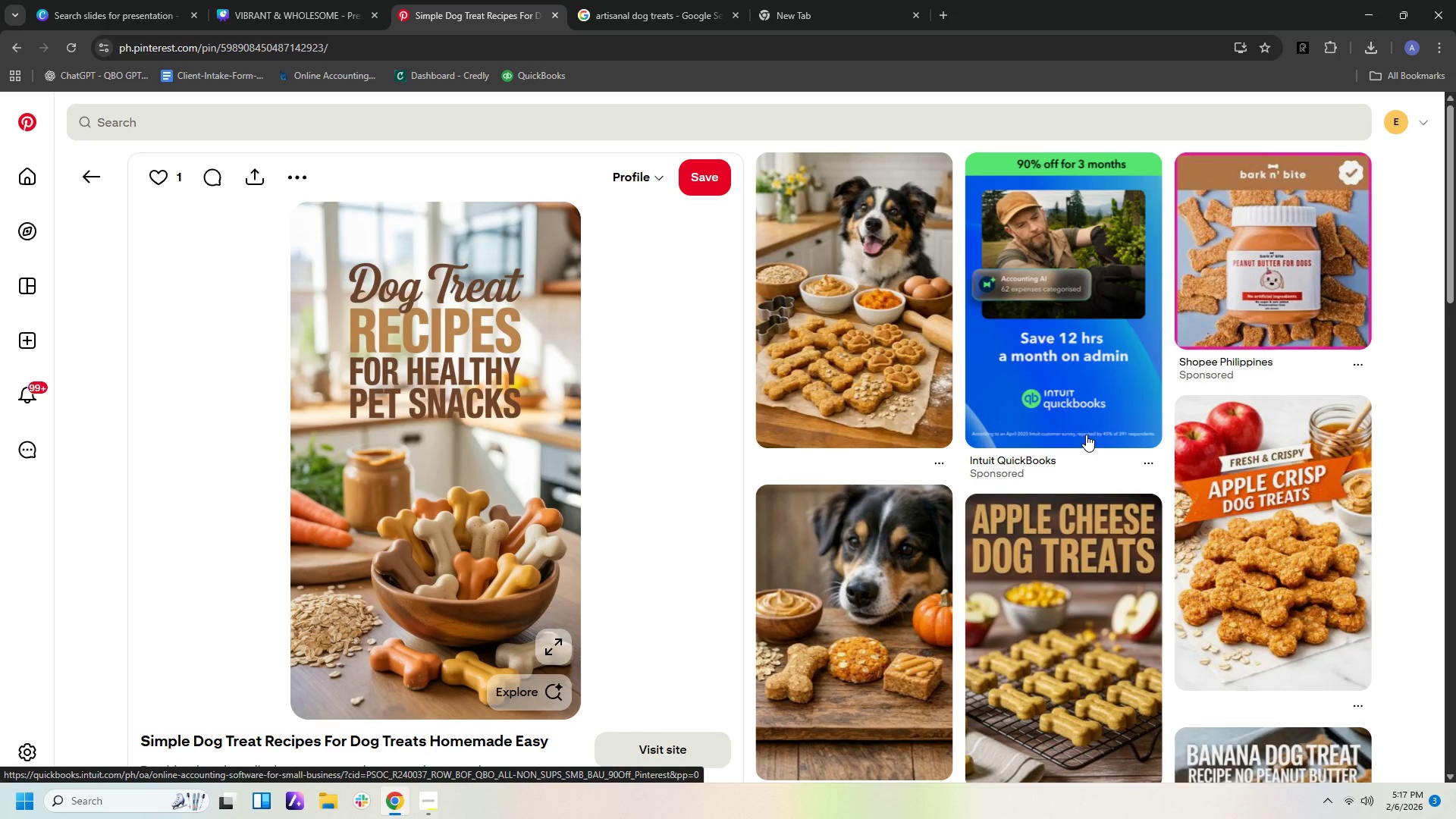 
wait(8.42)
 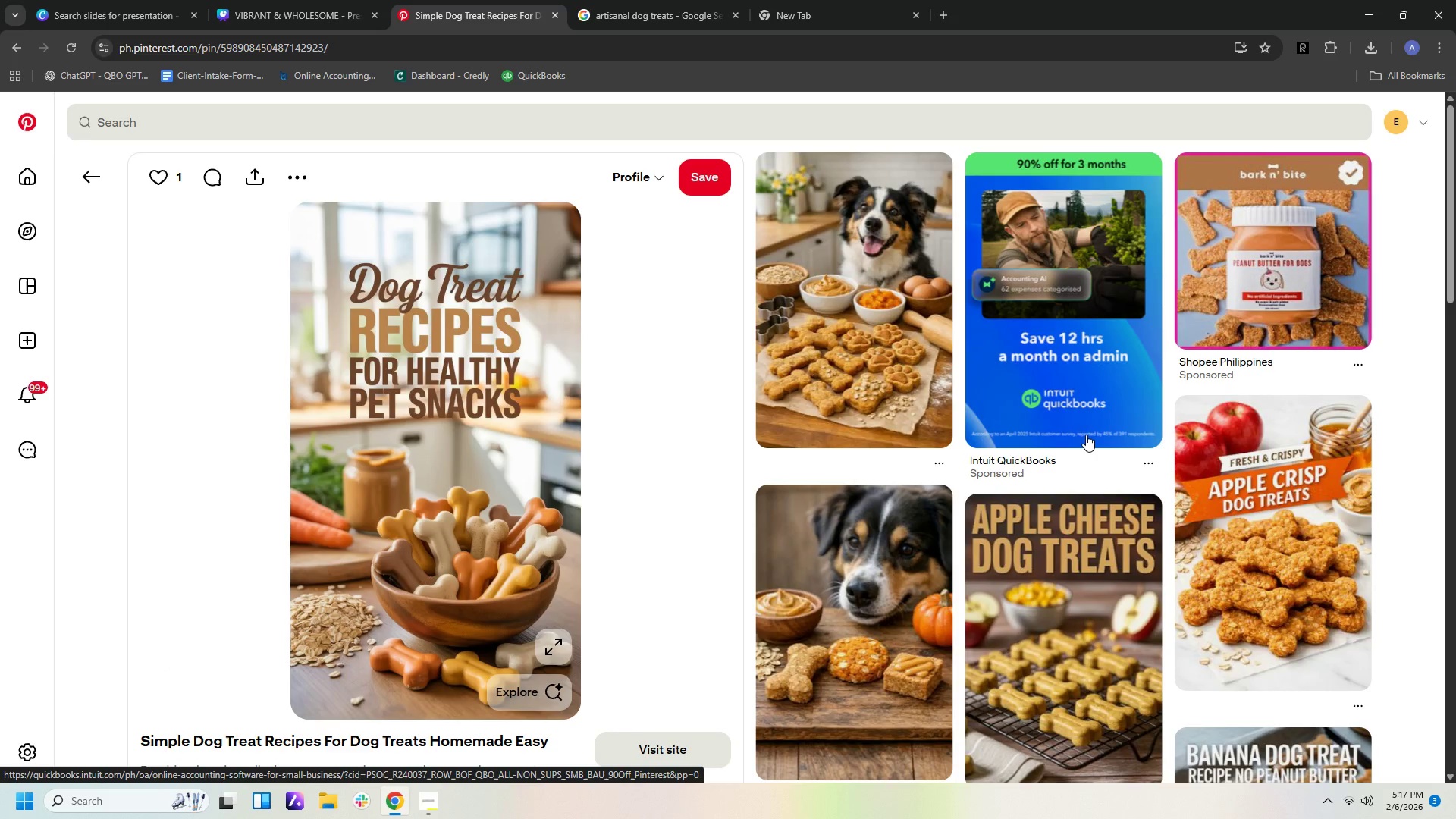 
left_click([901, 339])
 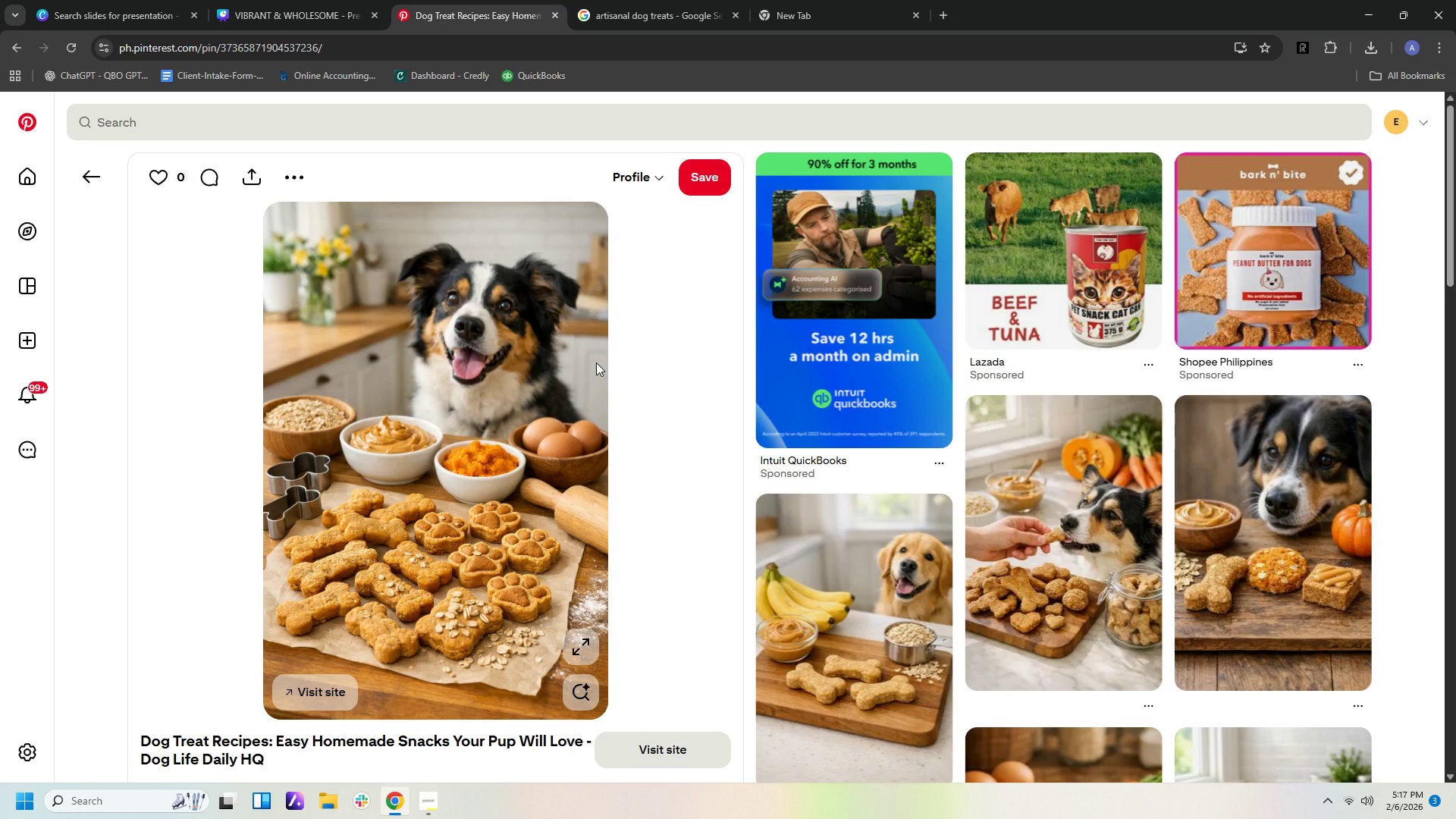 
wait(10.75)
 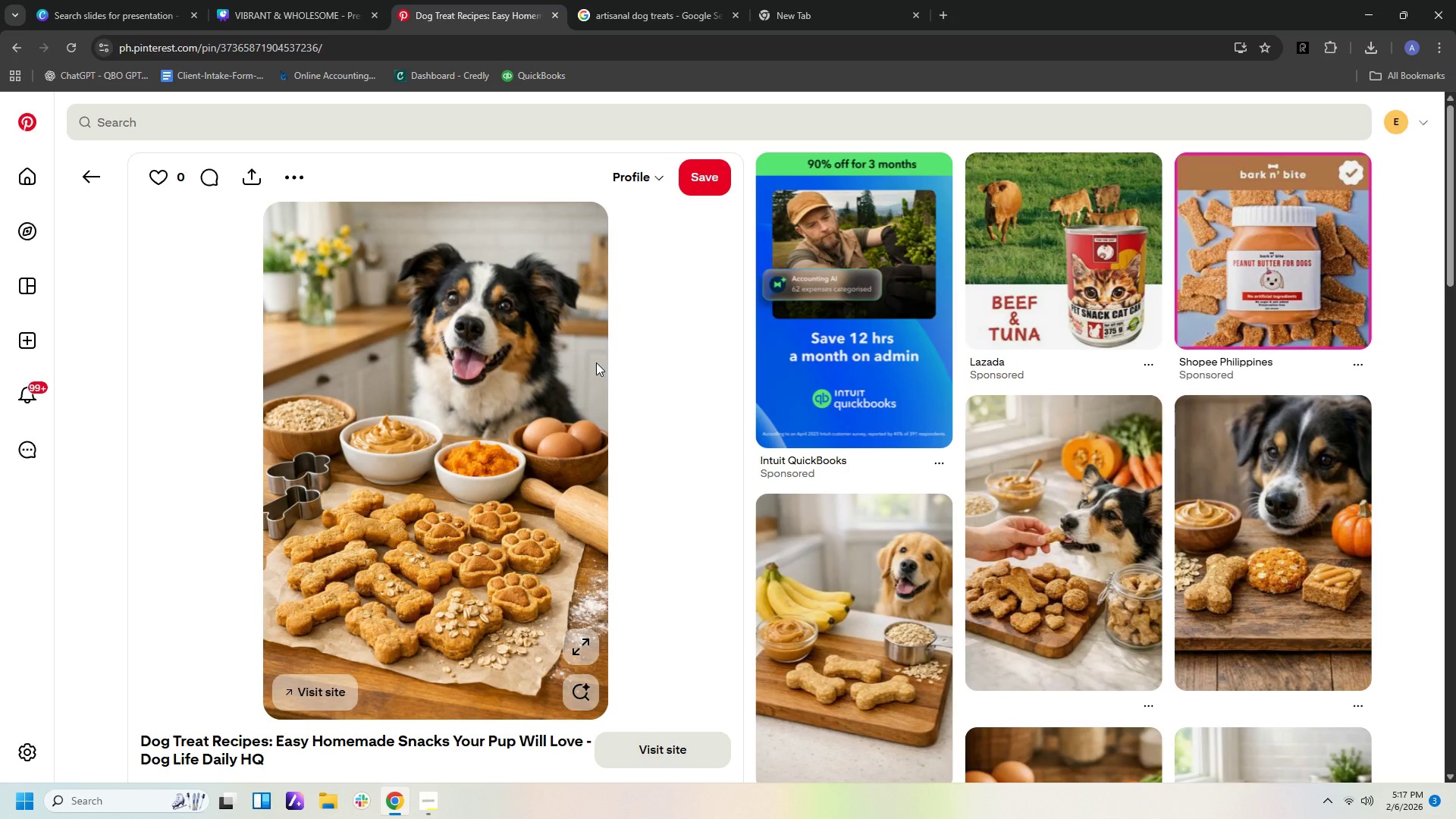 
scroll: coordinate [624, 374], scroll_direction: down, amount: 7.0
 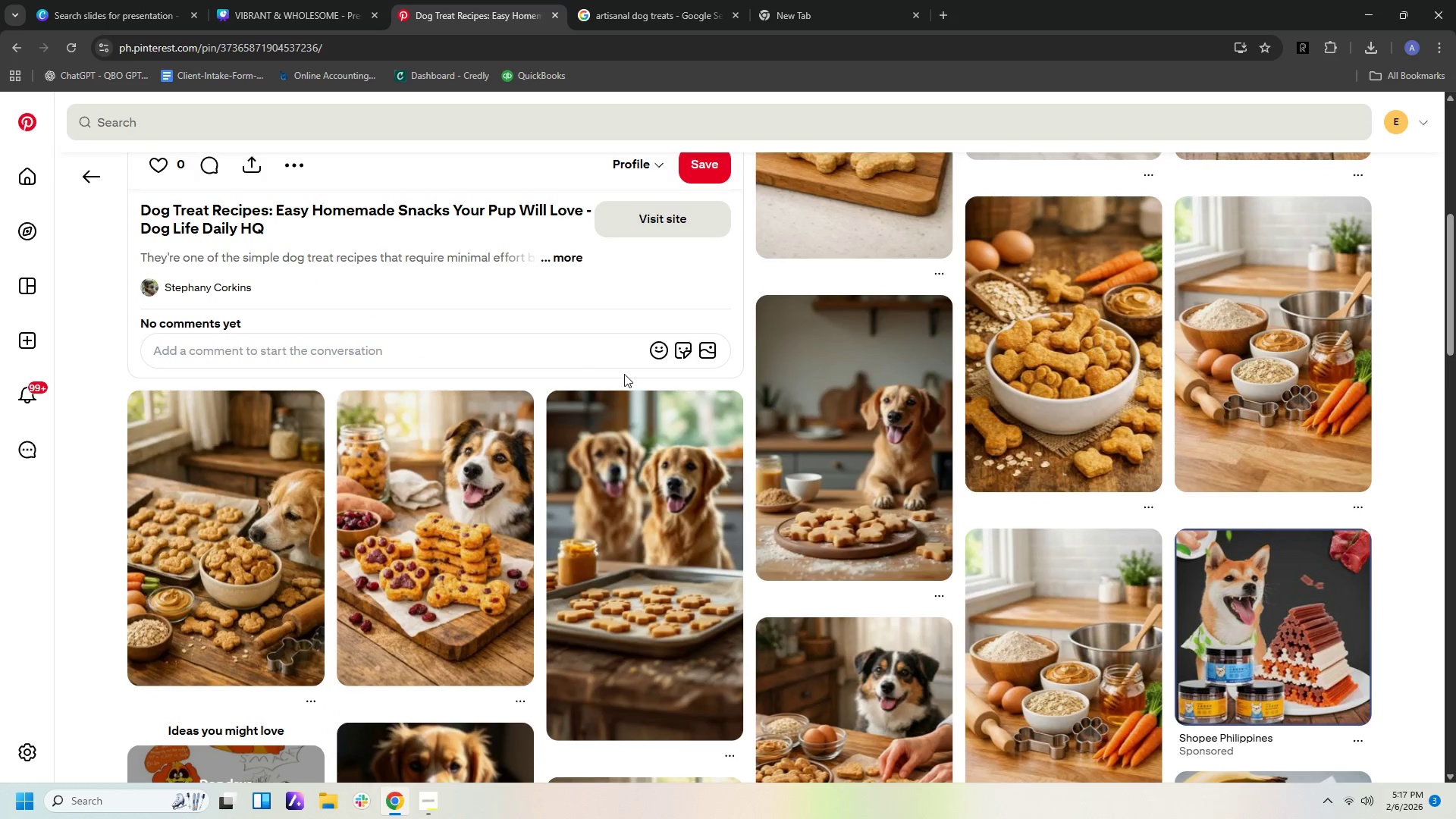 
right_click([515, 359])
 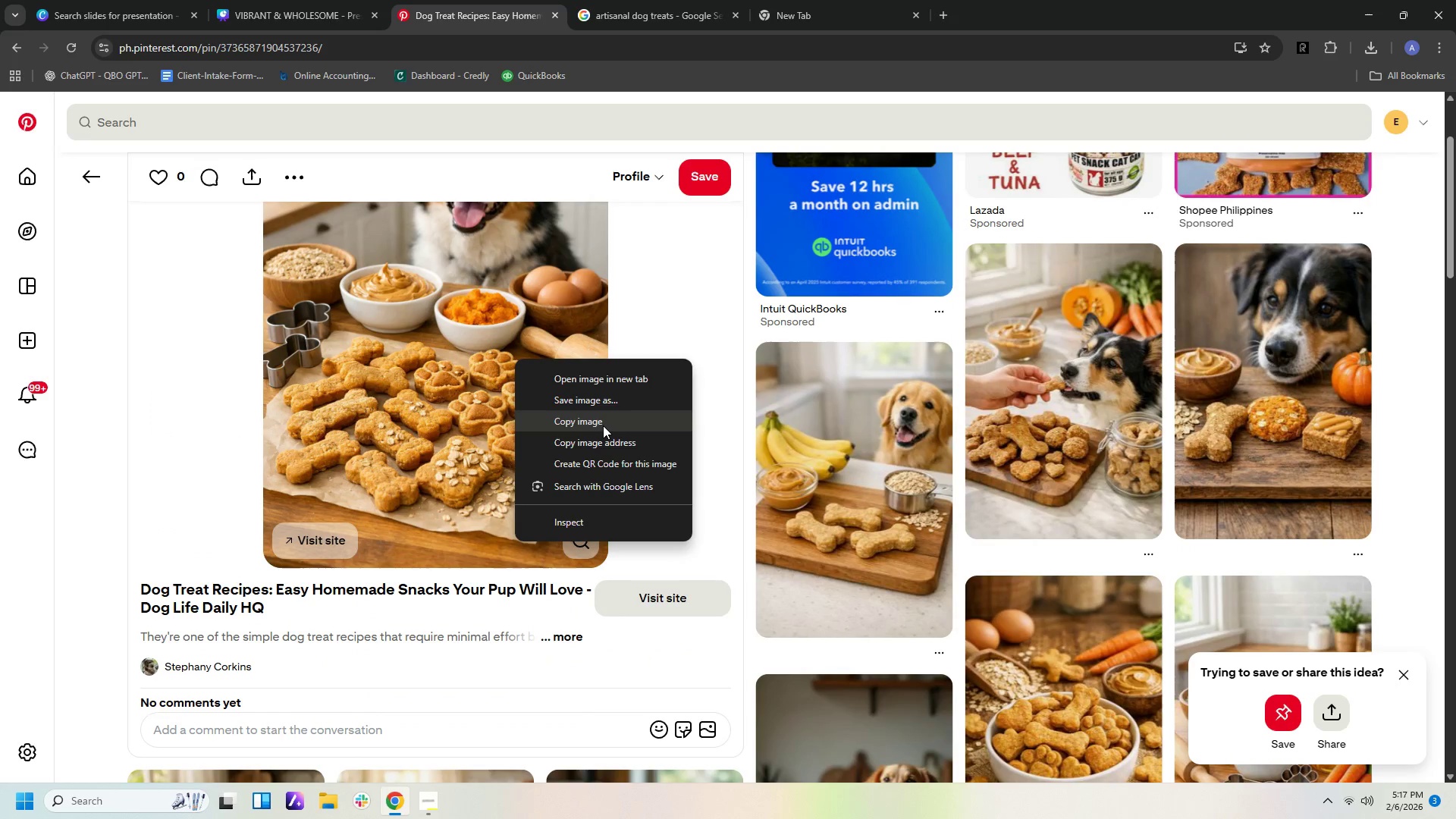 
scroll: coordinate [625, 378], scroll_direction: up, amount: 5.0
 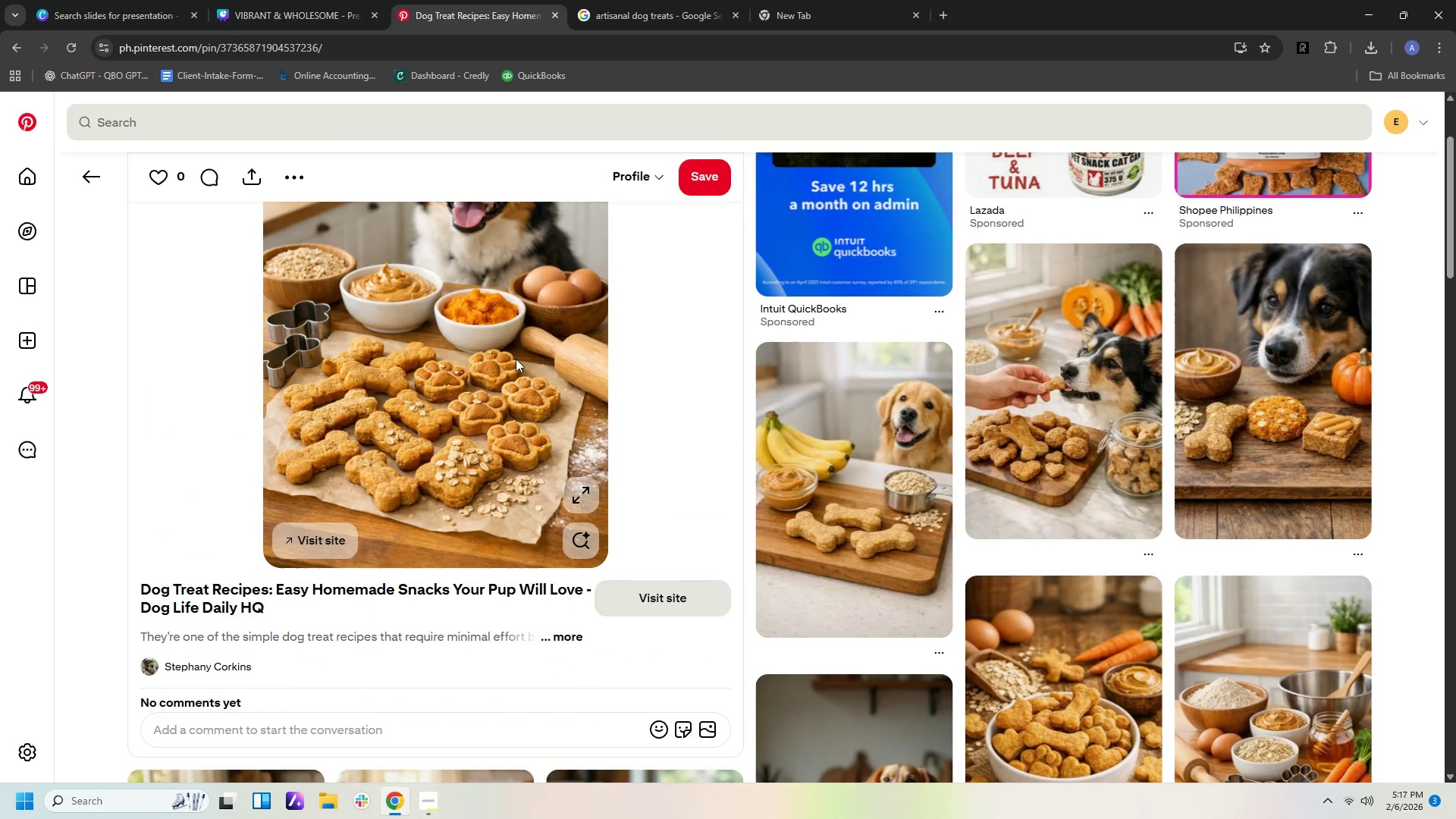 
left_click([602, 423])
 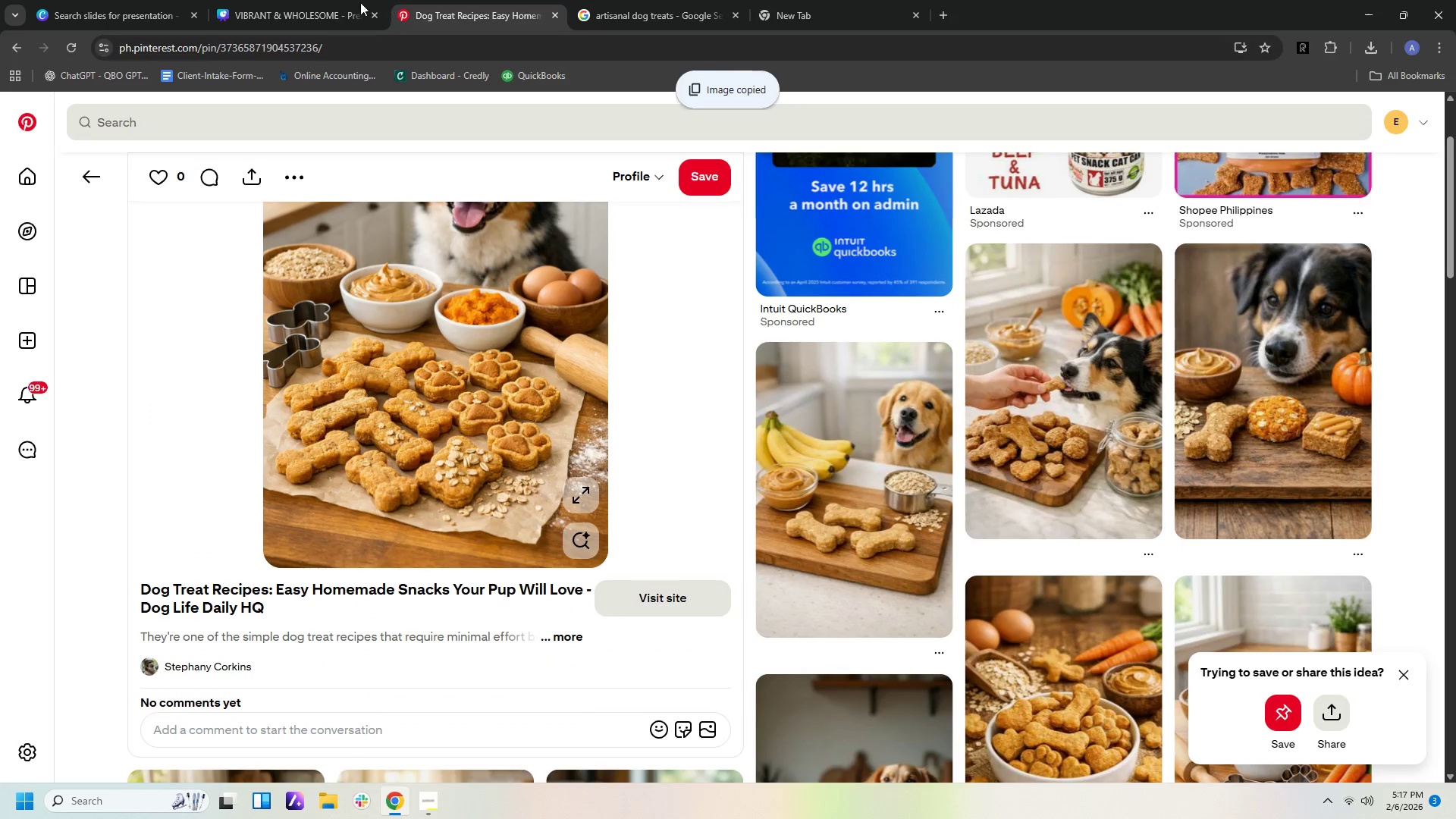 
left_click([321, 11])
 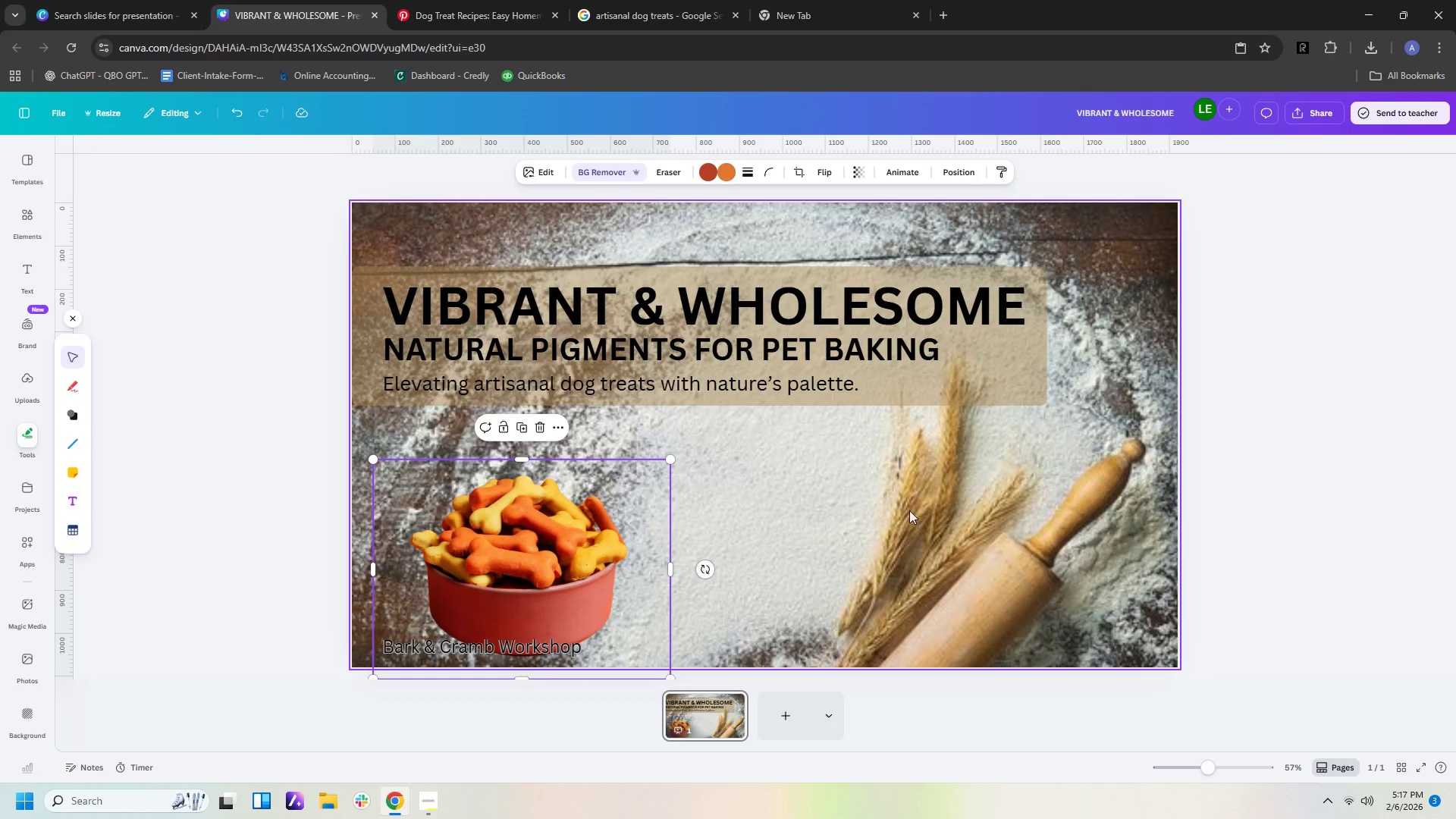 
right_click([822, 502])
 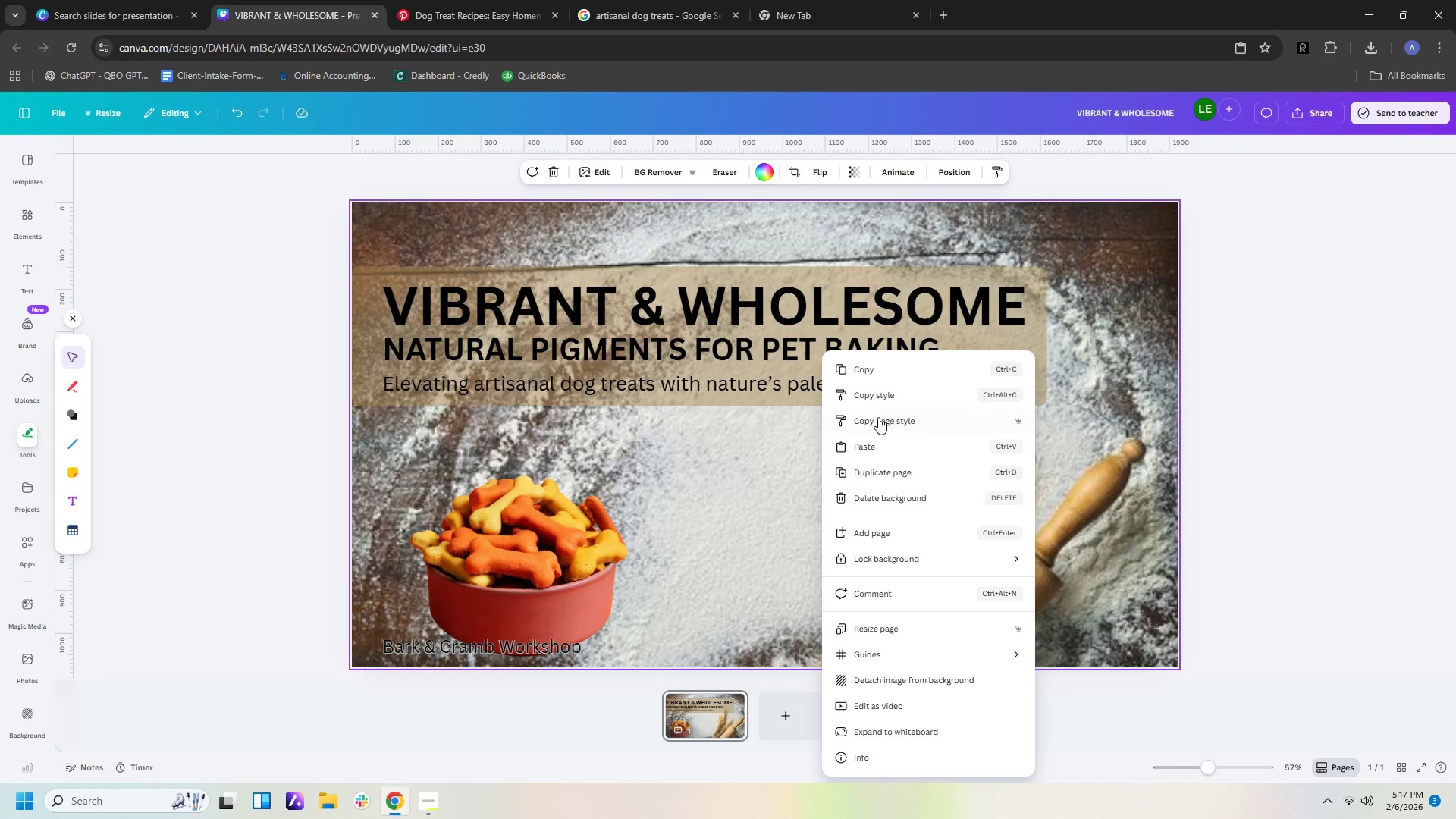 
left_click([880, 438])
 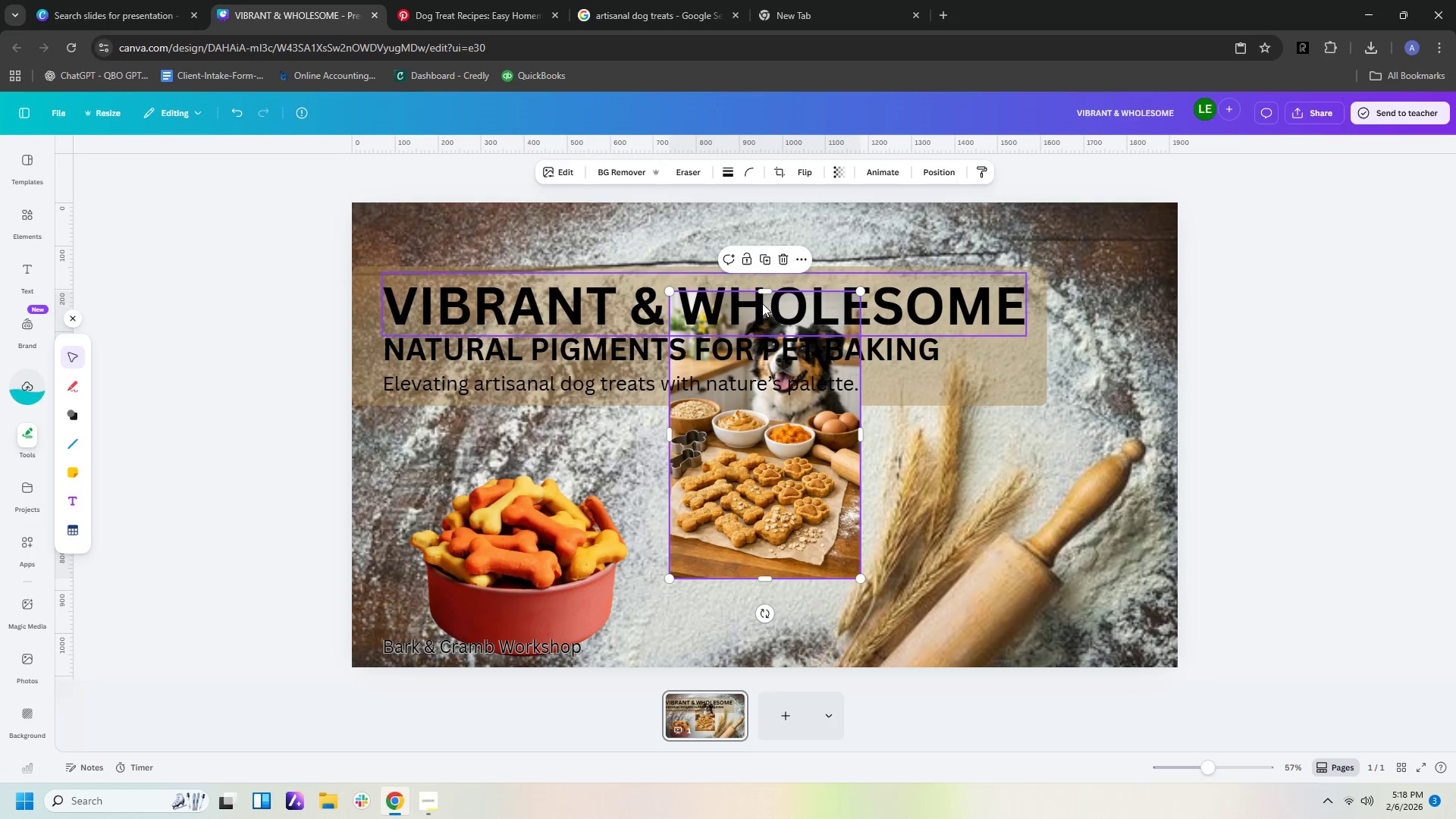 
left_click_drag(start_coordinate=[765, 293], to_coordinate=[770, 396])
 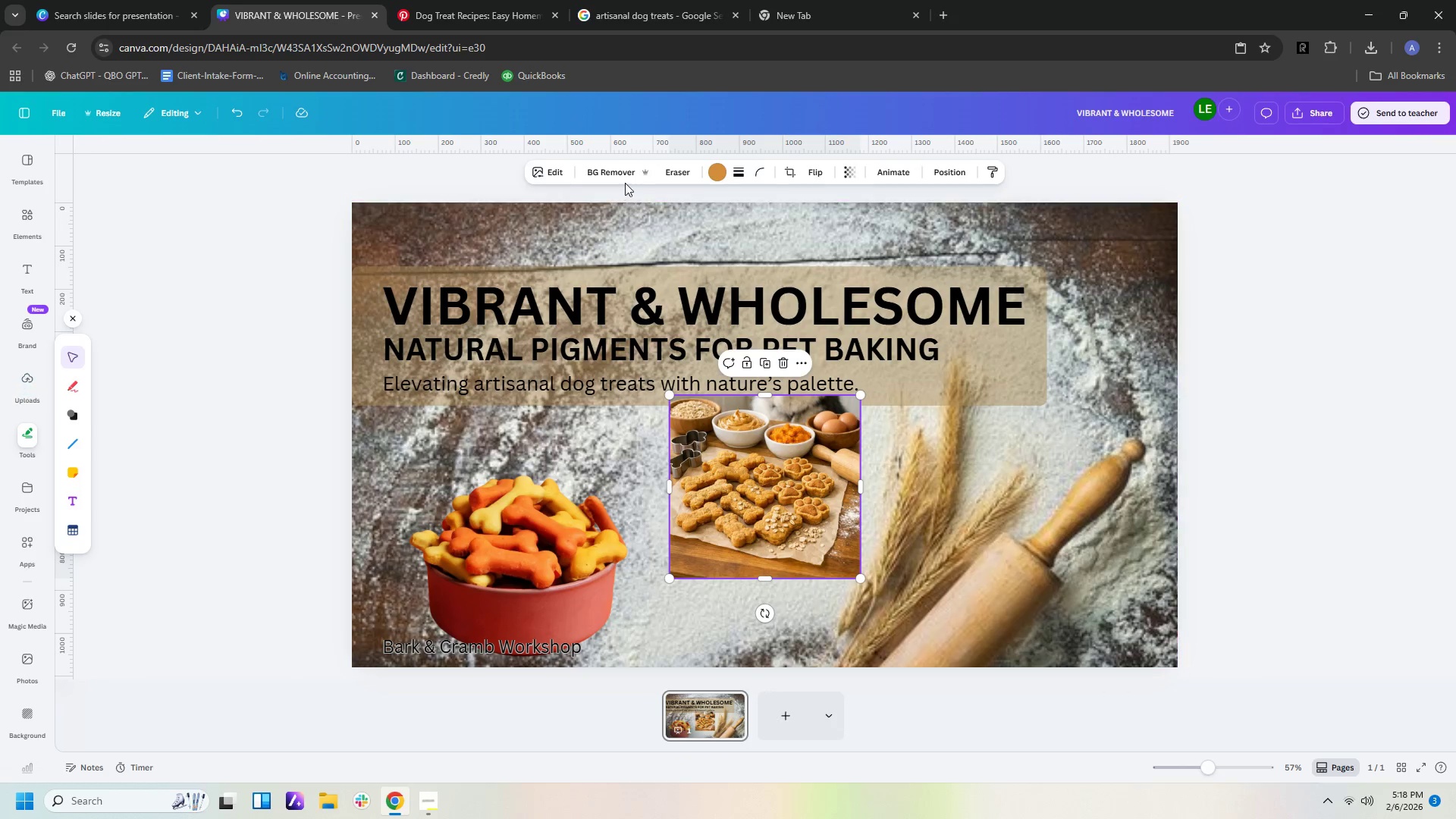 
left_click([623, 177])
 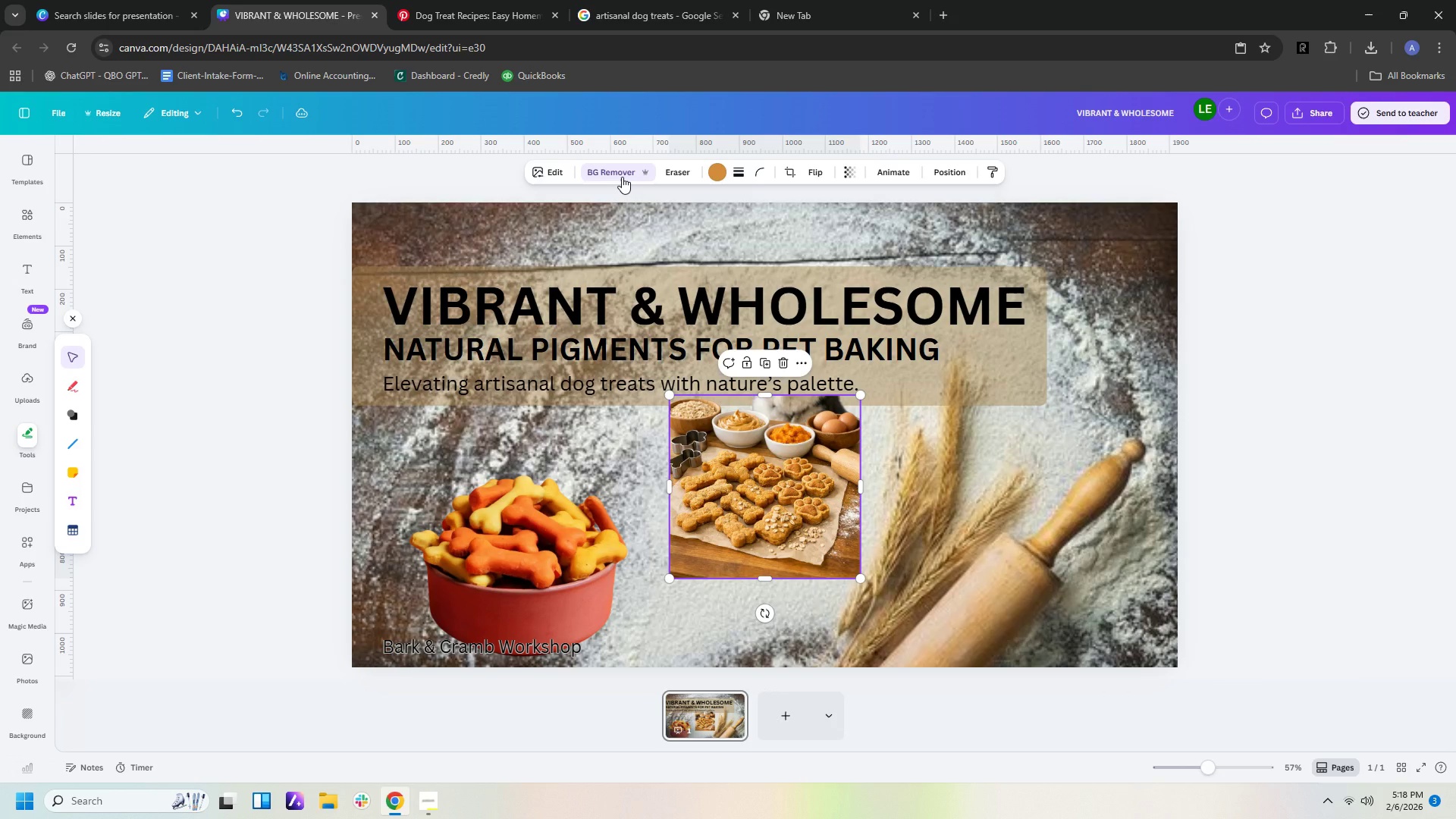 
wait(11.27)
 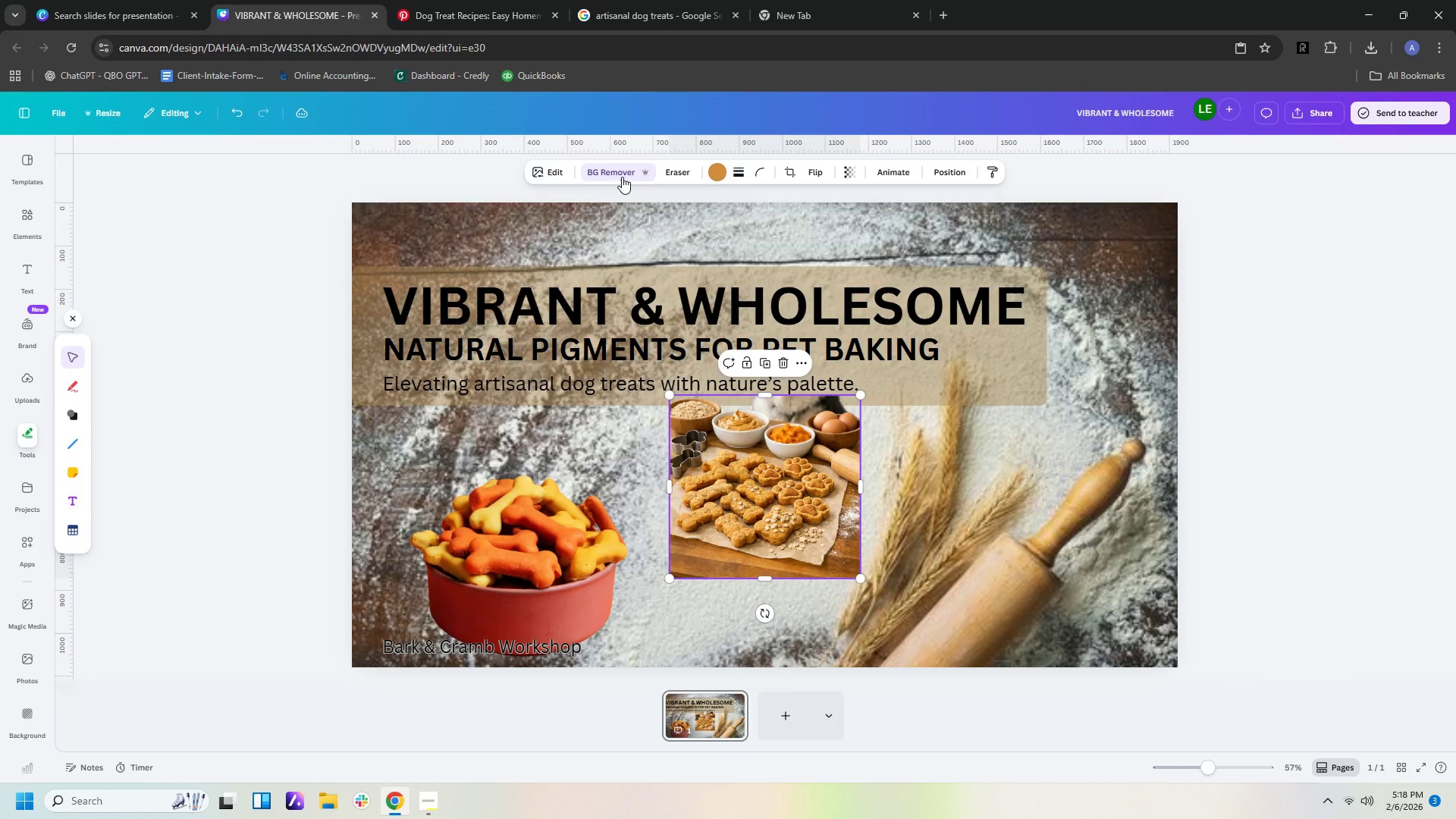 
key(Delete)
 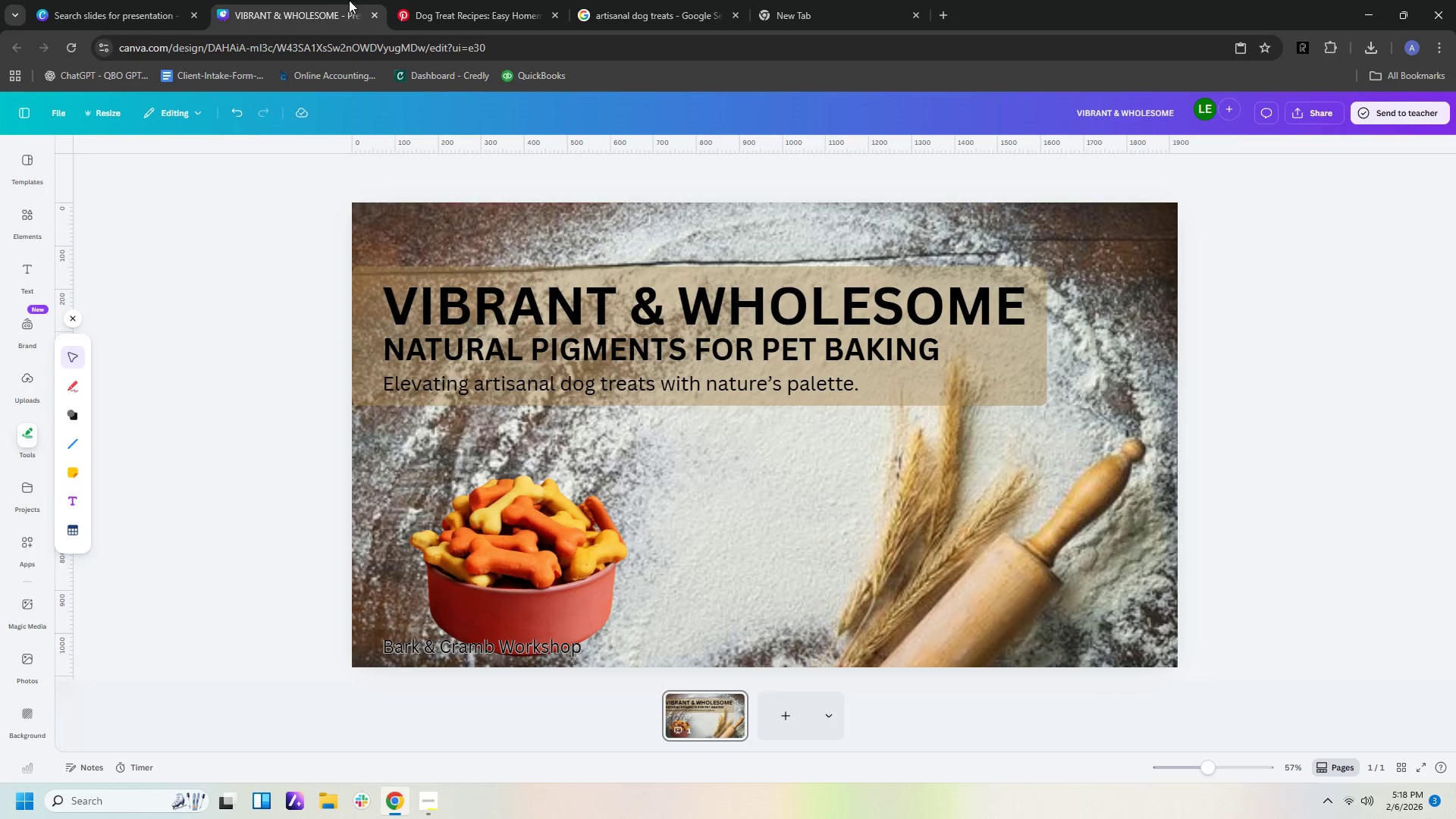 
left_click([492, 2])
 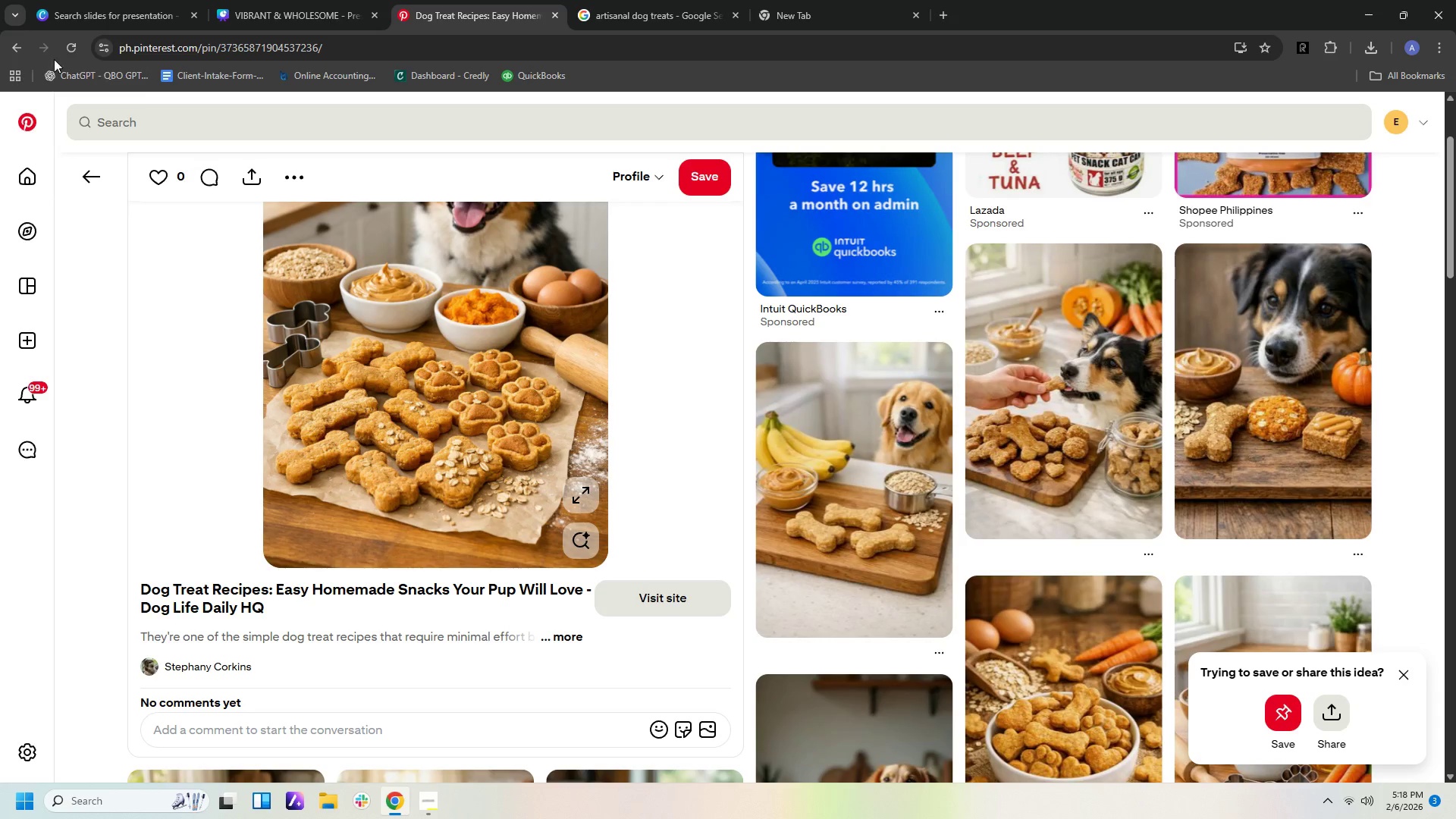 
left_click([19, 42])
 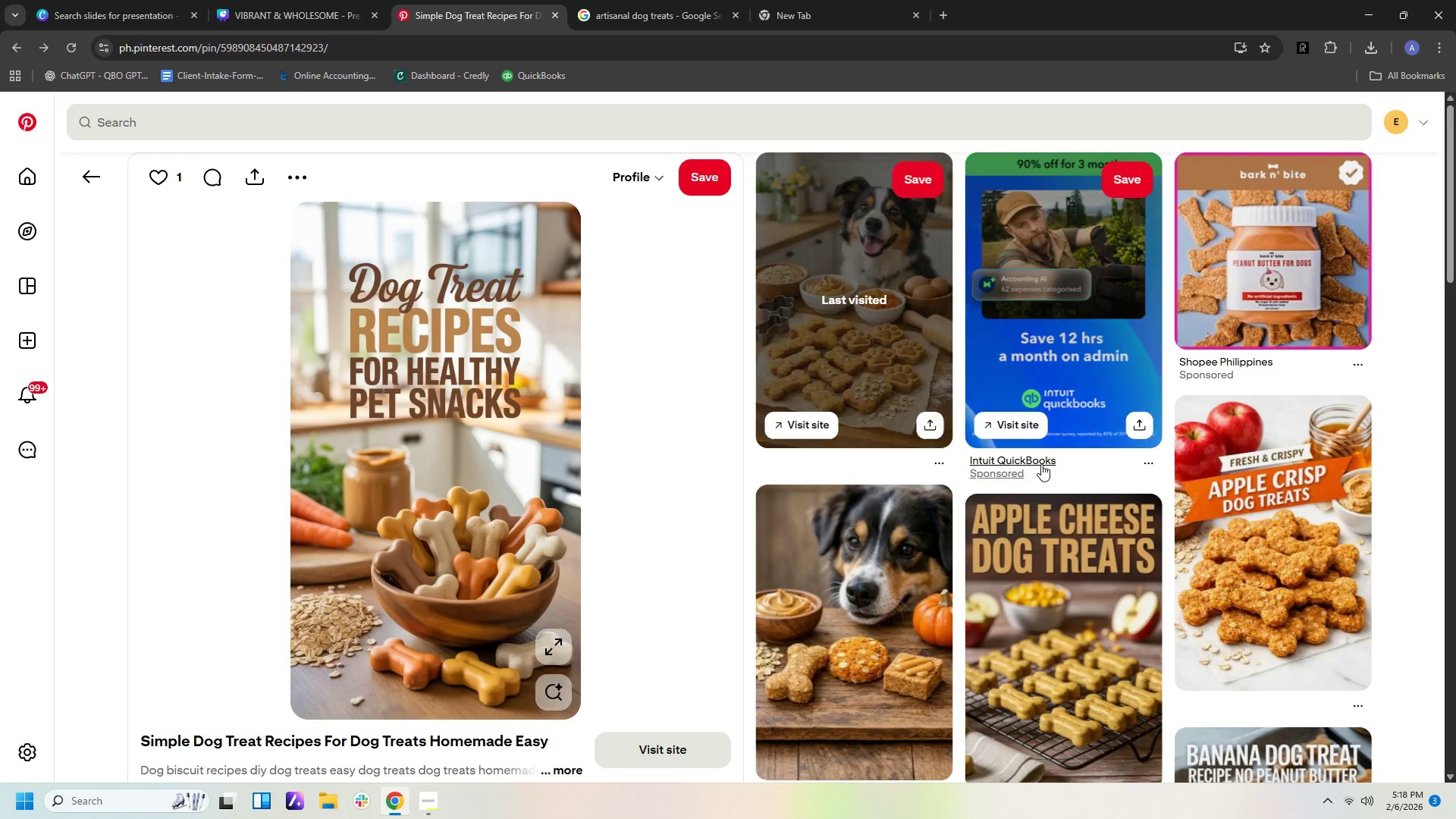 
scroll: coordinate [1041, 464], scroll_direction: up, amount: 5.0
 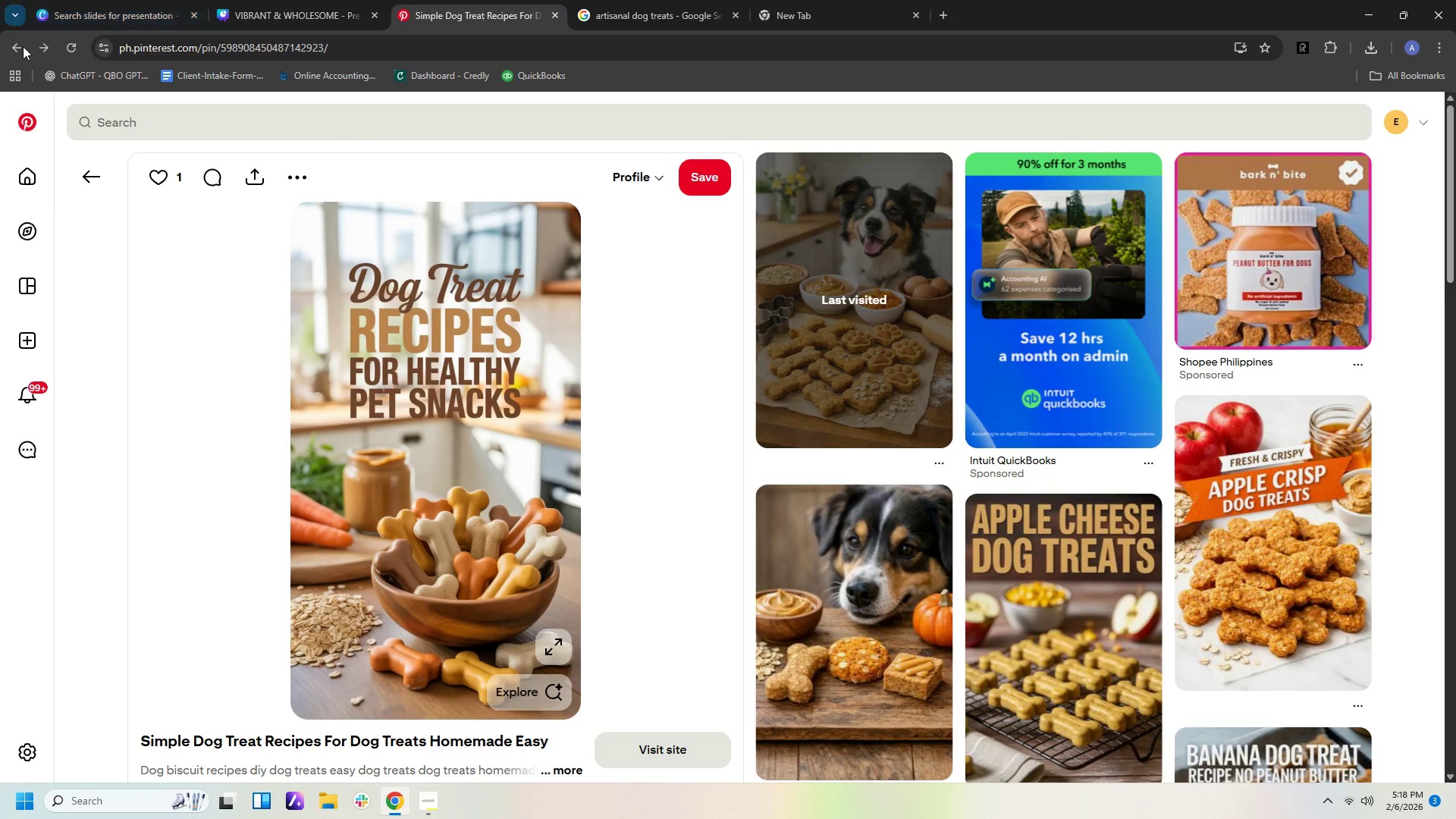 
left_click([17, 54])
 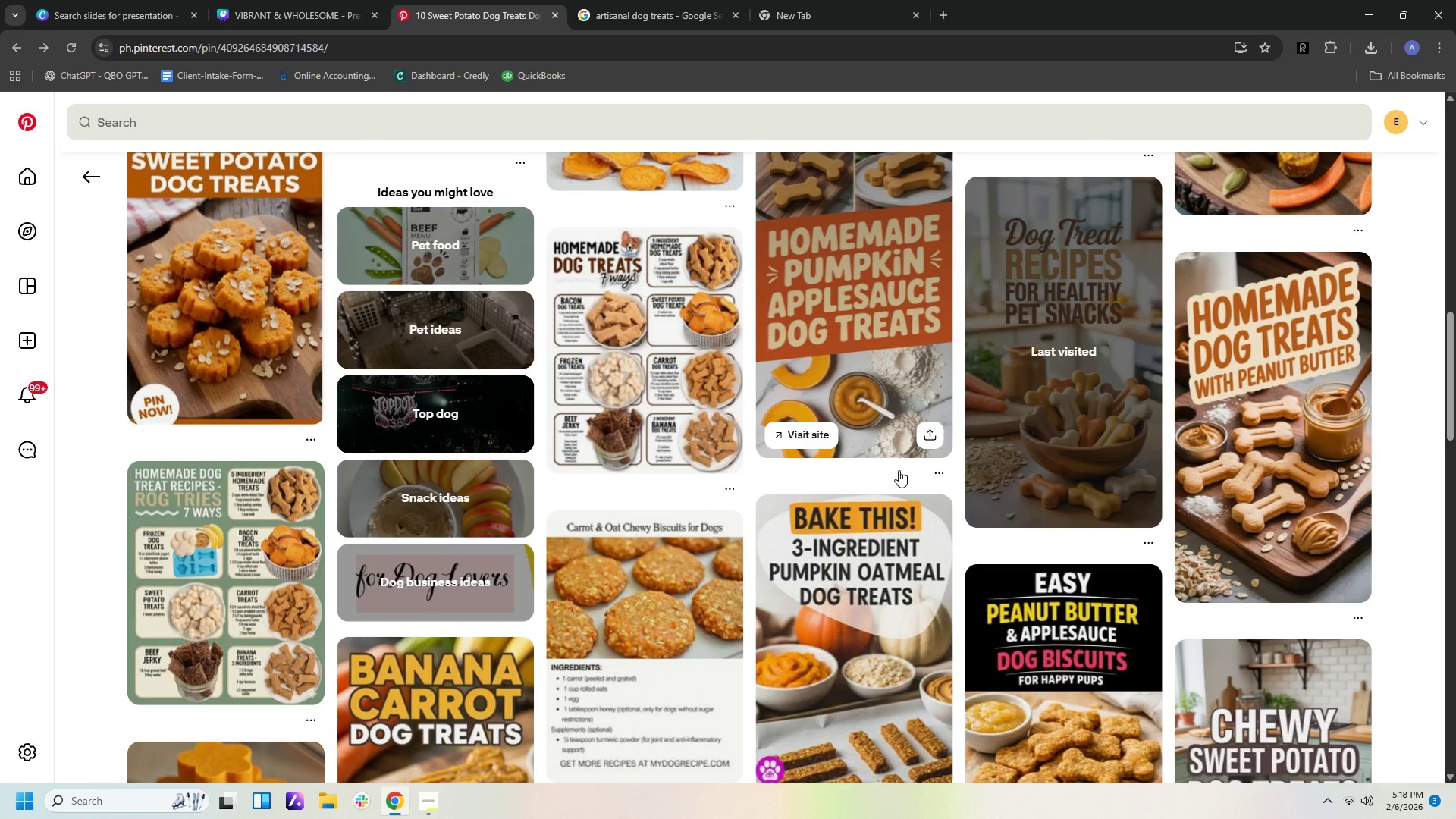 
scroll: coordinate [892, 458], scroll_direction: up, amount: 17.0
 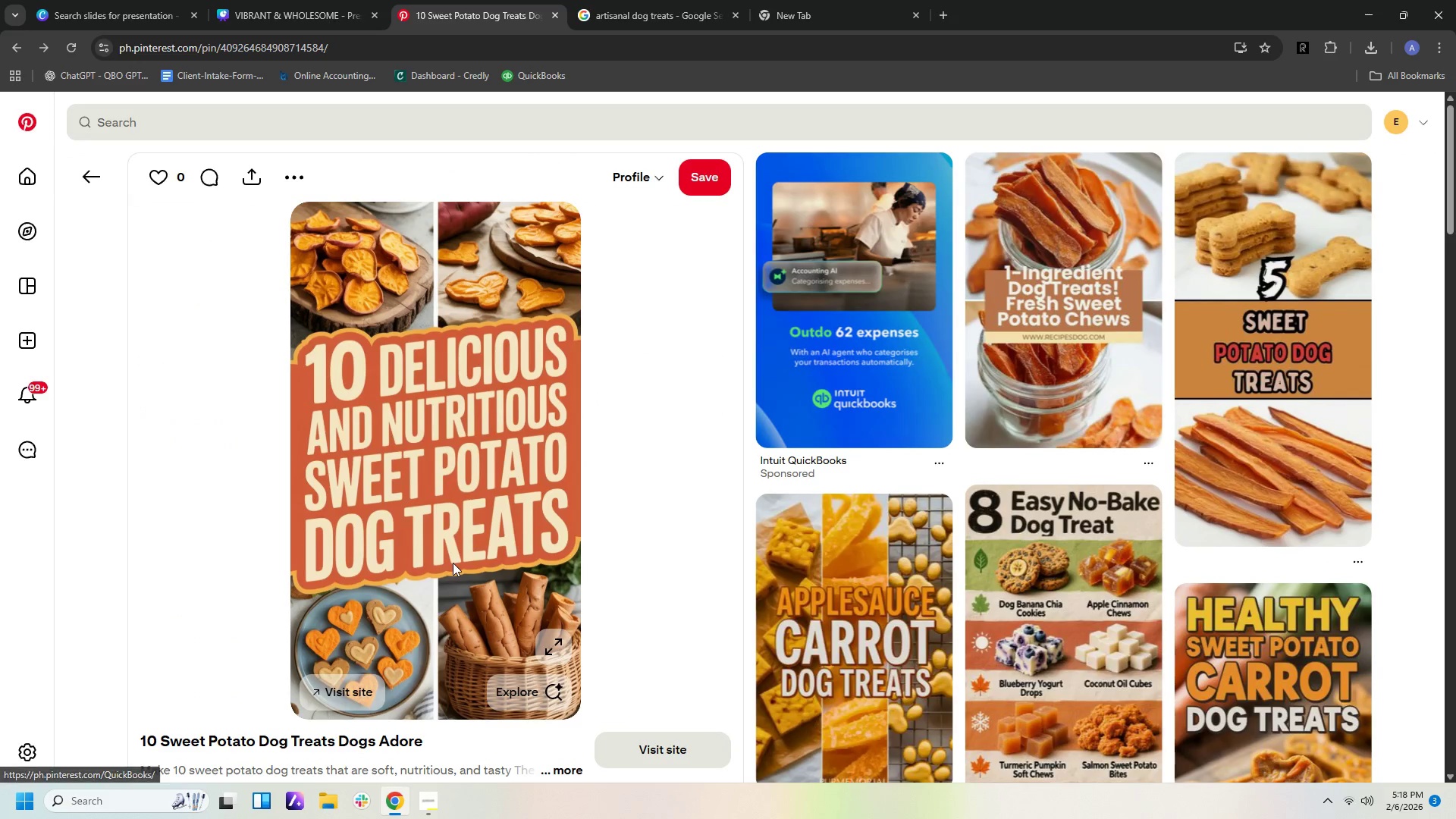 
right_click([451, 563])
 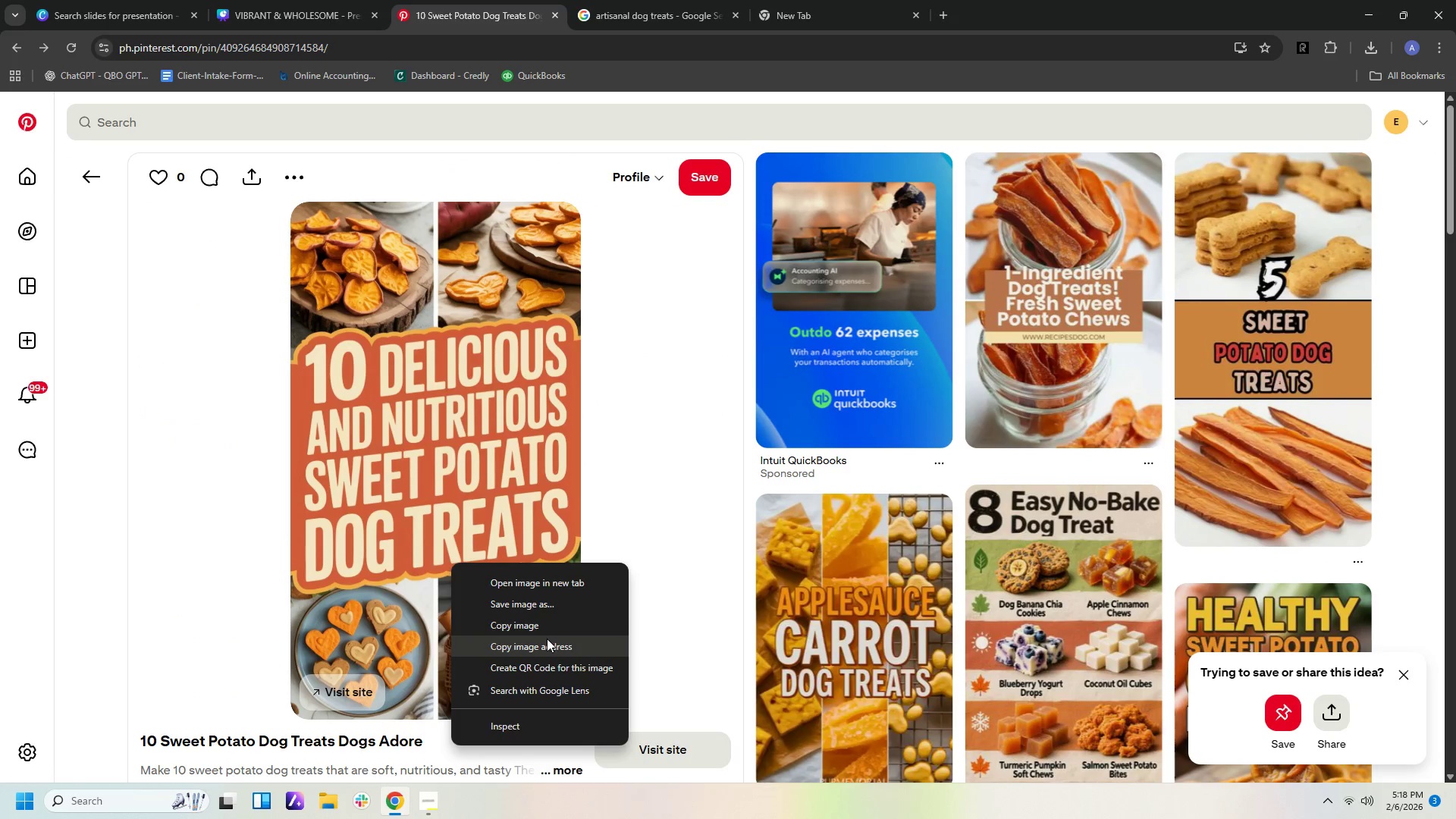 
left_click([545, 629])
 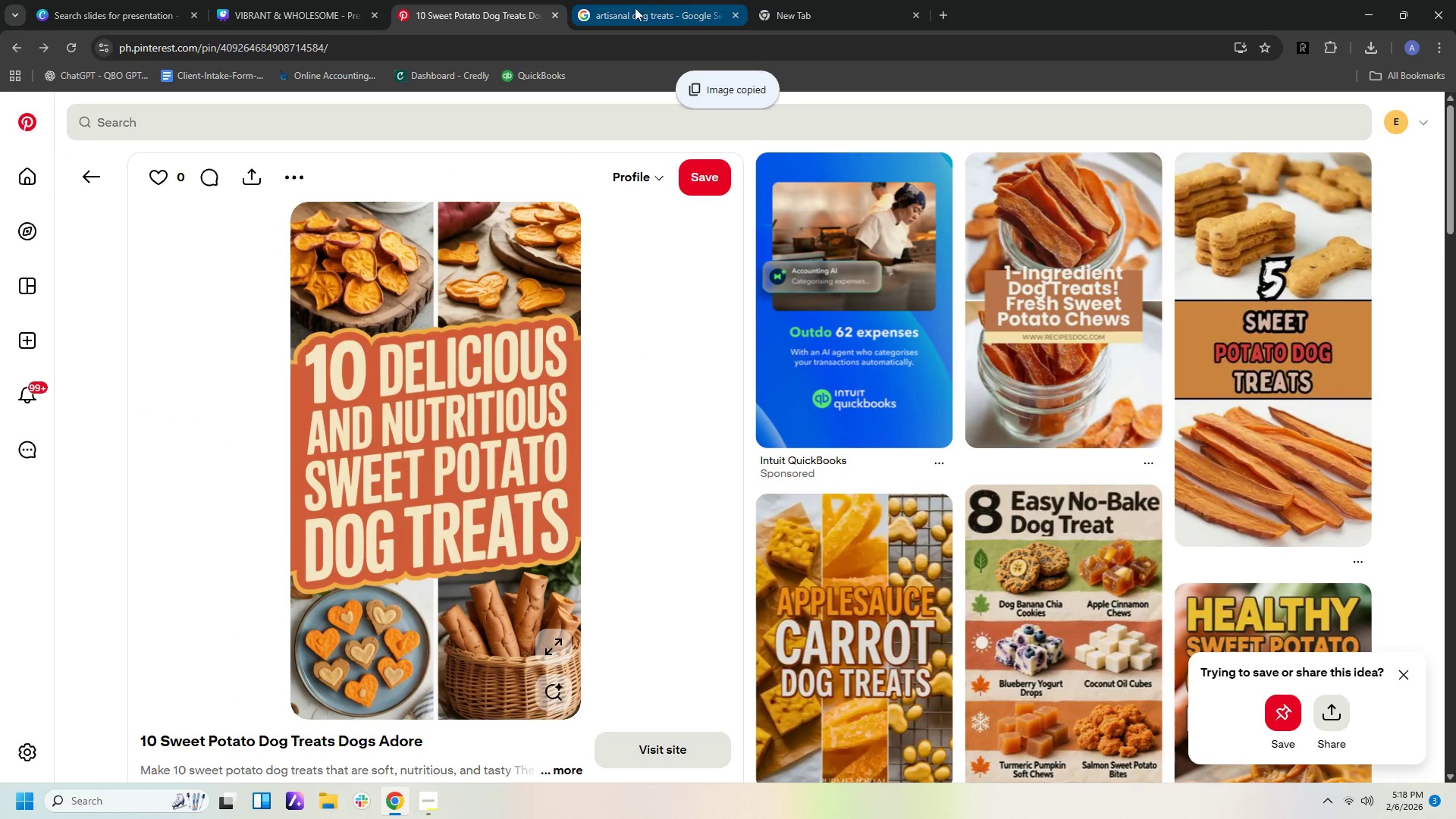 
left_click([327, 15])
 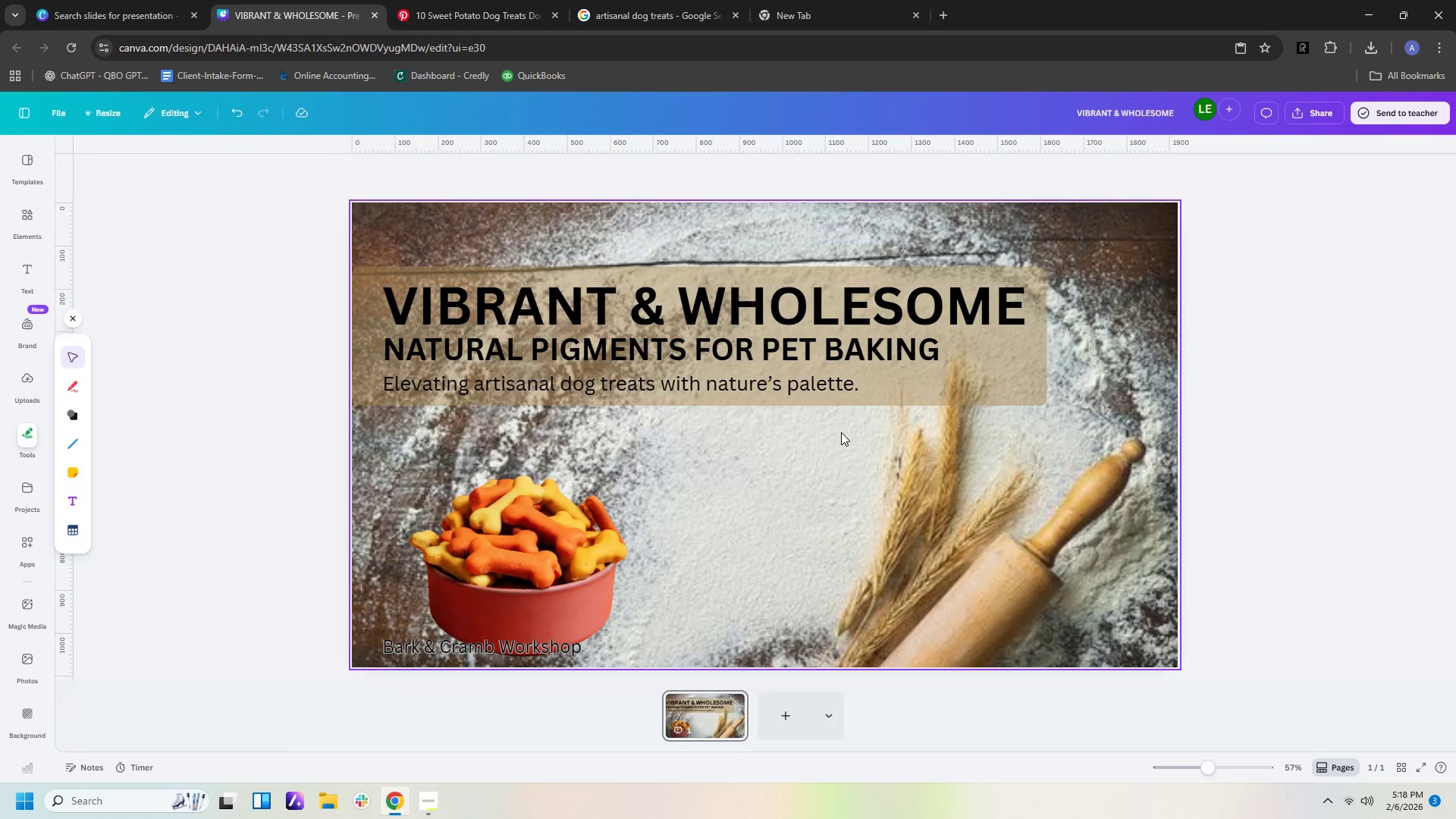 
right_click([821, 453])
 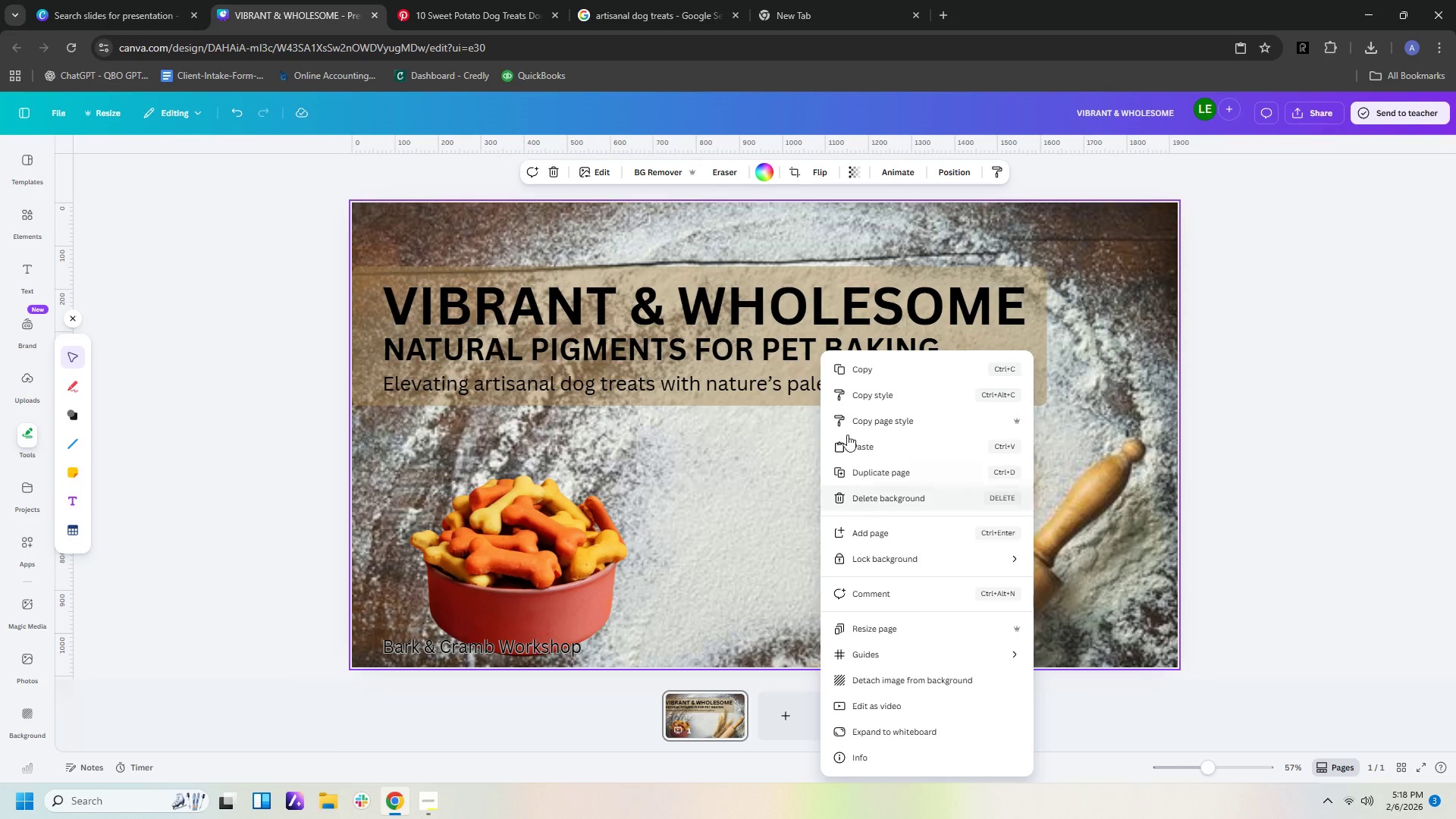 
left_click([861, 446])
 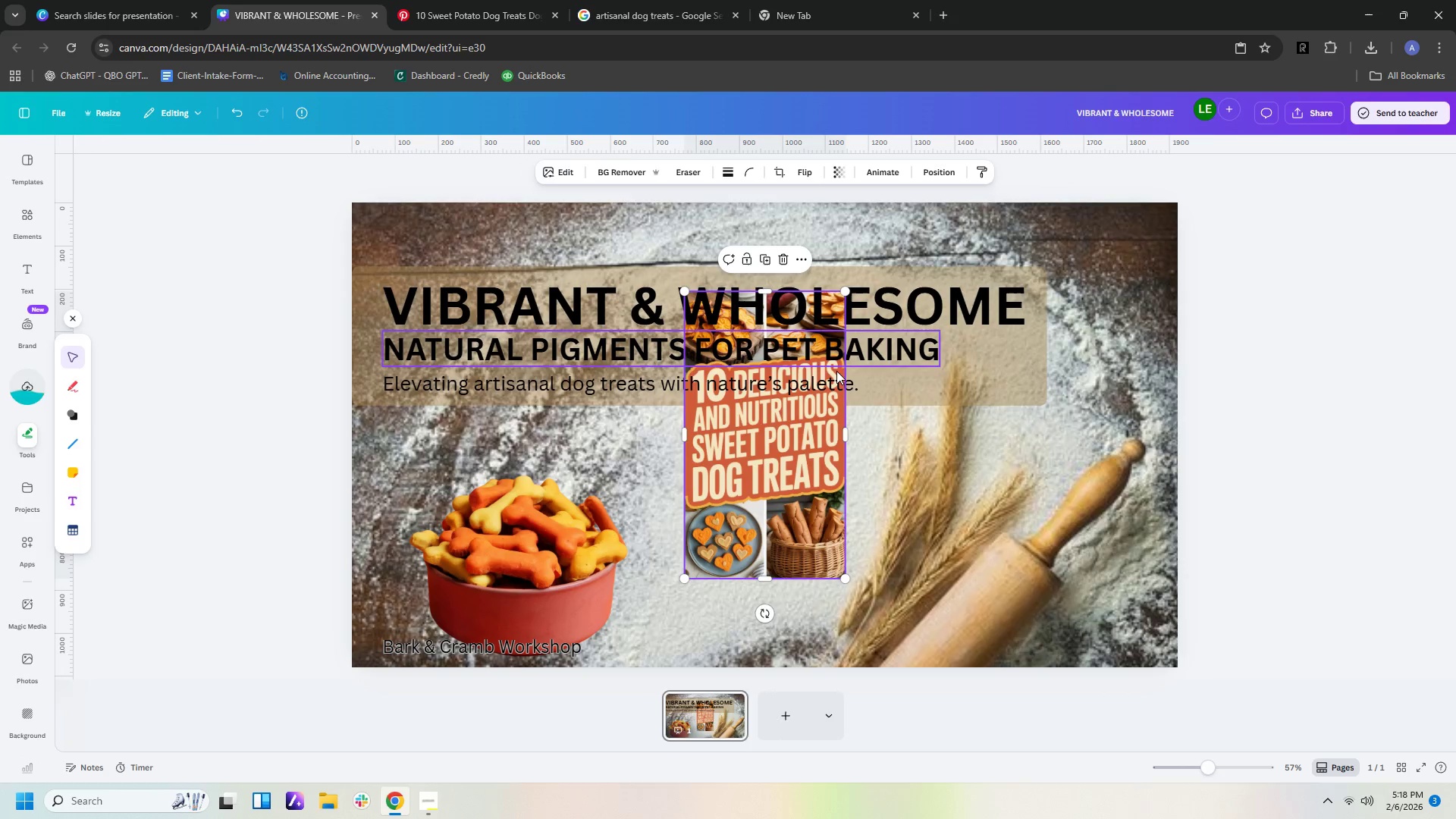 
left_click_drag(start_coordinate=[847, 435], to_coordinate=[766, 432])
 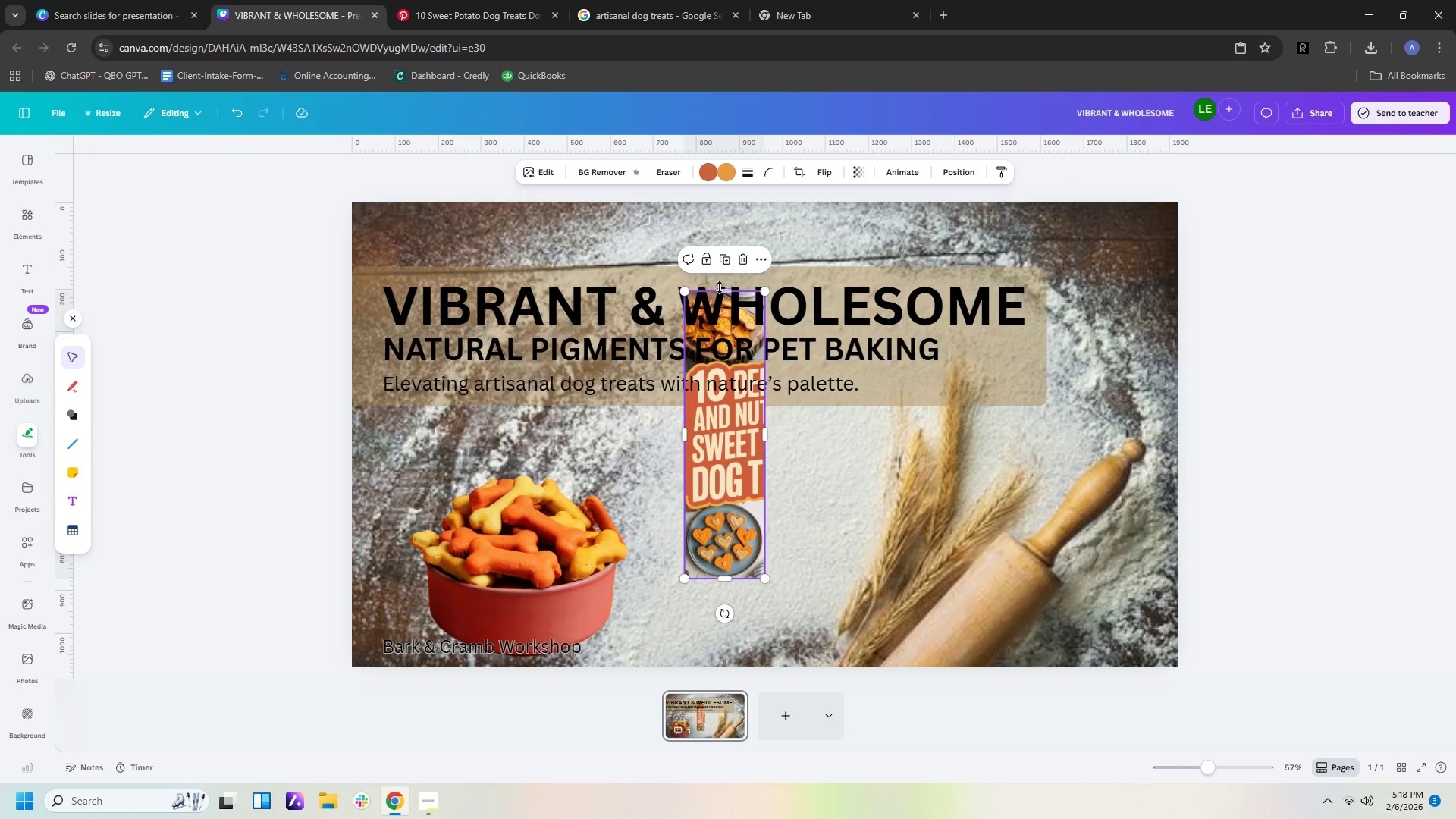 
left_click_drag(start_coordinate=[720, 287], to_coordinate=[711, 499])
 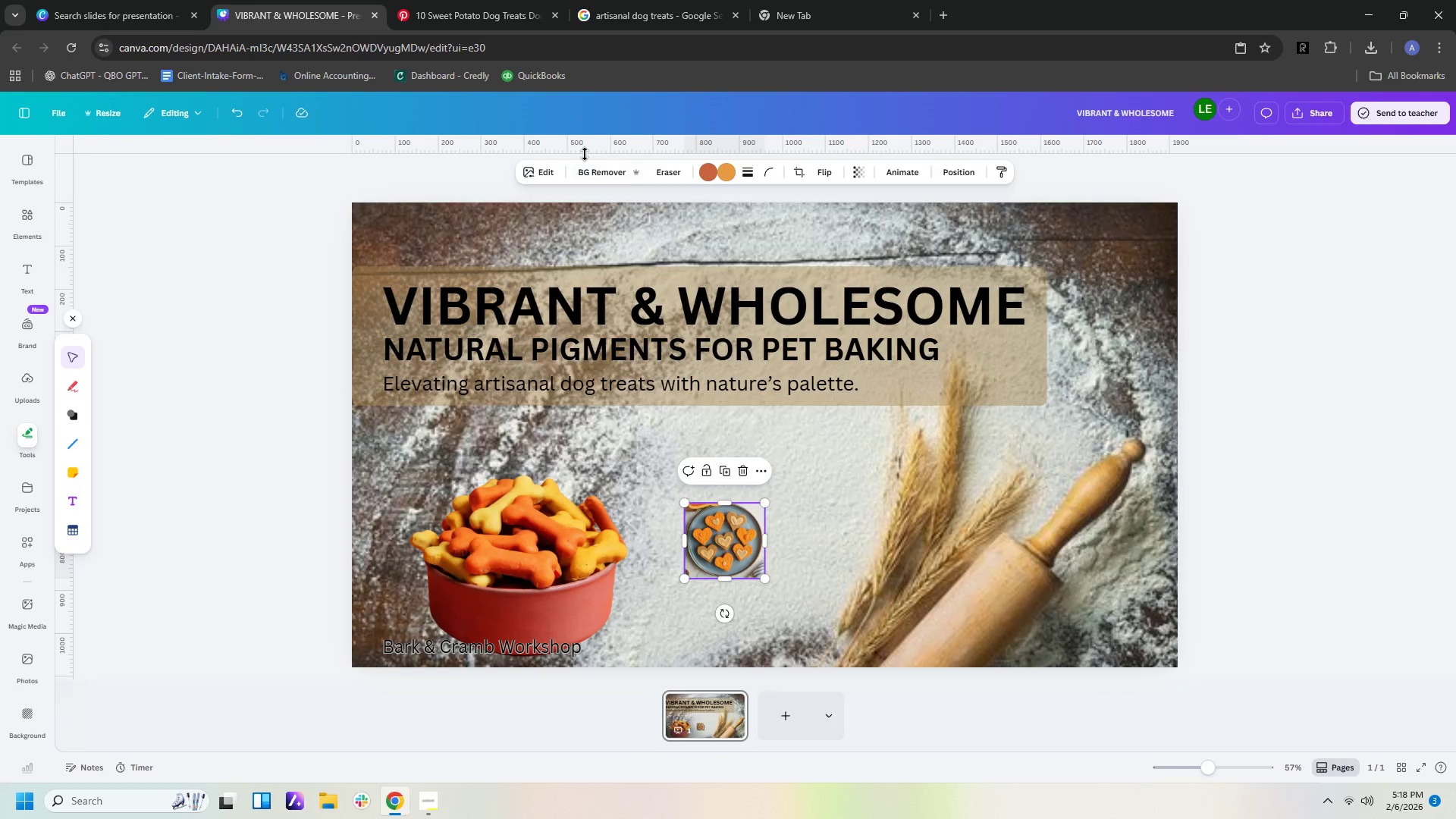 
left_click([602, 175])
 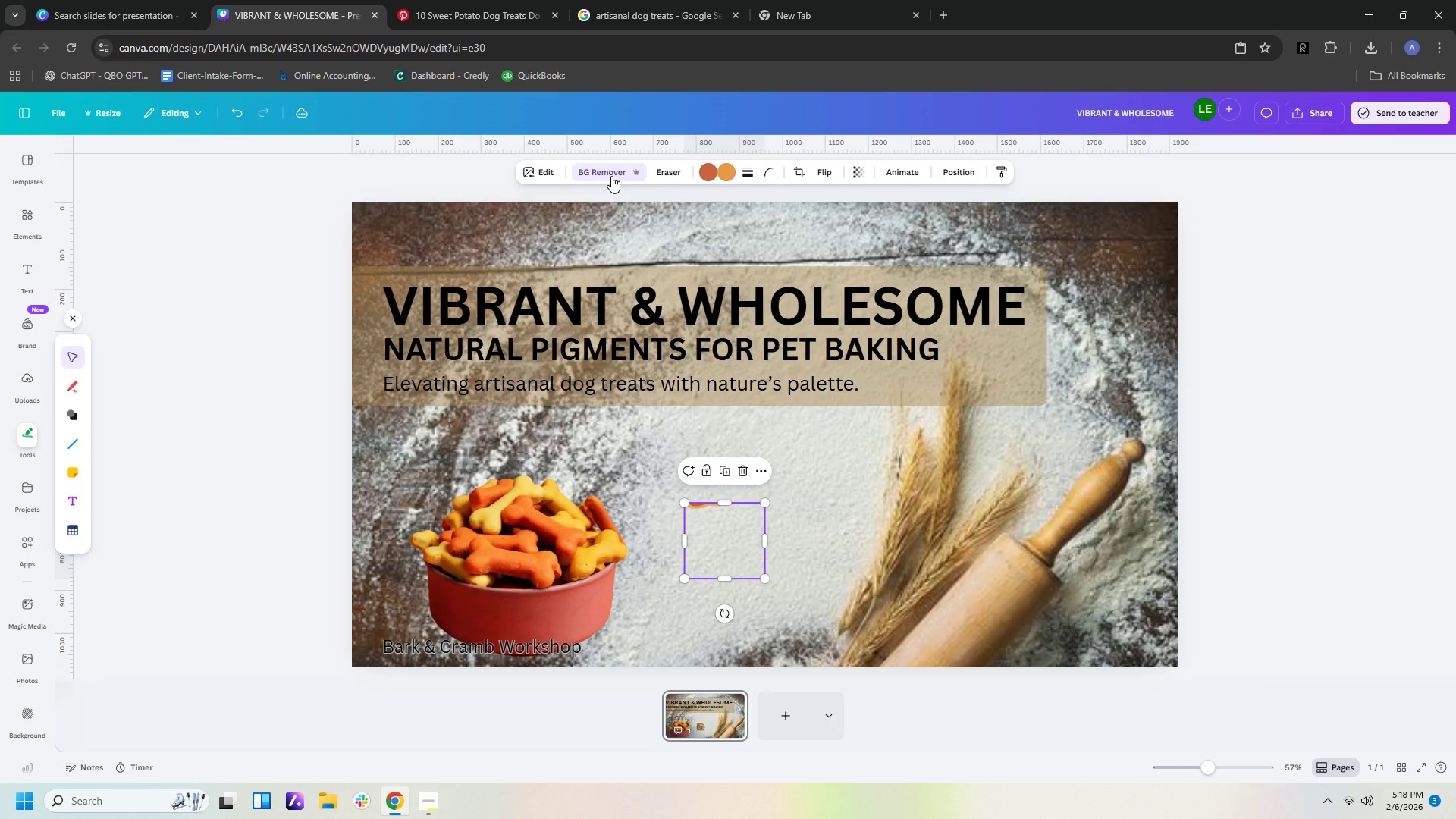 
wait(9.25)
 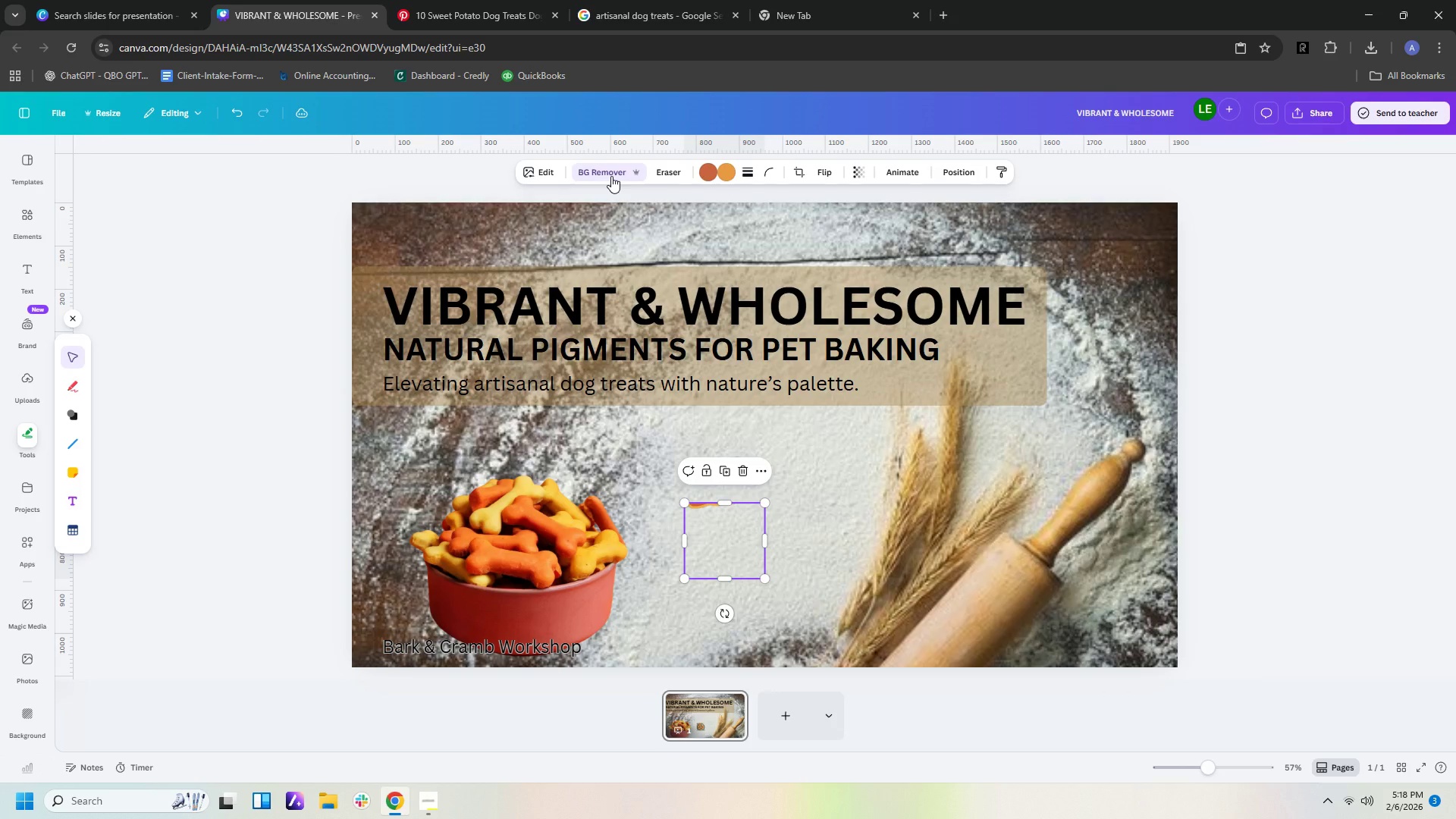 
key(Control+ControlLeft)
 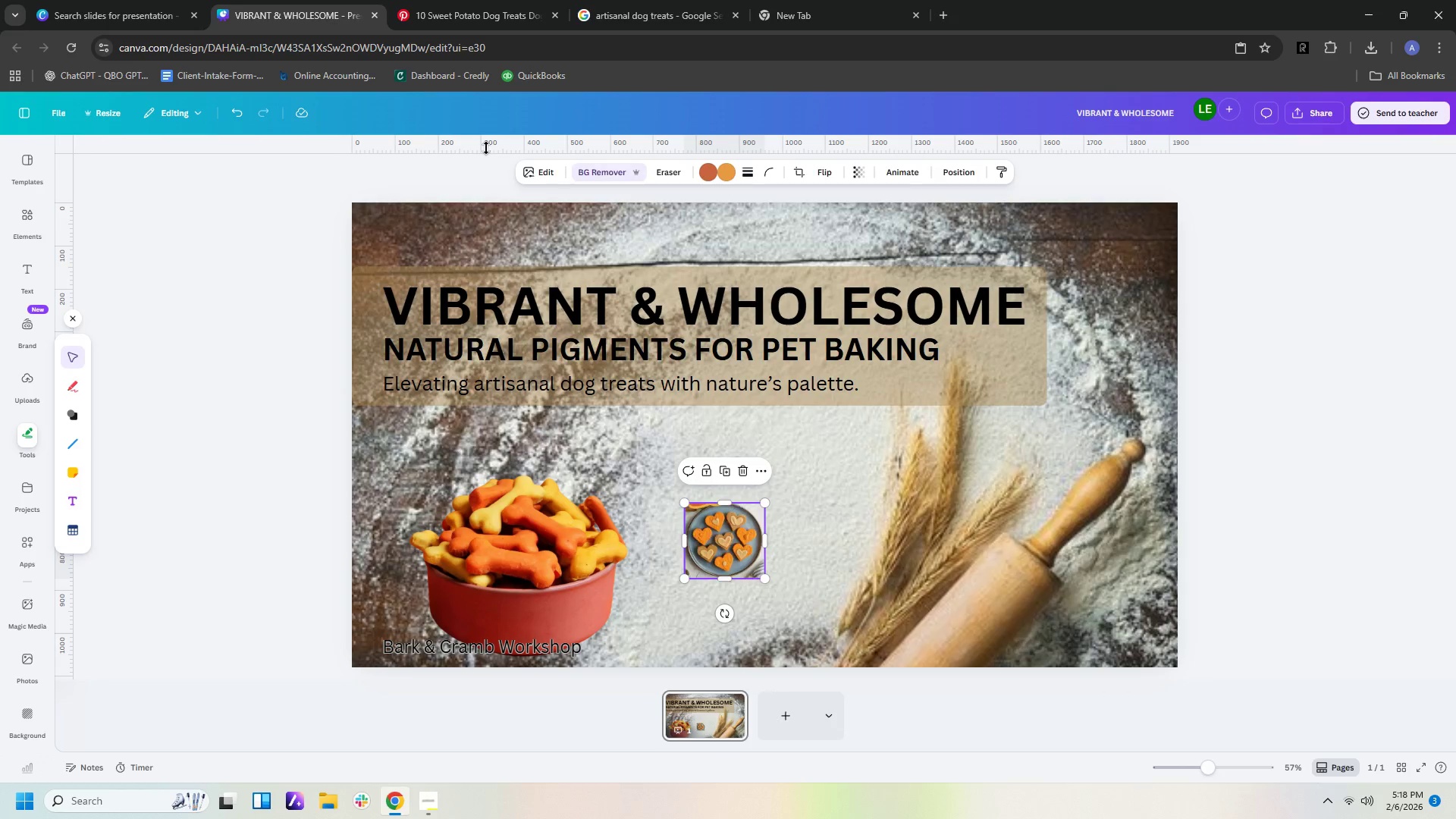 
key(Control+Z)
 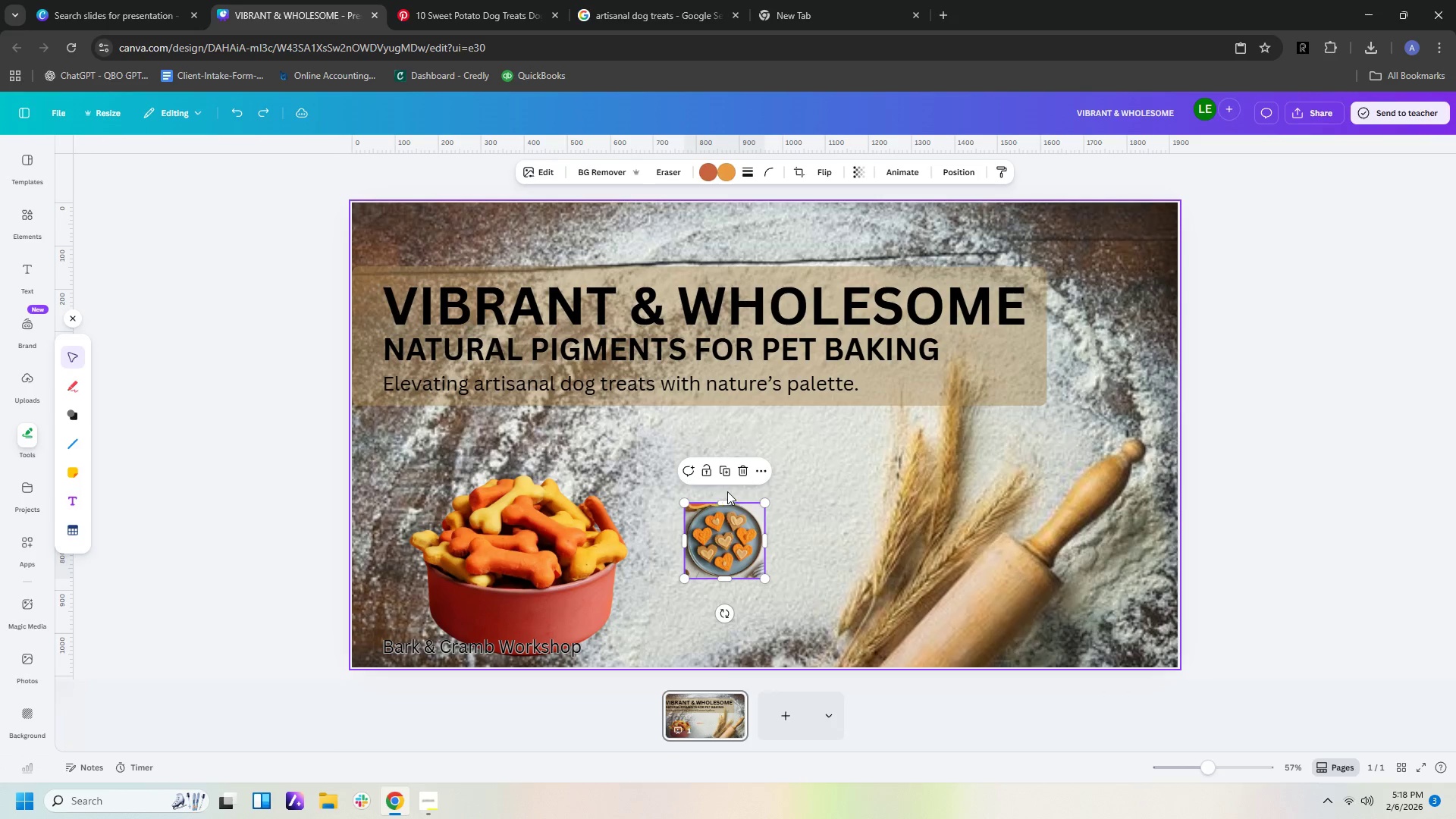 
left_click_drag(start_coordinate=[723, 498], to_coordinate=[723, 505])
 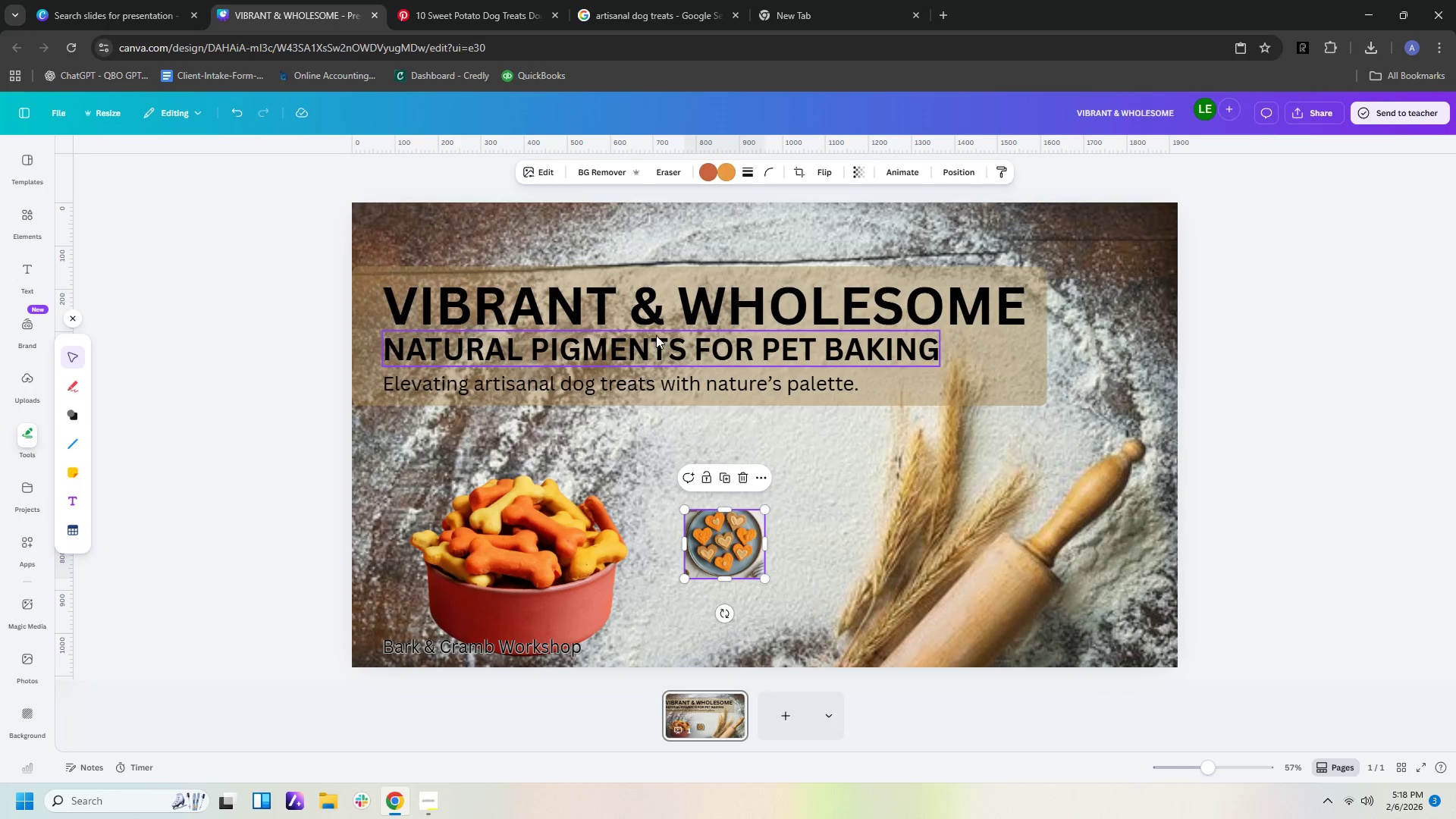 
left_click([594, 167])
 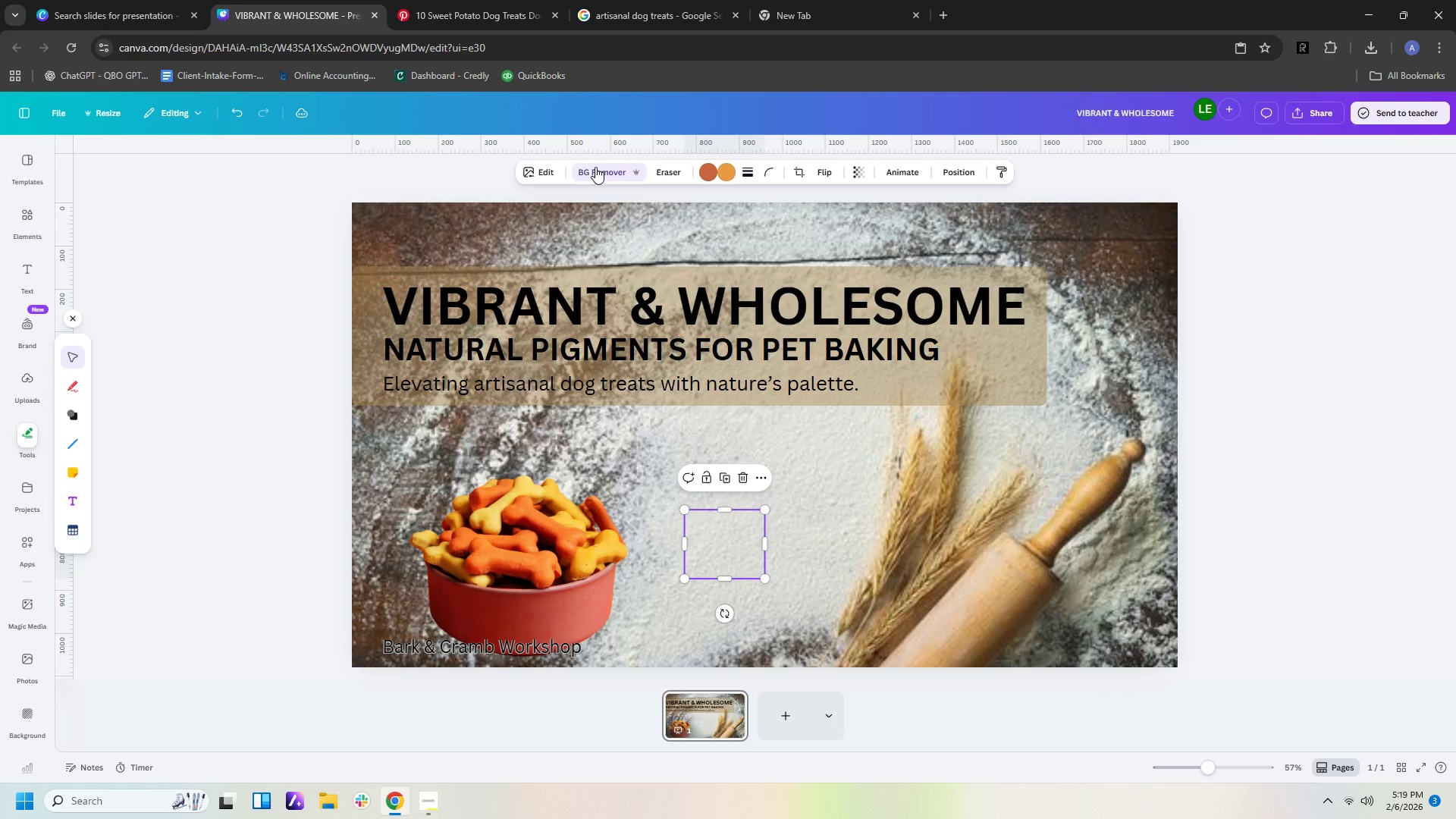 
left_click([611, 177])
 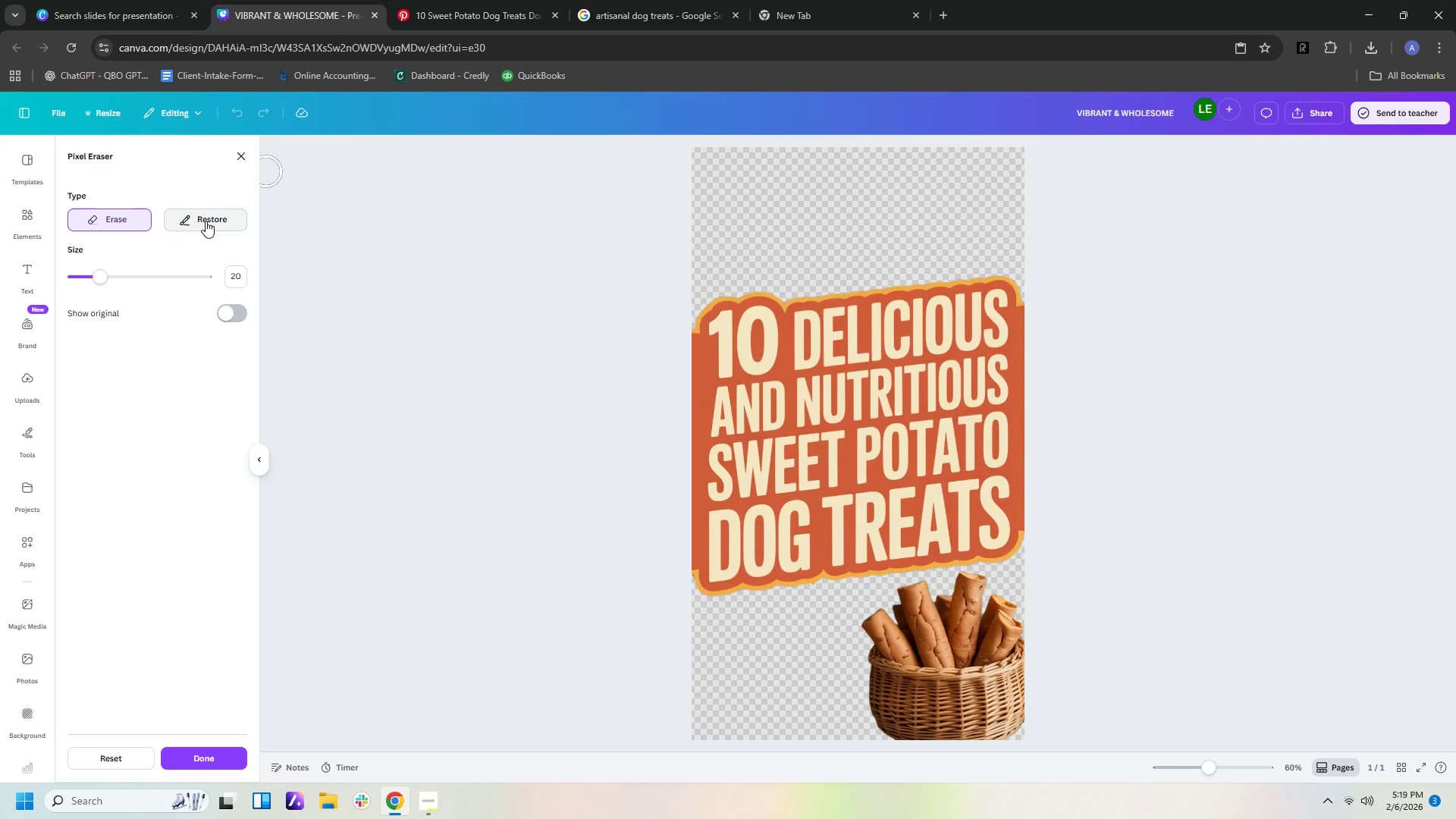 
wait(6.14)
 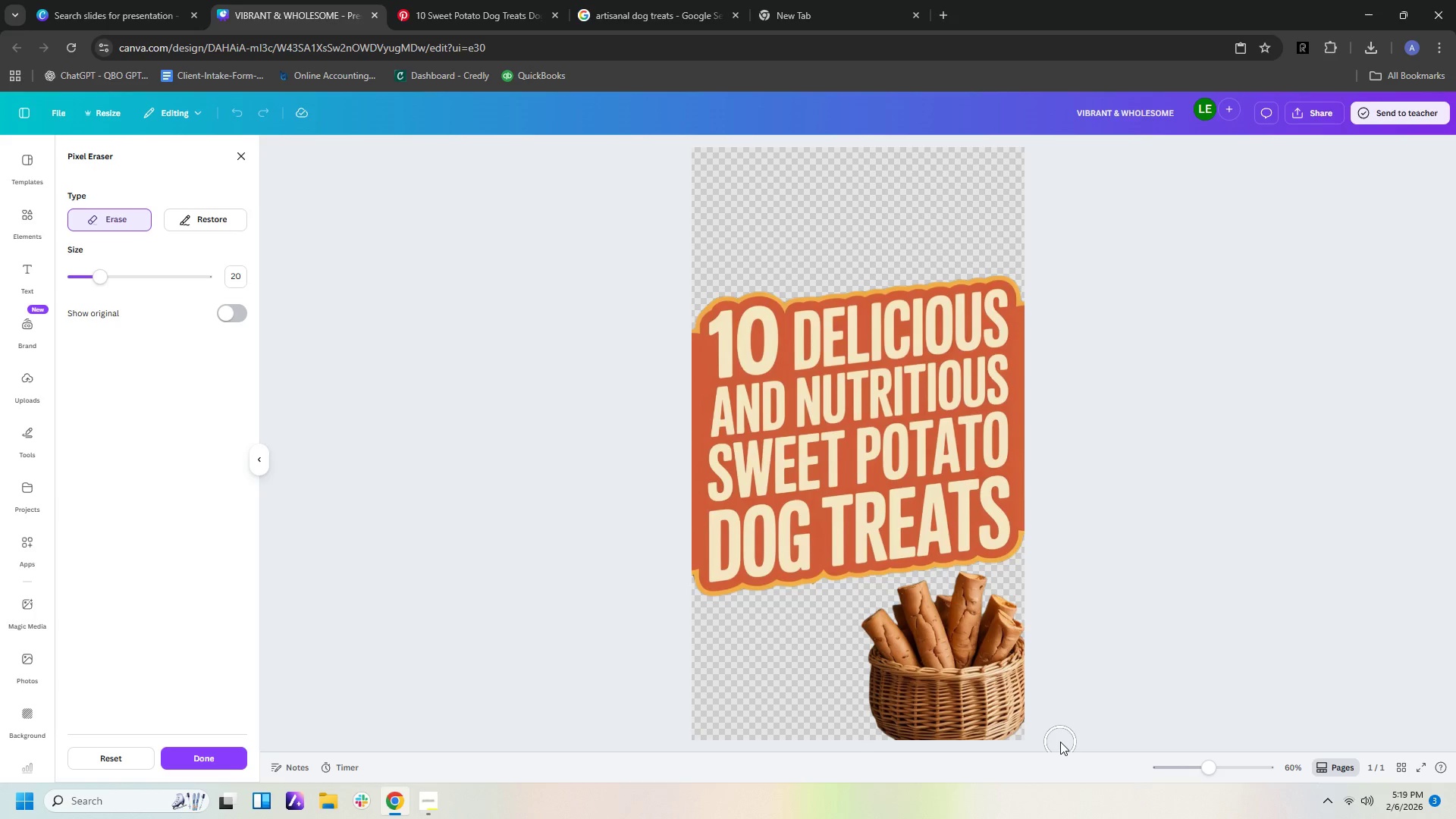 
left_click_drag(start_coordinate=[834, 614], to_coordinate=[827, 637])
 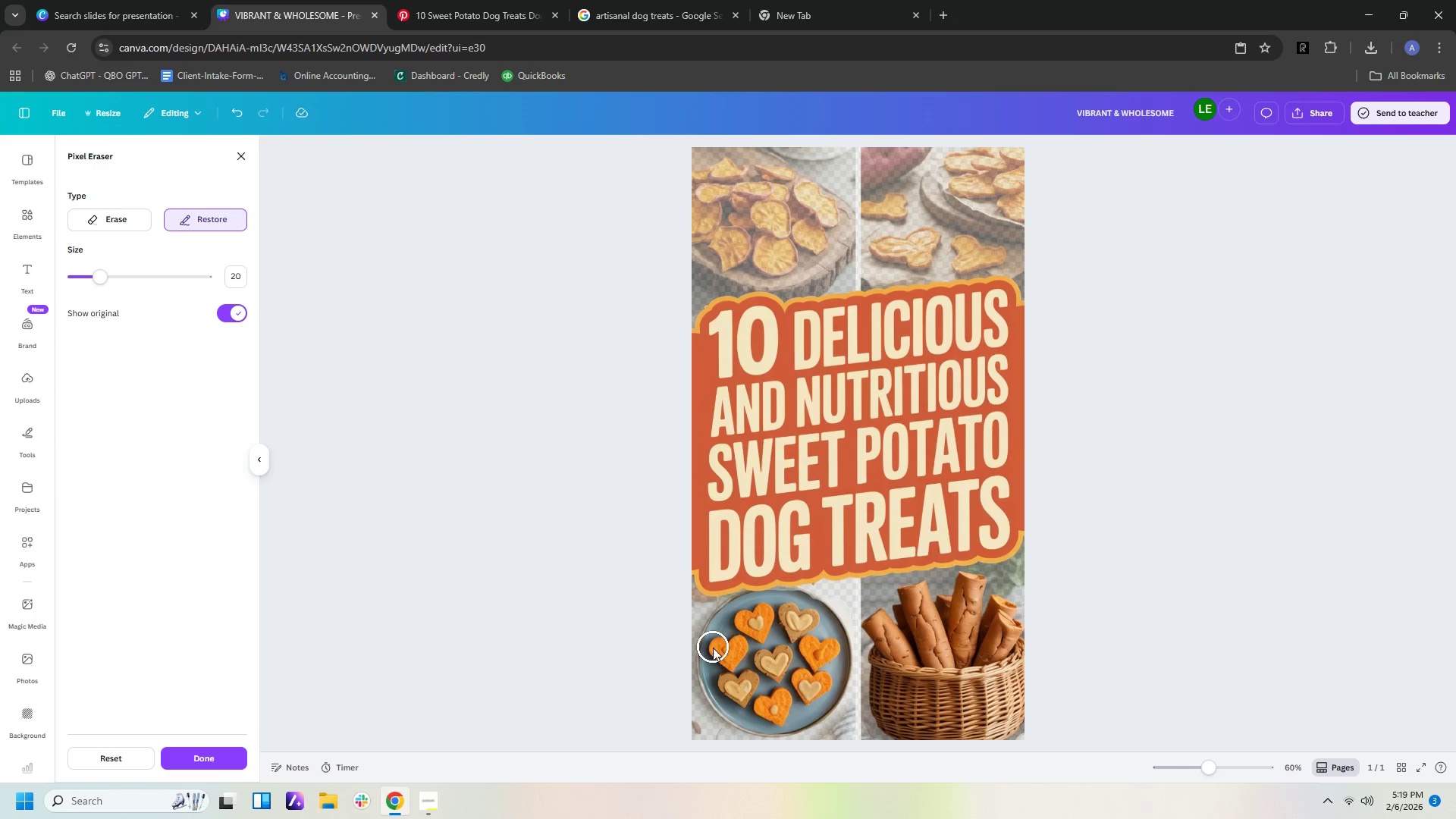 
left_click_drag(start_coordinate=[712, 653], to_coordinate=[809, 608])
 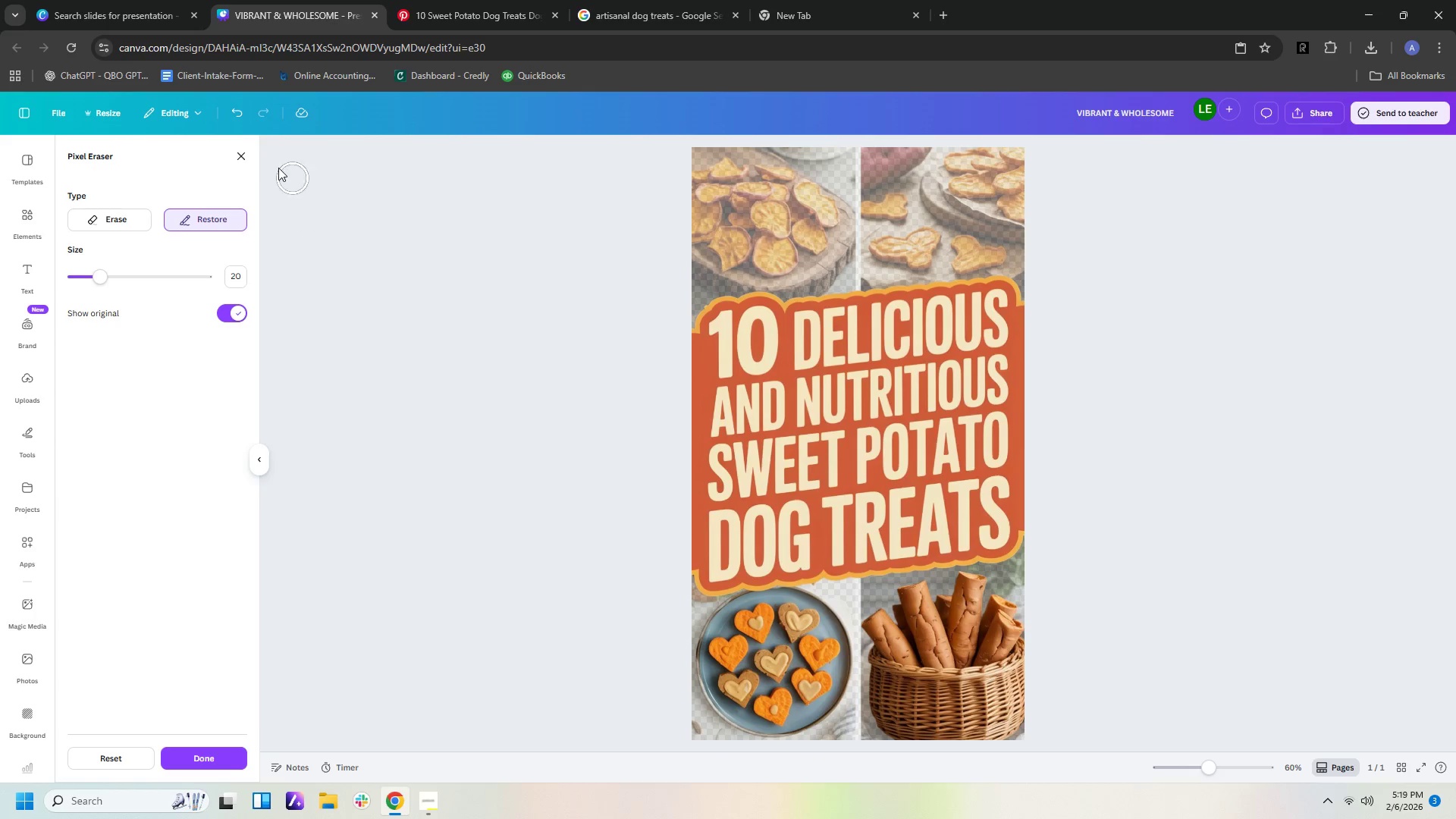 
left_click([244, 155])
 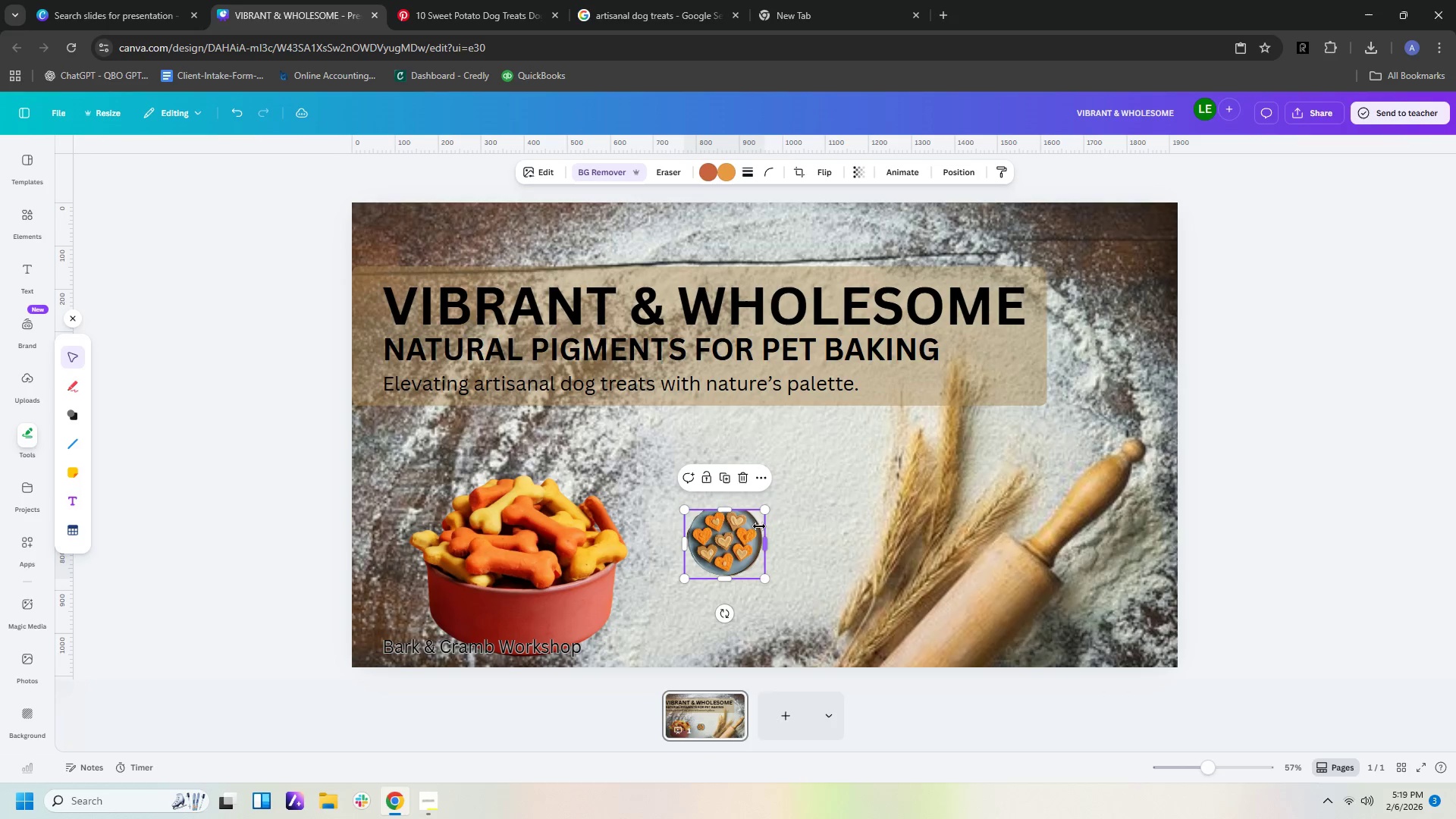 
left_click_drag(start_coordinate=[764, 512], to_coordinate=[1037, 336])
 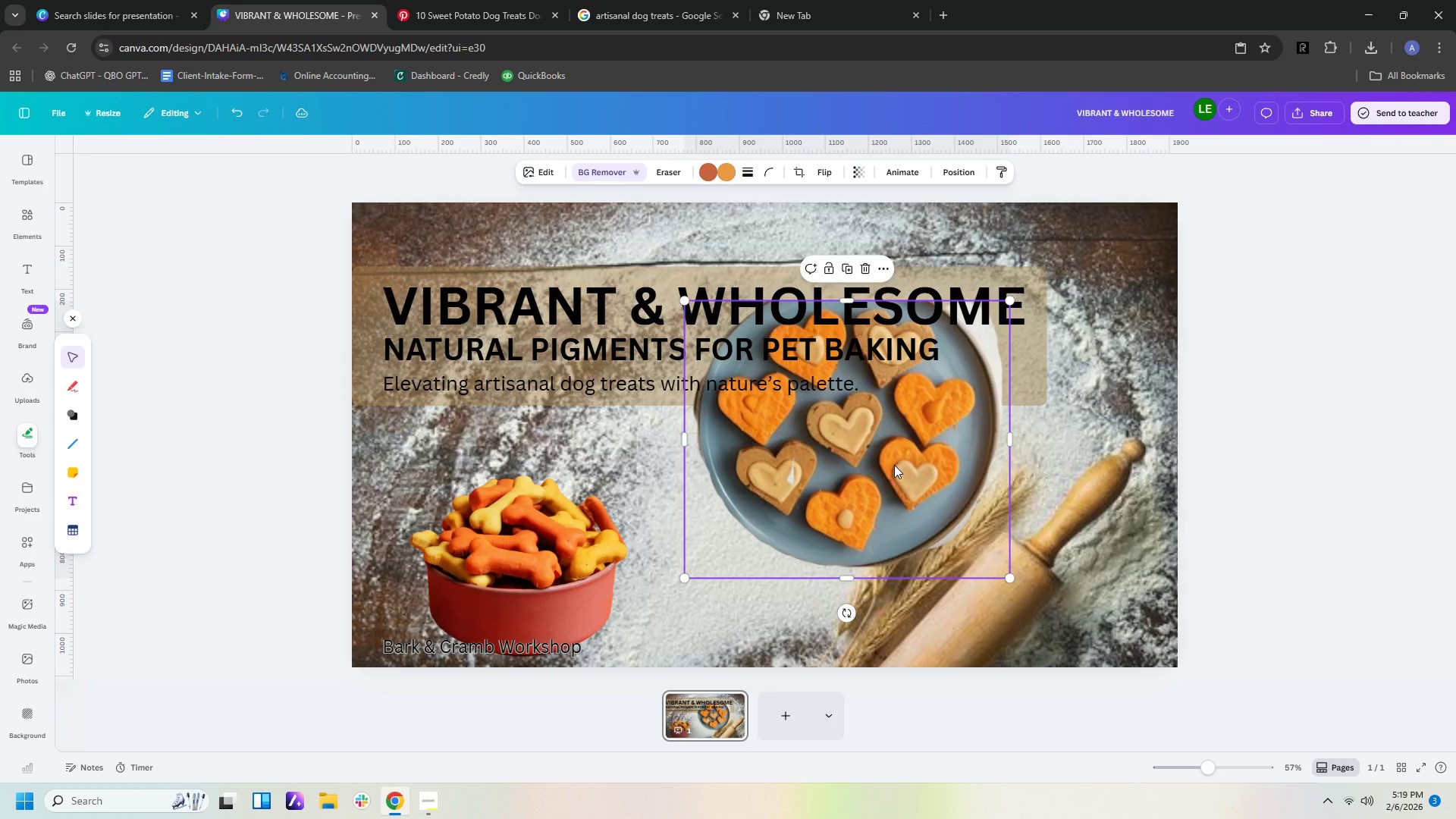 
left_click_drag(start_coordinate=[886, 469], to_coordinate=[802, 492])
 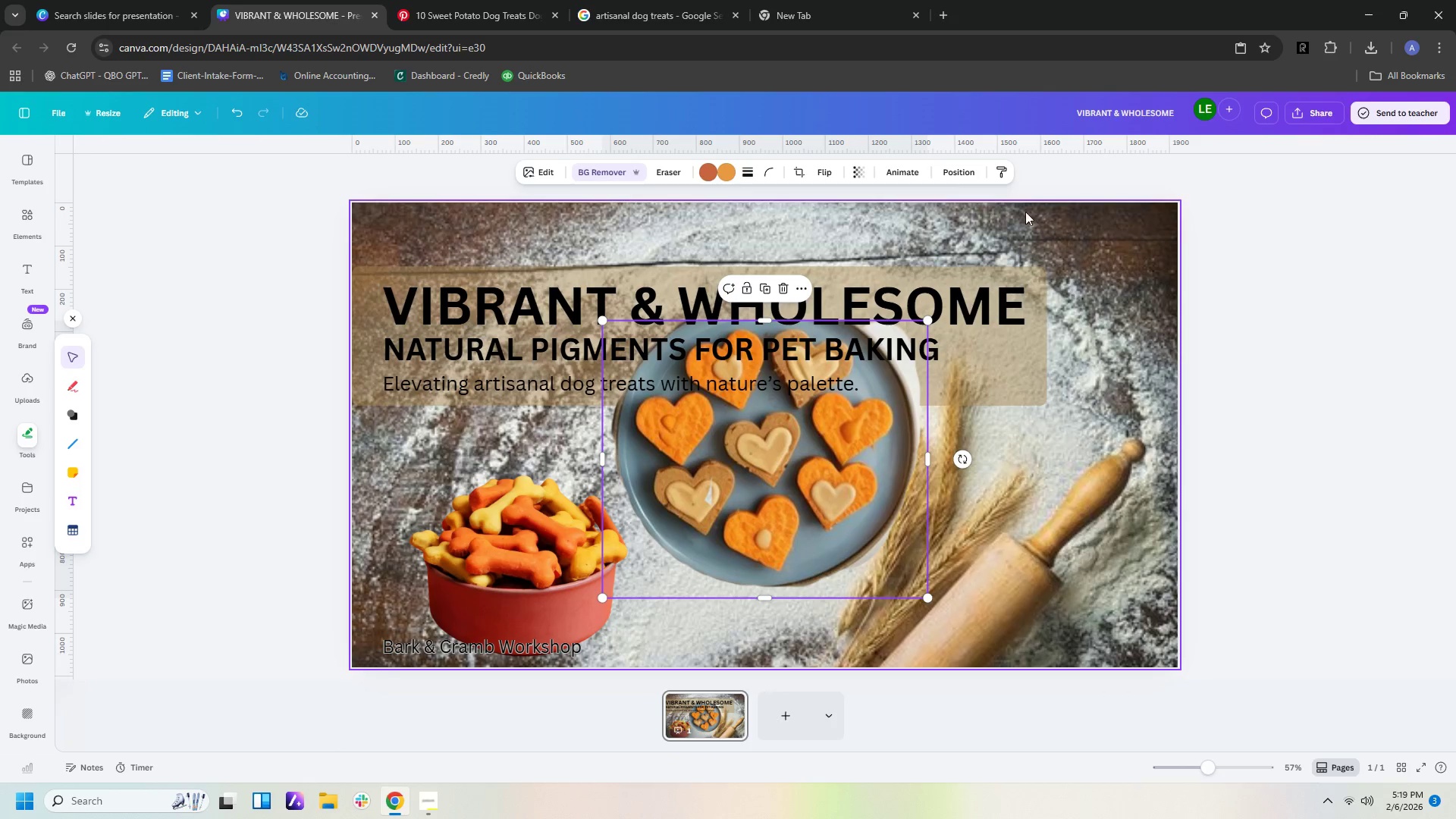 
left_click([955, 174])
 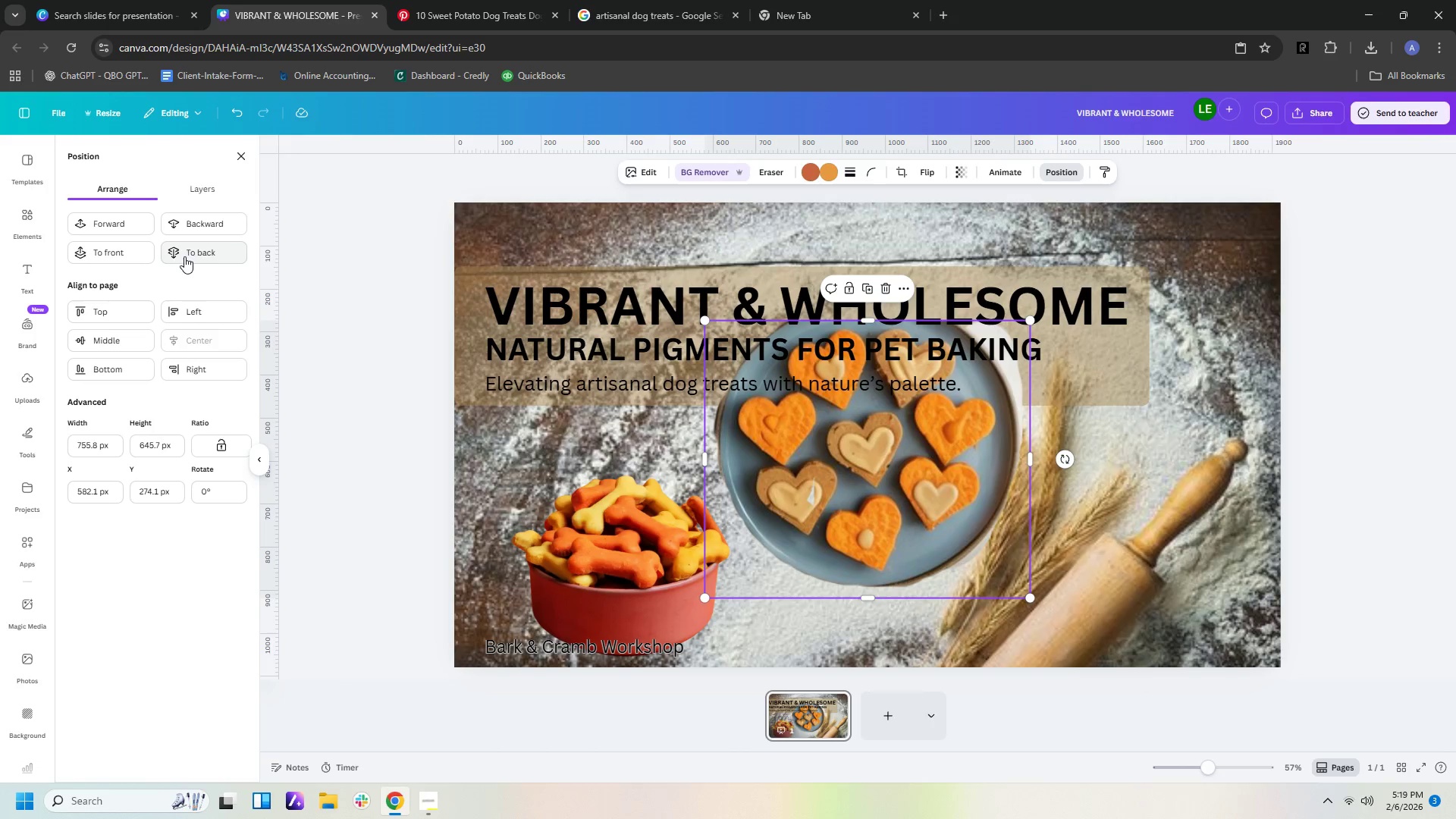 
left_click([199, 228])
 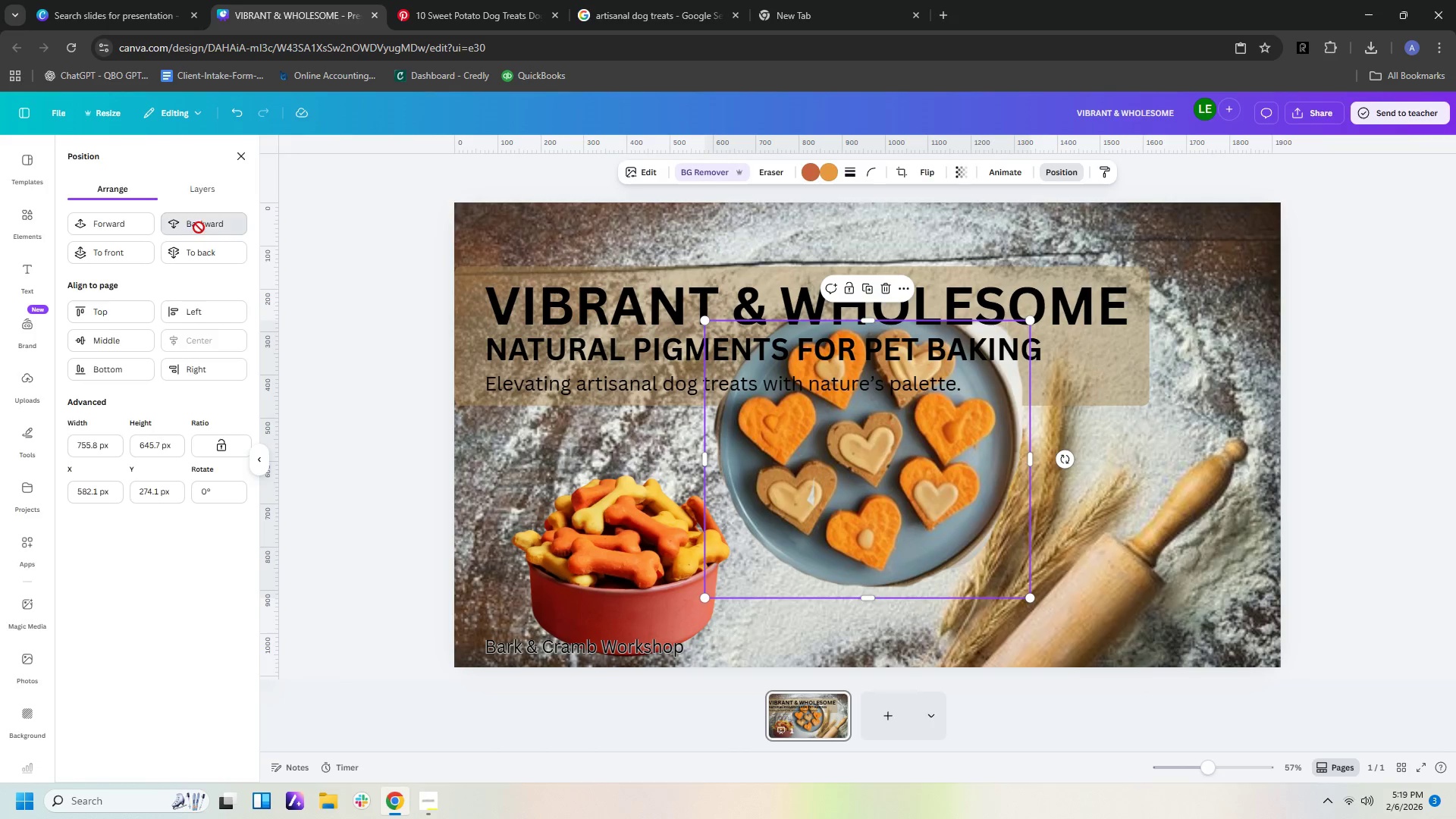 
double_click([199, 228])
 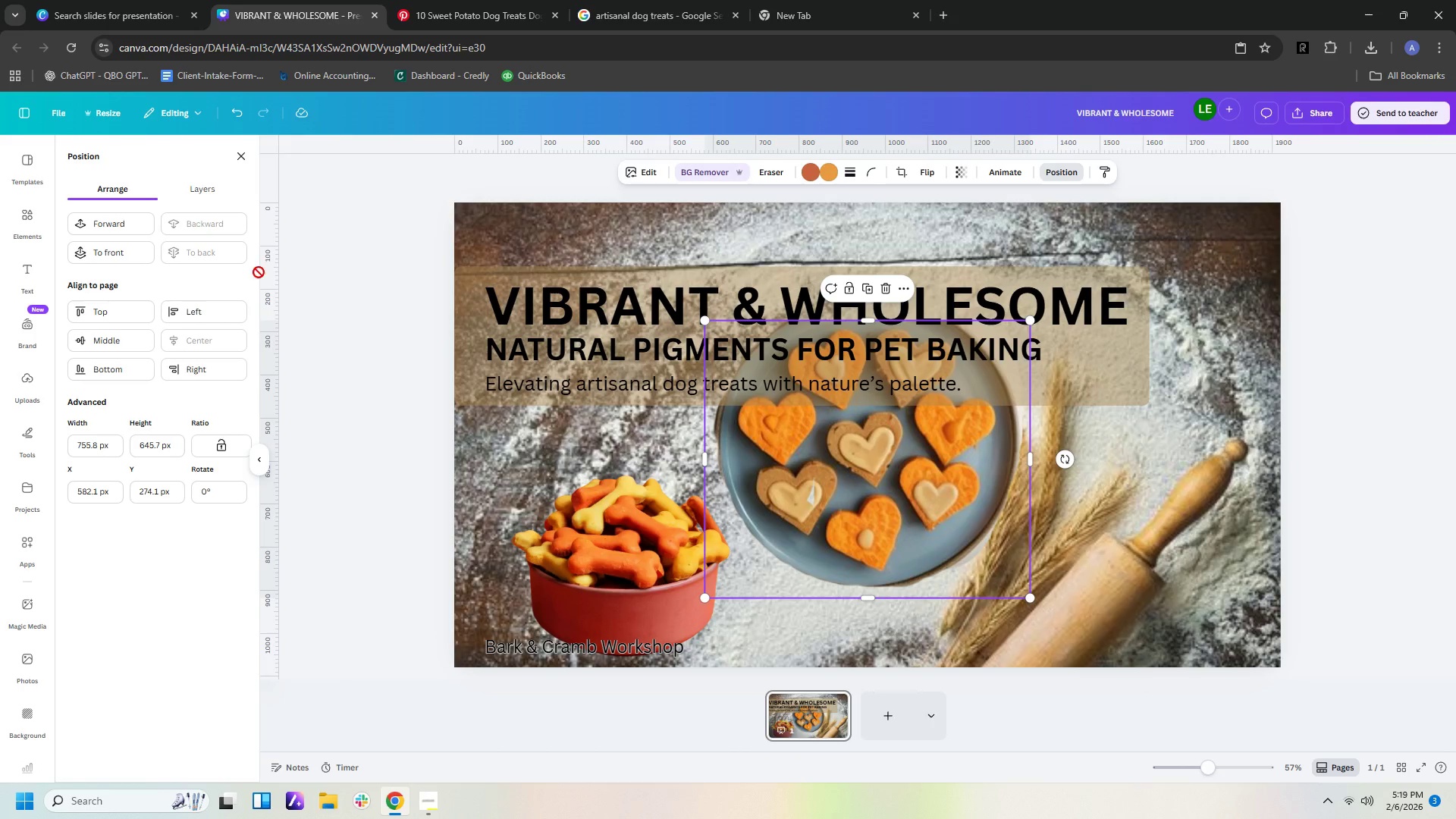 
left_click_drag(start_coordinate=[830, 522], to_coordinate=[805, 513])
 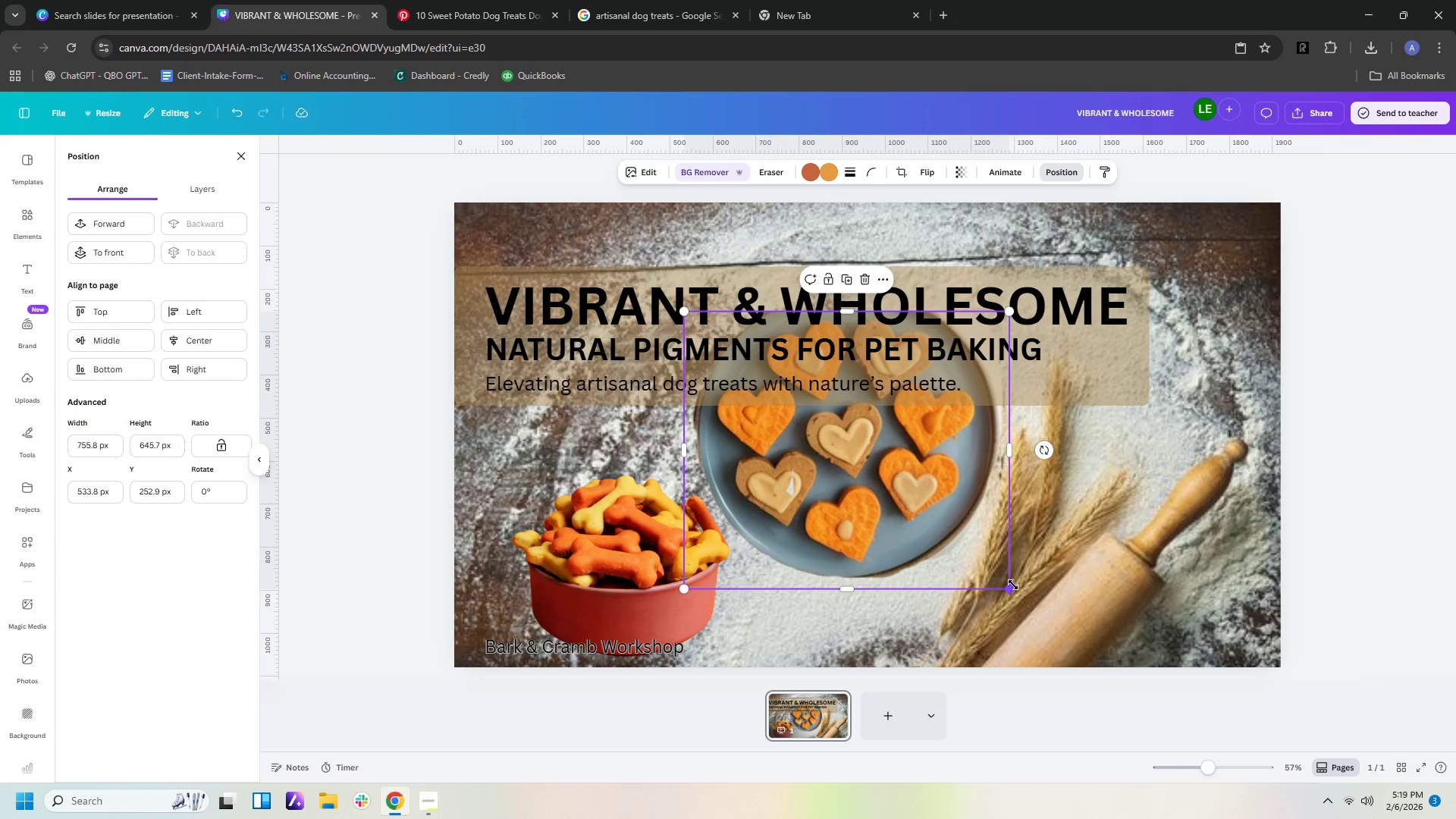 
left_click_drag(start_coordinate=[1011, 585], to_coordinate=[1026, 589])
 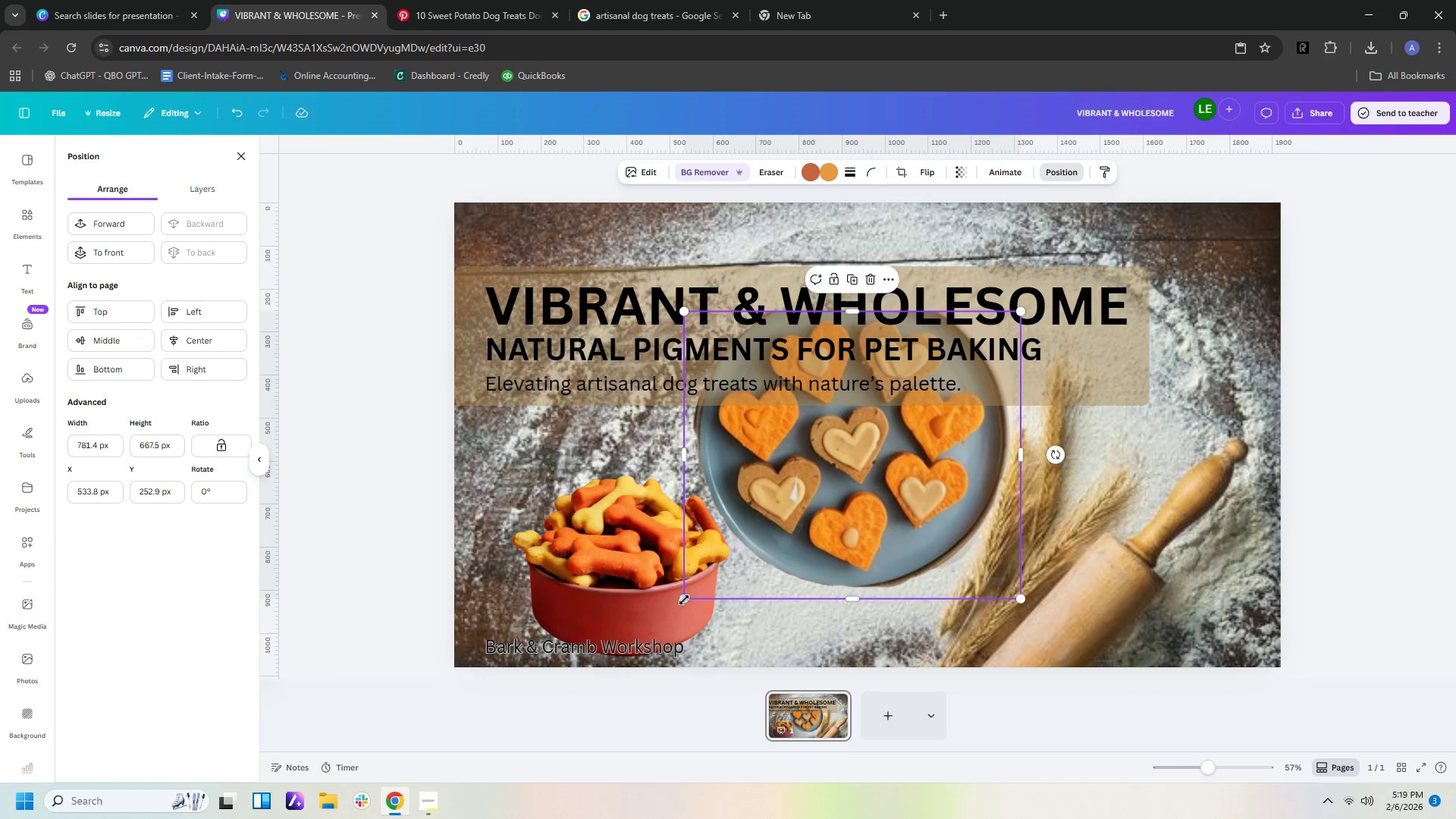 
left_click_drag(start_coordinate=[686, 598], to_coordinate=[623, 615])
 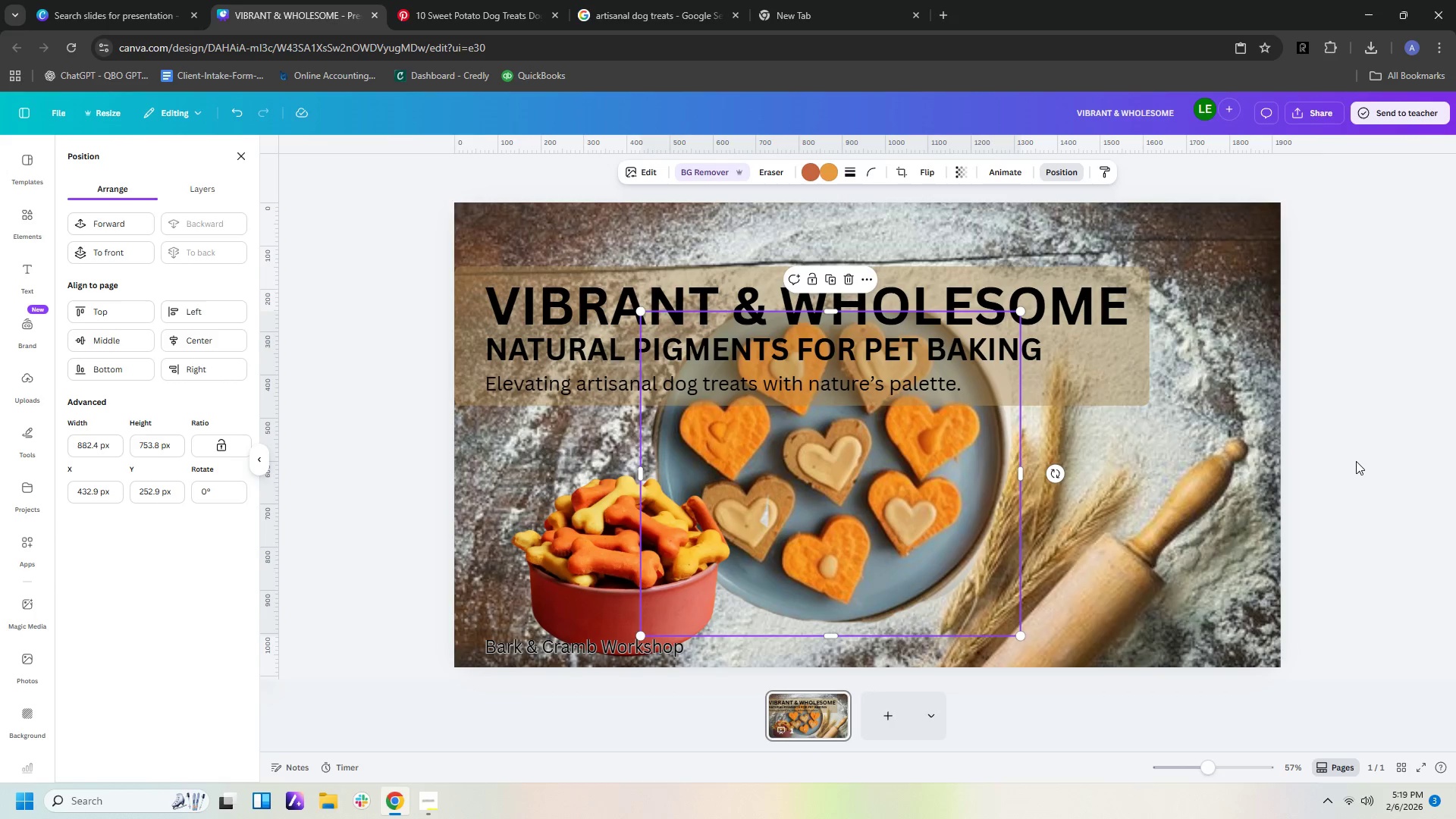 
left_click([1356, 461])
 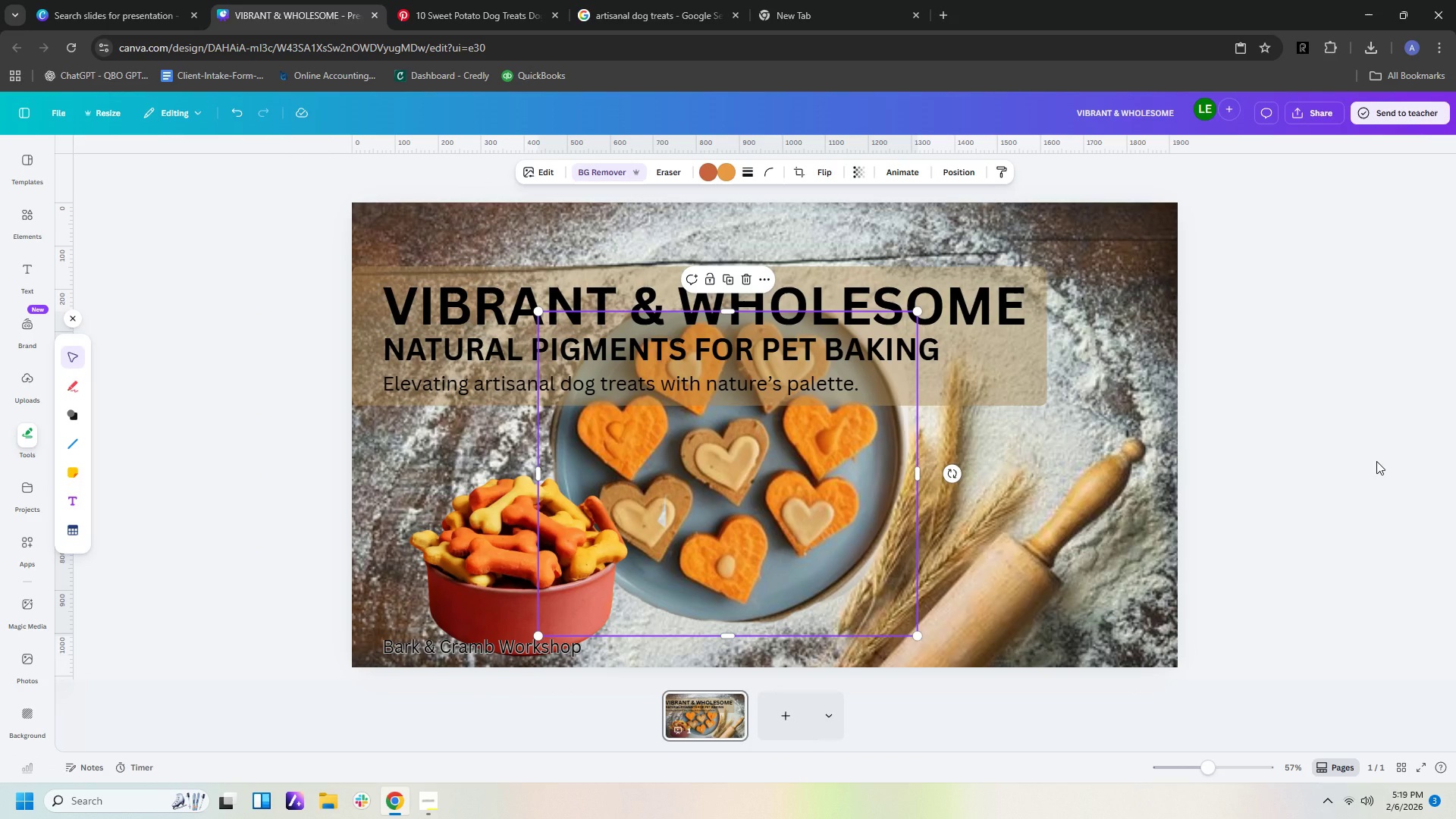 
wait(10.47)
 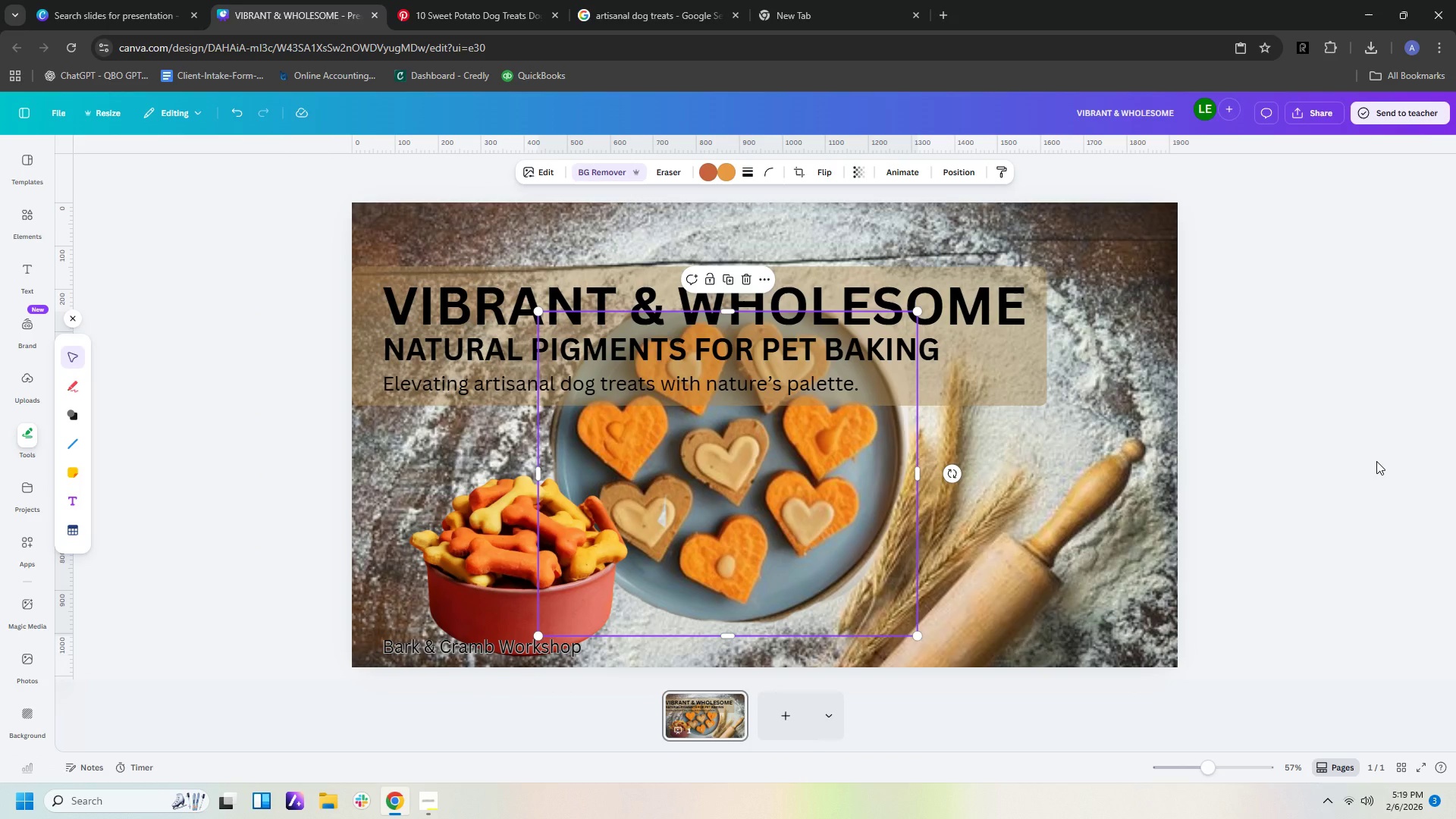 
left_click([529, 14])
 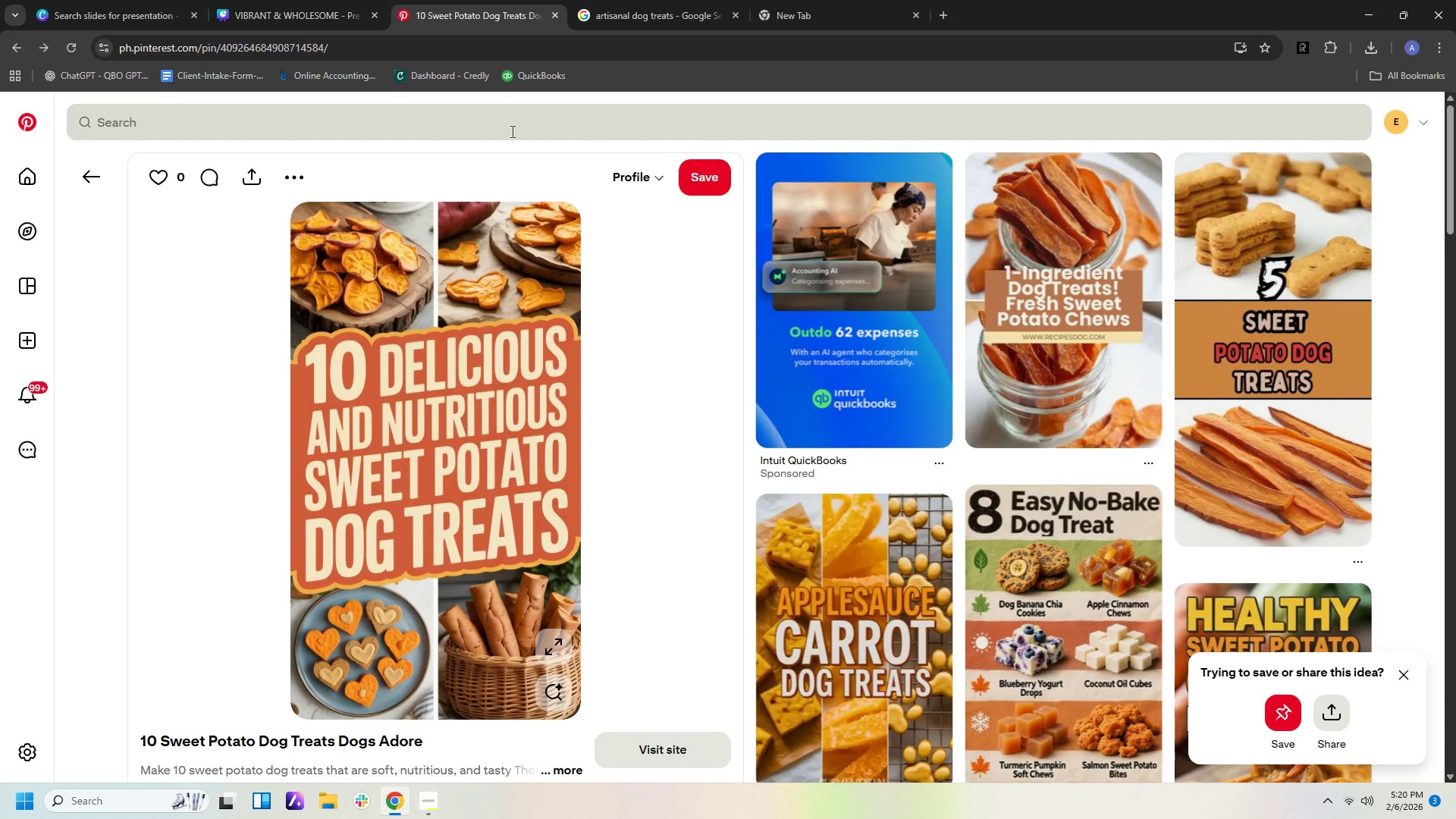 
left_click([511, 131])
 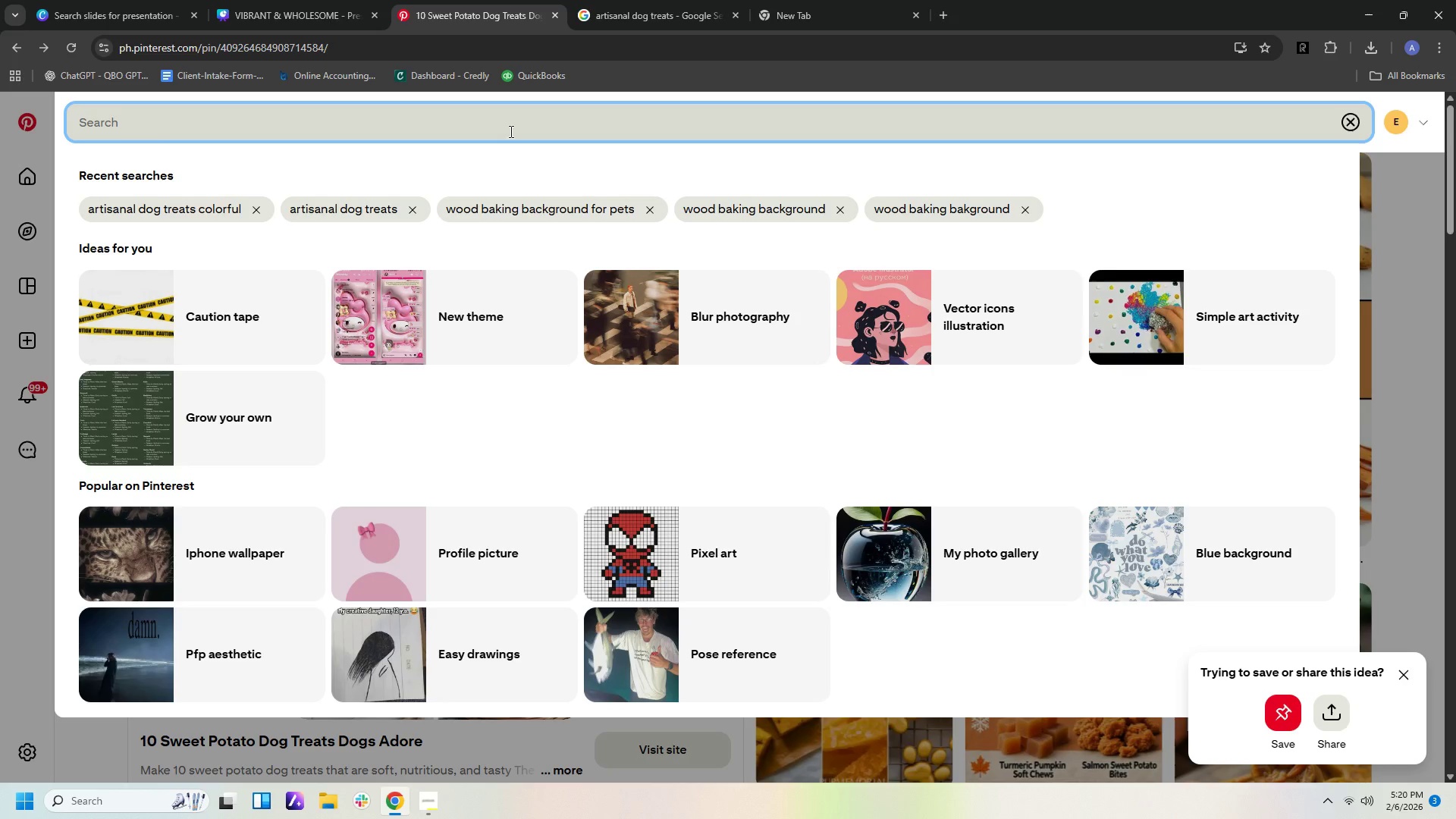 
type(aking )
key(Backspace)
key(Backspace)
key(Backspace)
key(Backspace)
key(Backspace)
key(Backspace)
type(baking table background)
 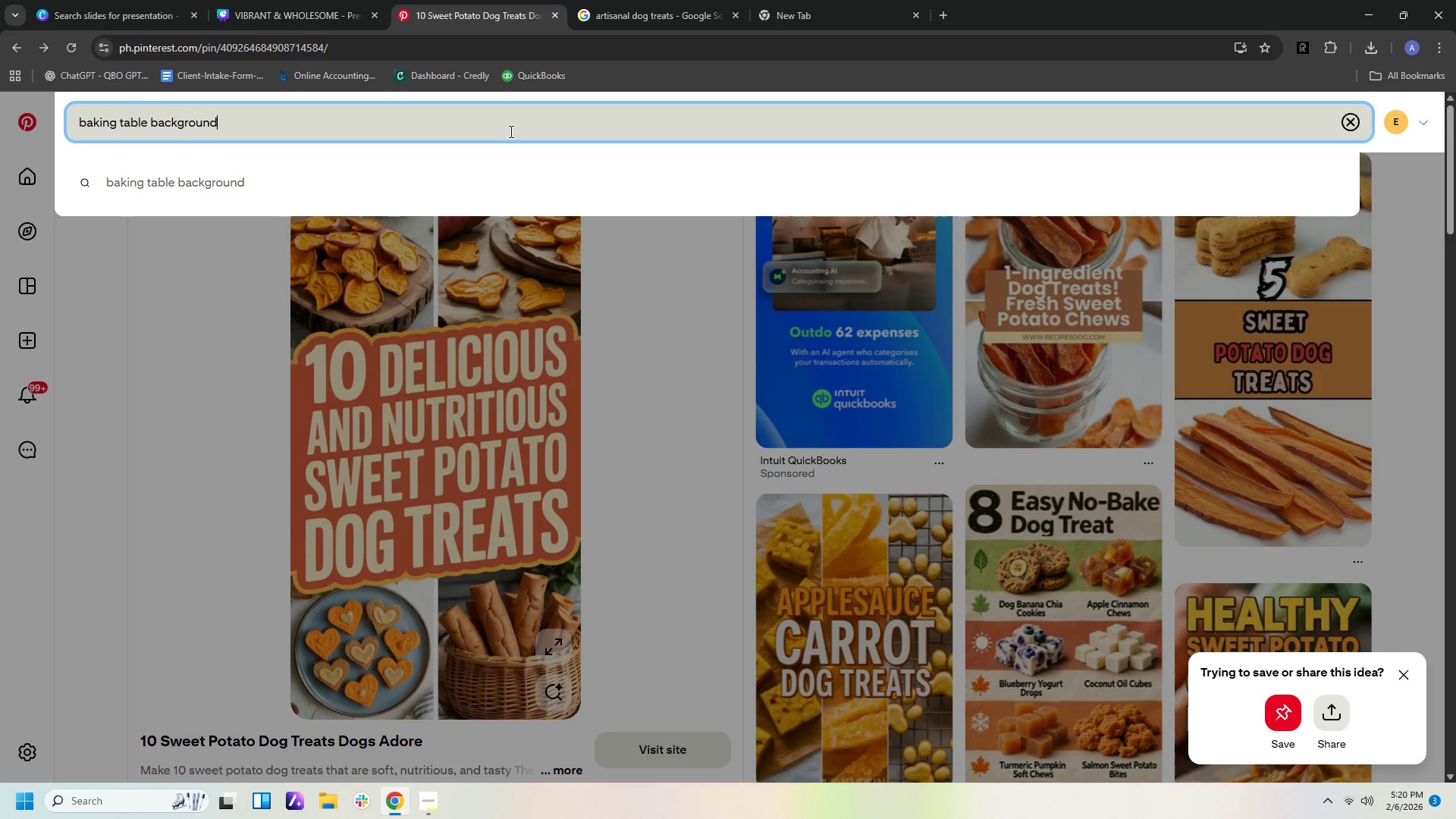 
key(Enter)
 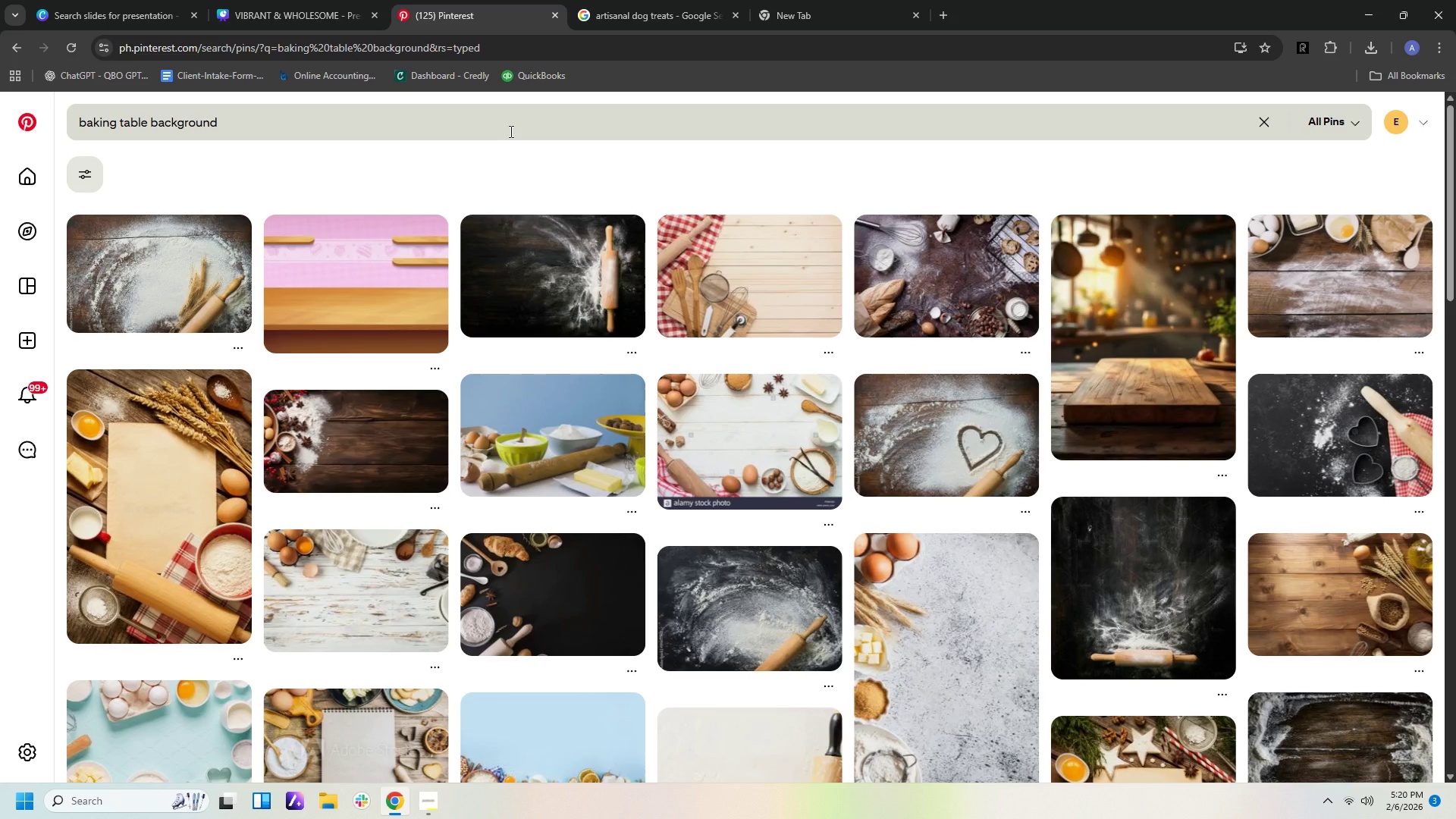 
wait(12.47)
 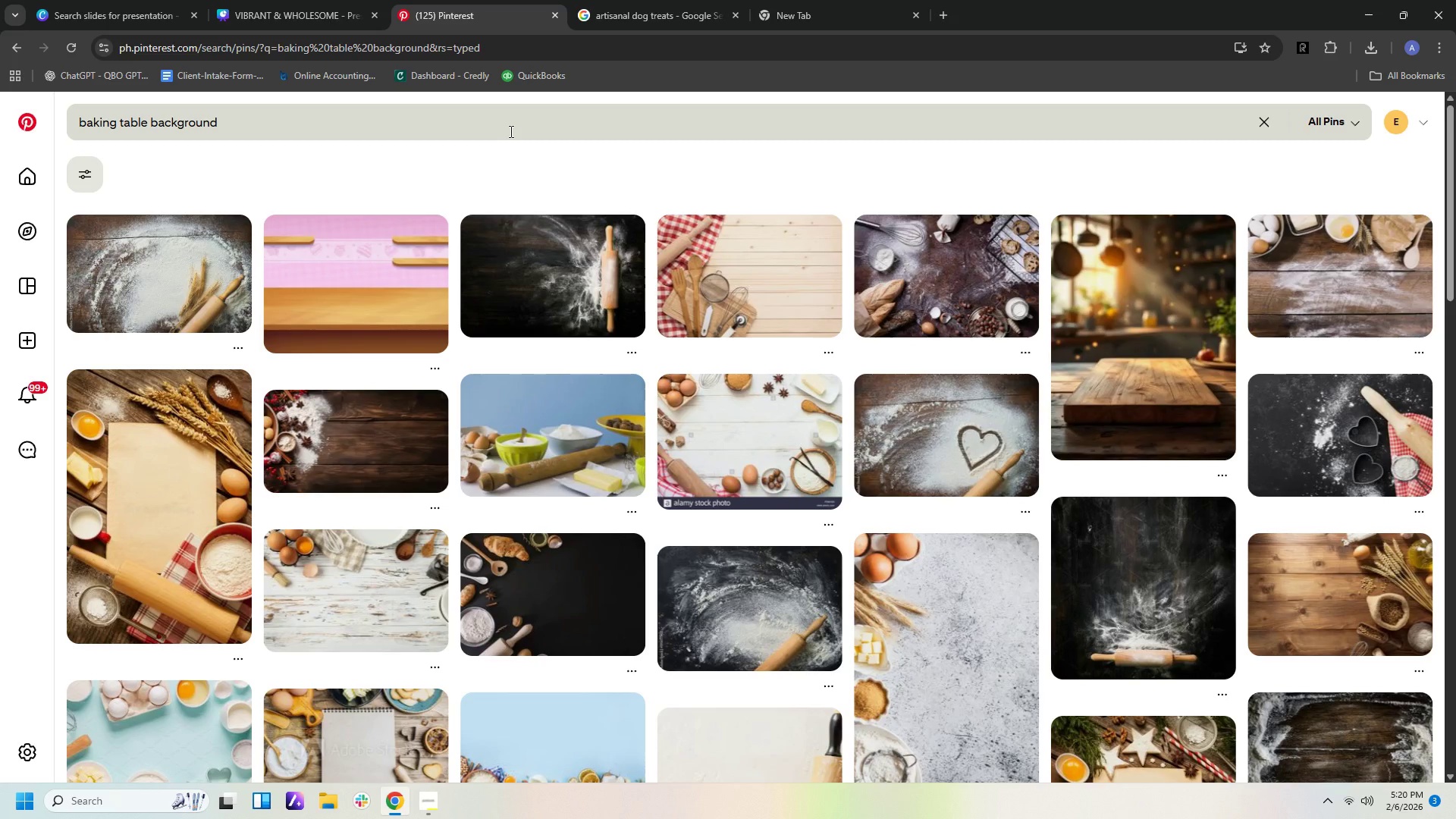 
scroll: coordinate [1151, 500], scroll_direction: down, amount: 9.0
 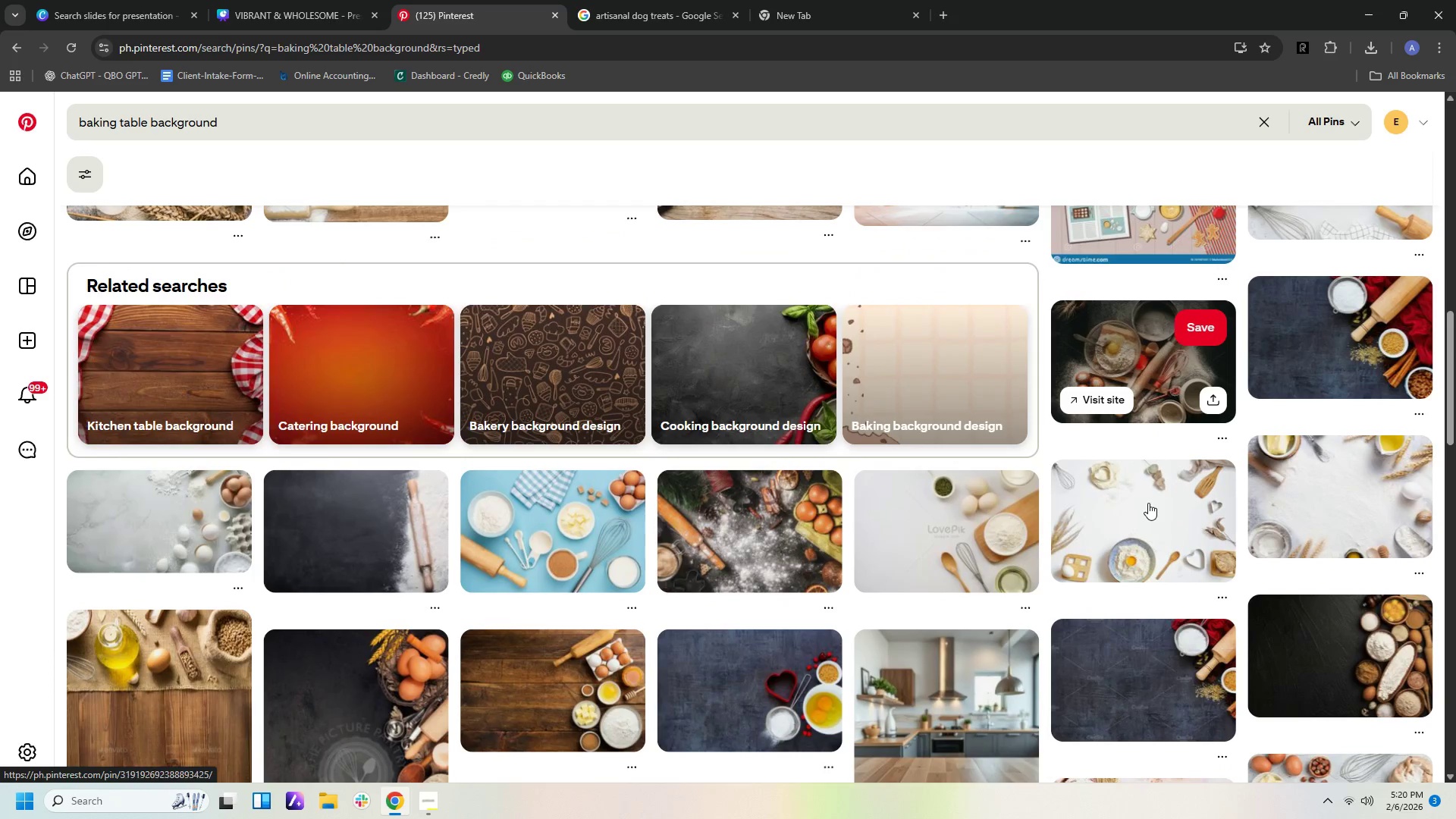 
scroll: coordinate [1148, 503], scroll_direction: down, amount: 3.0
 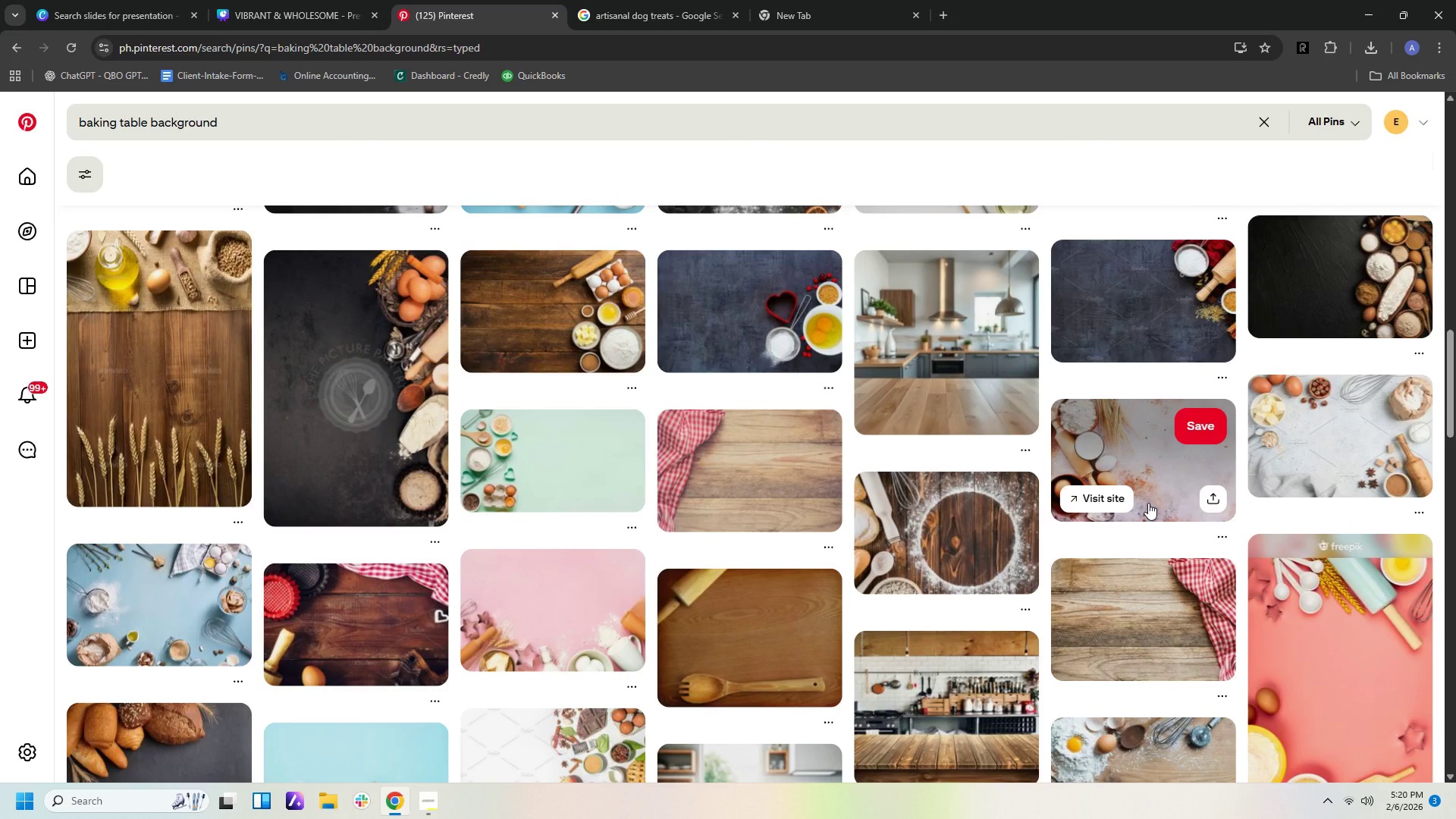 
wait(5.71)
 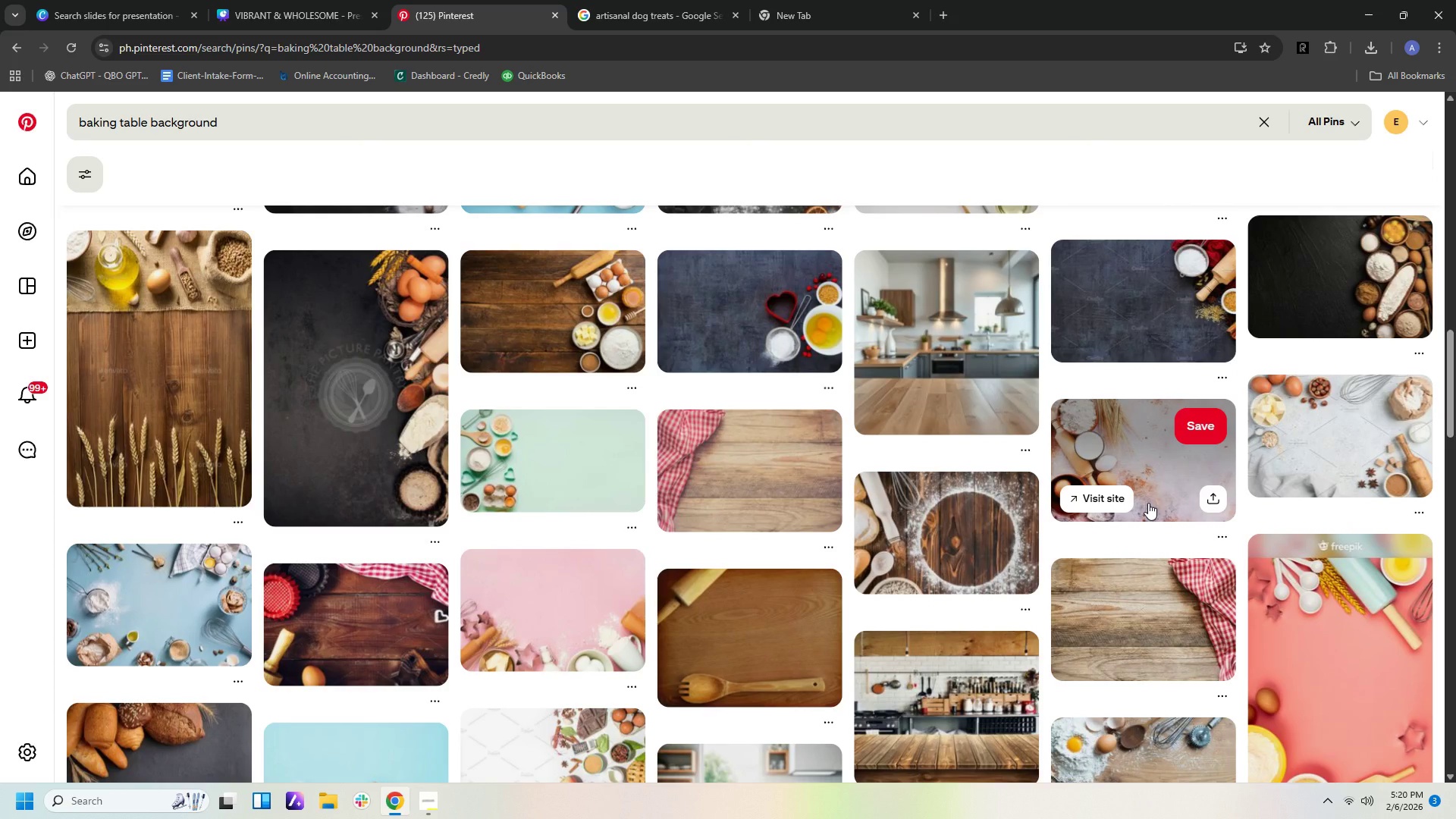 
scroll: coordinate [1262, 656], scroll_direction: down, amount: 16.0
 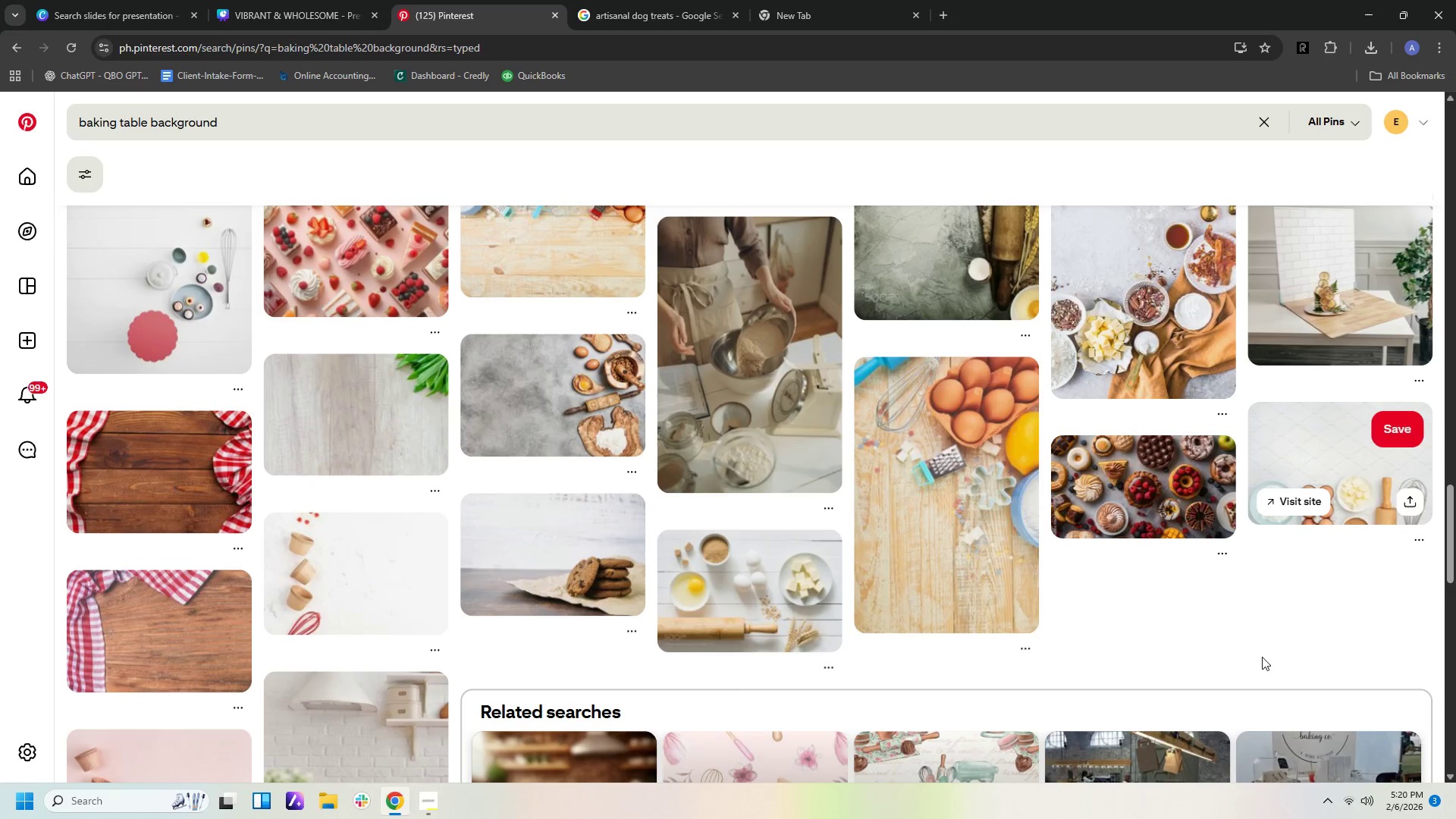 
scroll: coordinate [1263, 663], scroll_direction: down, amount: 12.0
 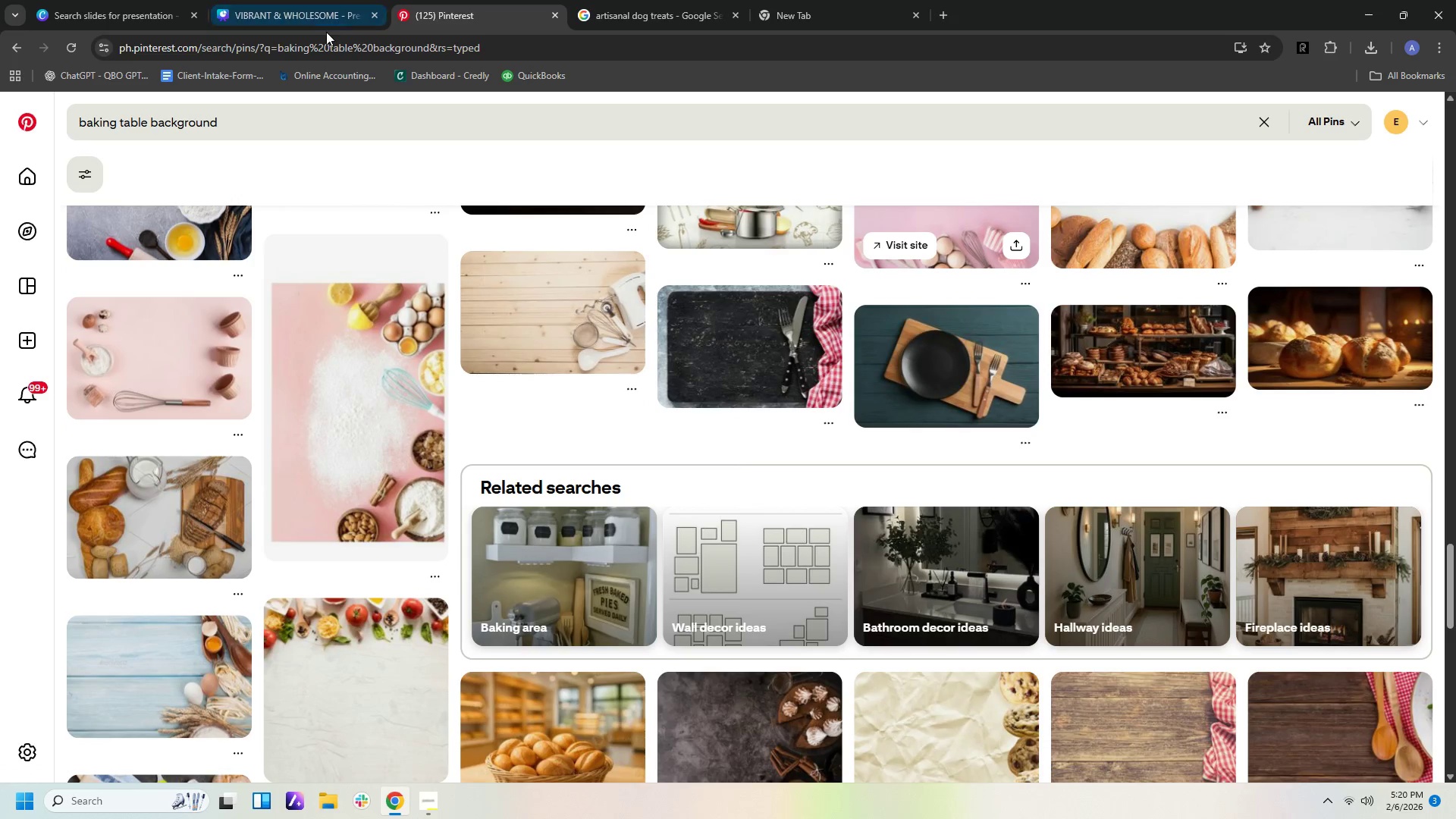 
left_click([326, 17])
 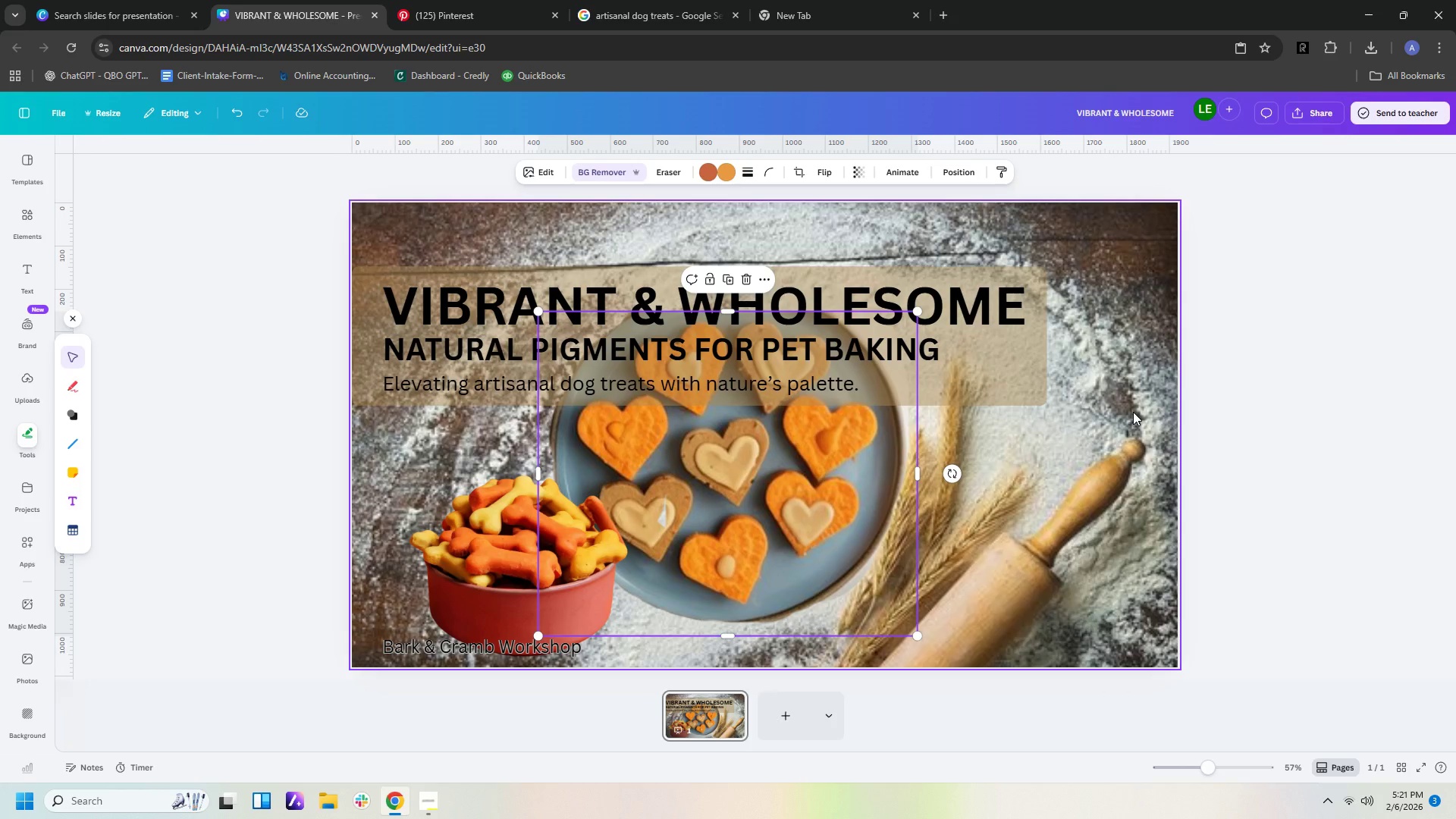 
wait(11.86)
 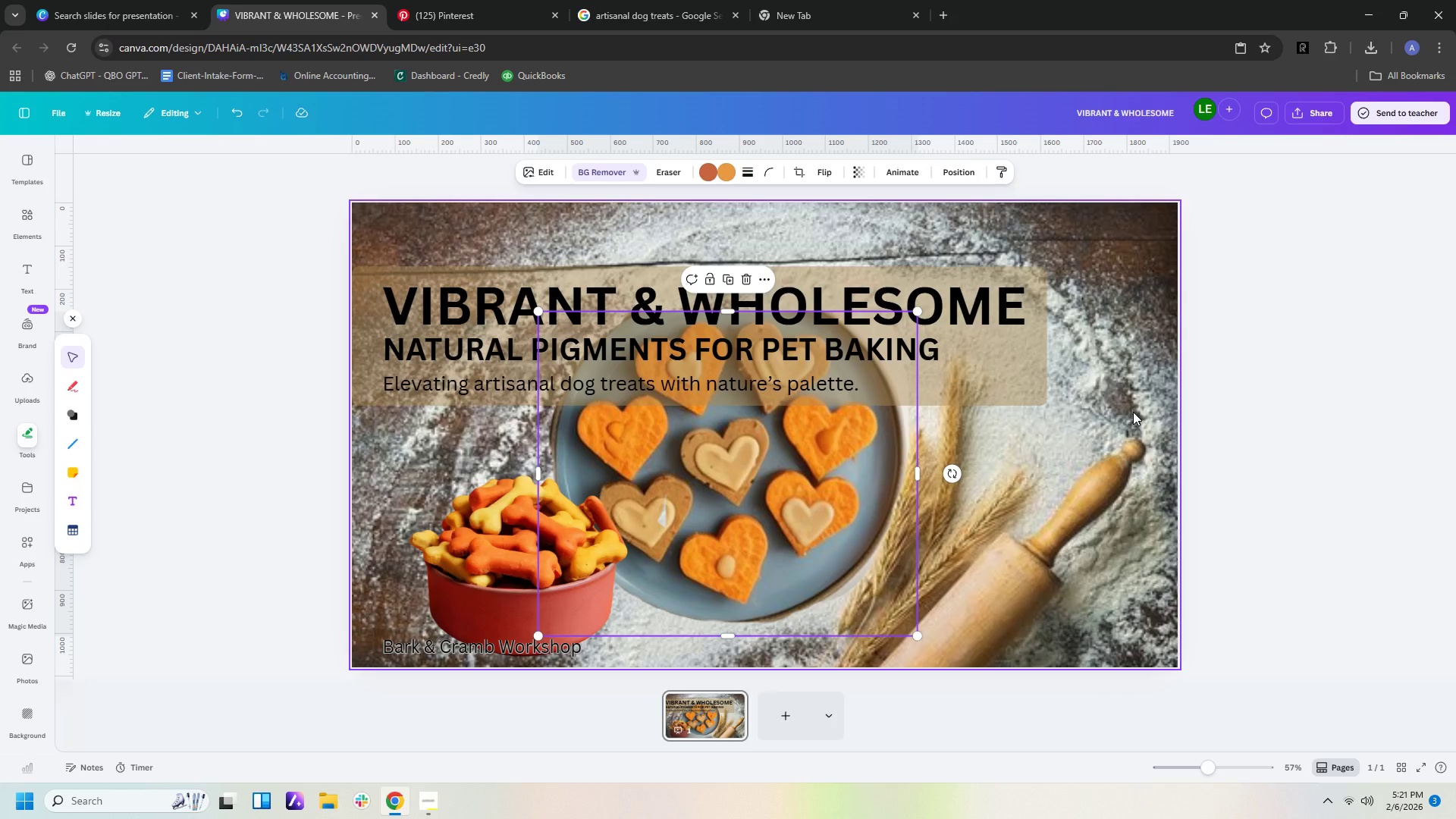 
left_click_drag(start_coordinate=[537, 574], to_coordinate=[494, 582])
 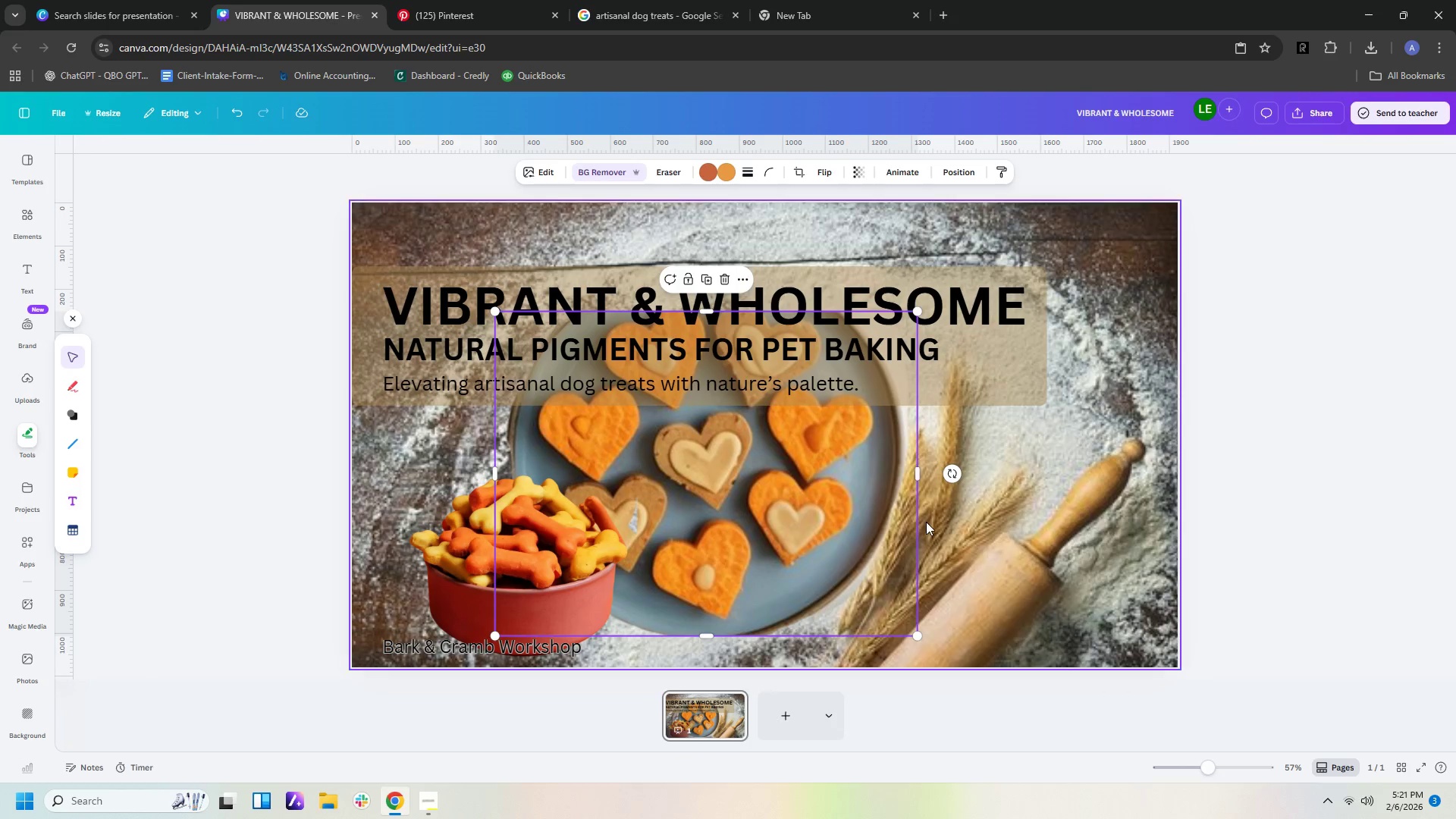 
key(Control+ControlLeft)
 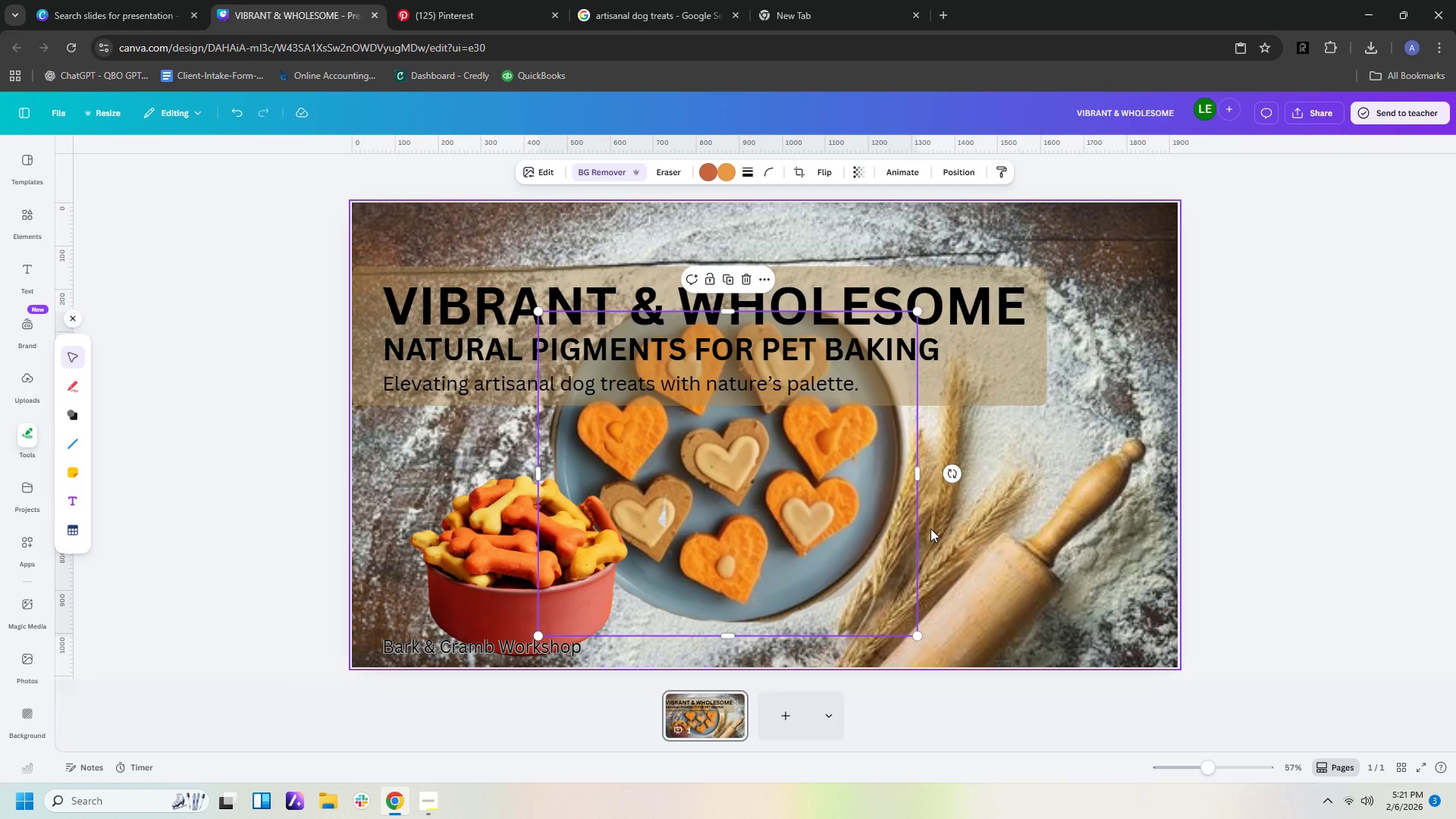 
key(Control+Z)
 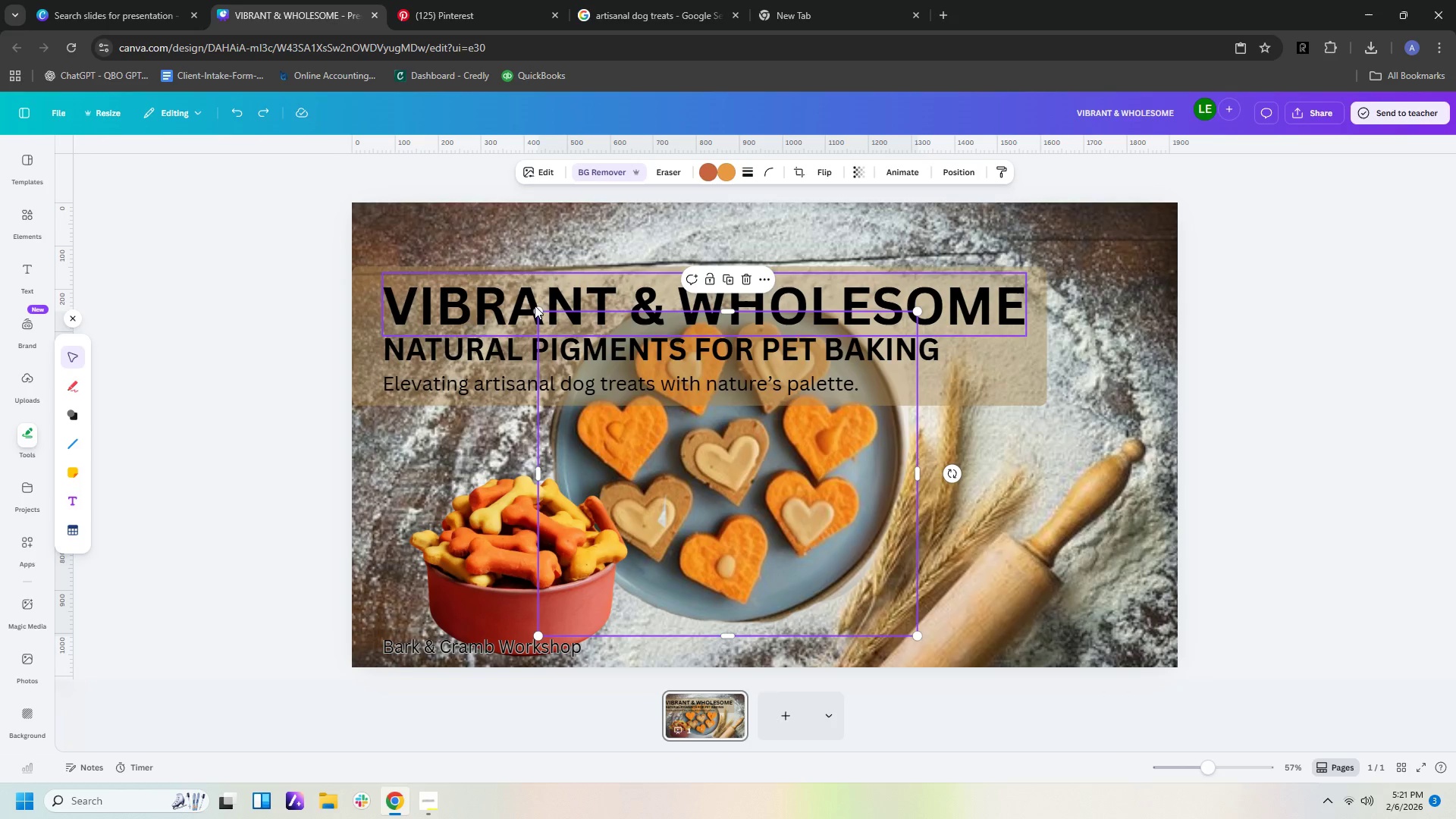 
left_click_drag(start_coordinate=[537, 310], to_coordinate=[517, 268])
 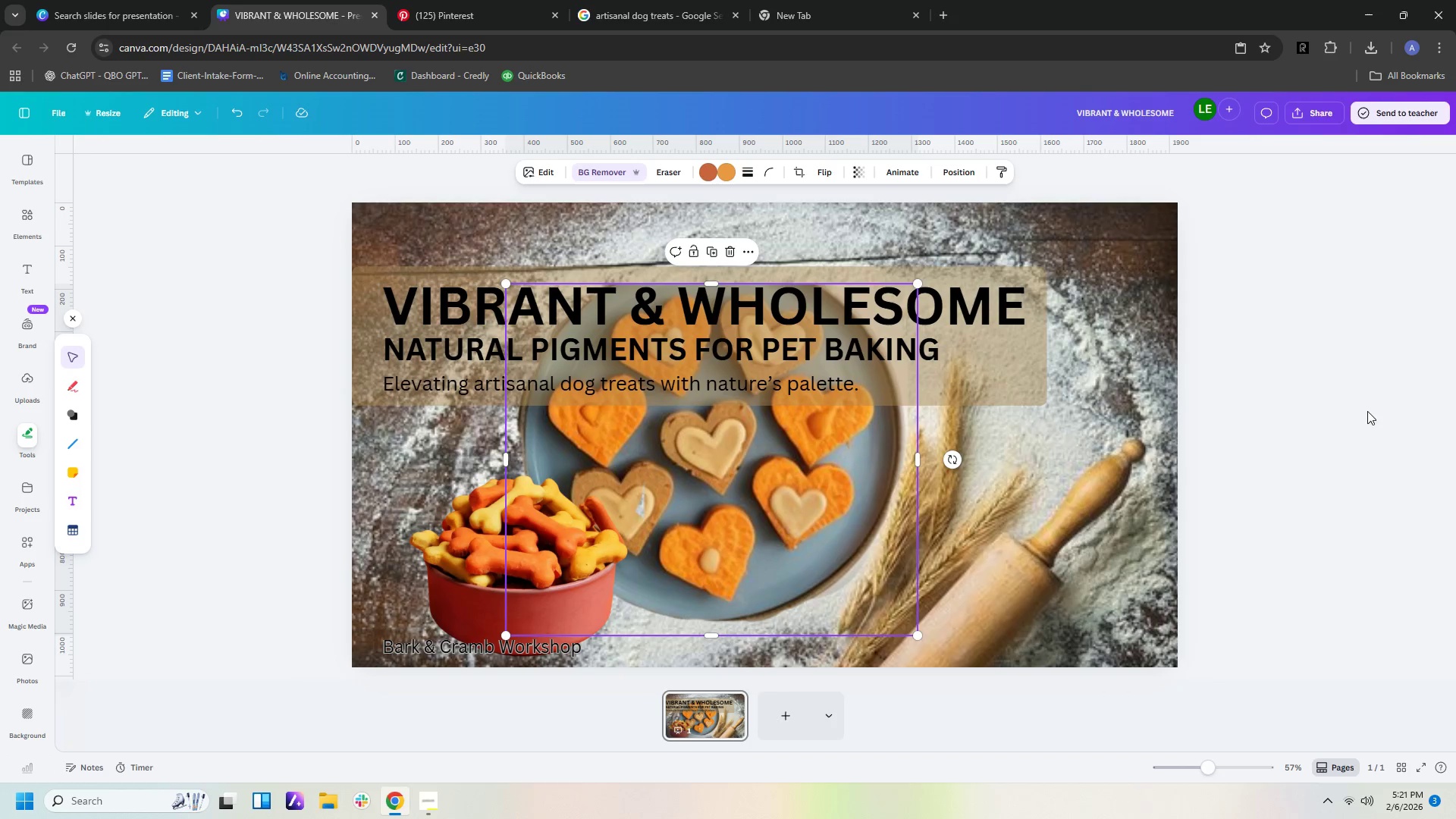 
left_click([1392, 411])
 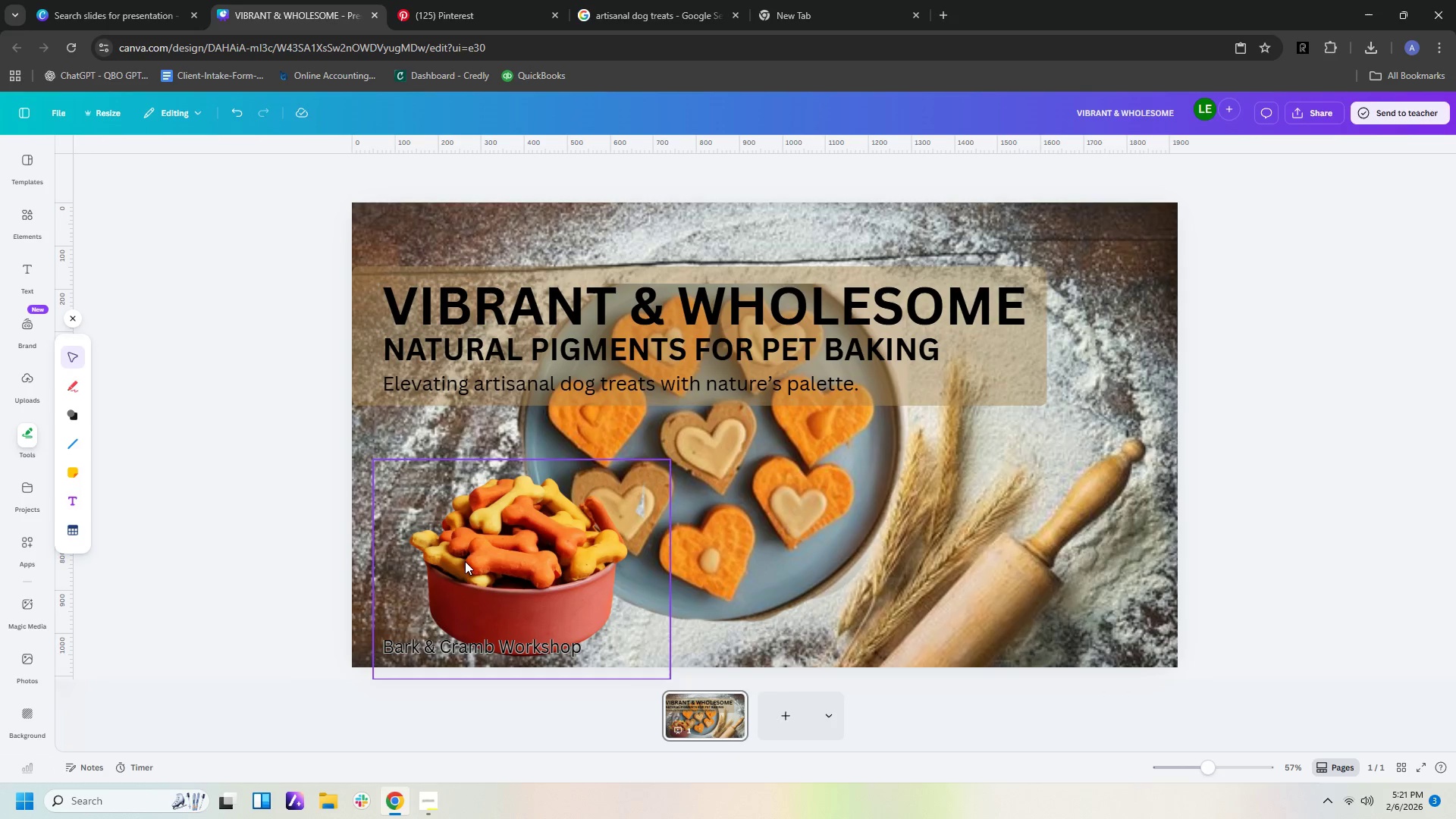 
left_click_drag(start_coordinate=[463, 564], to_coordinate=[411, 572])
 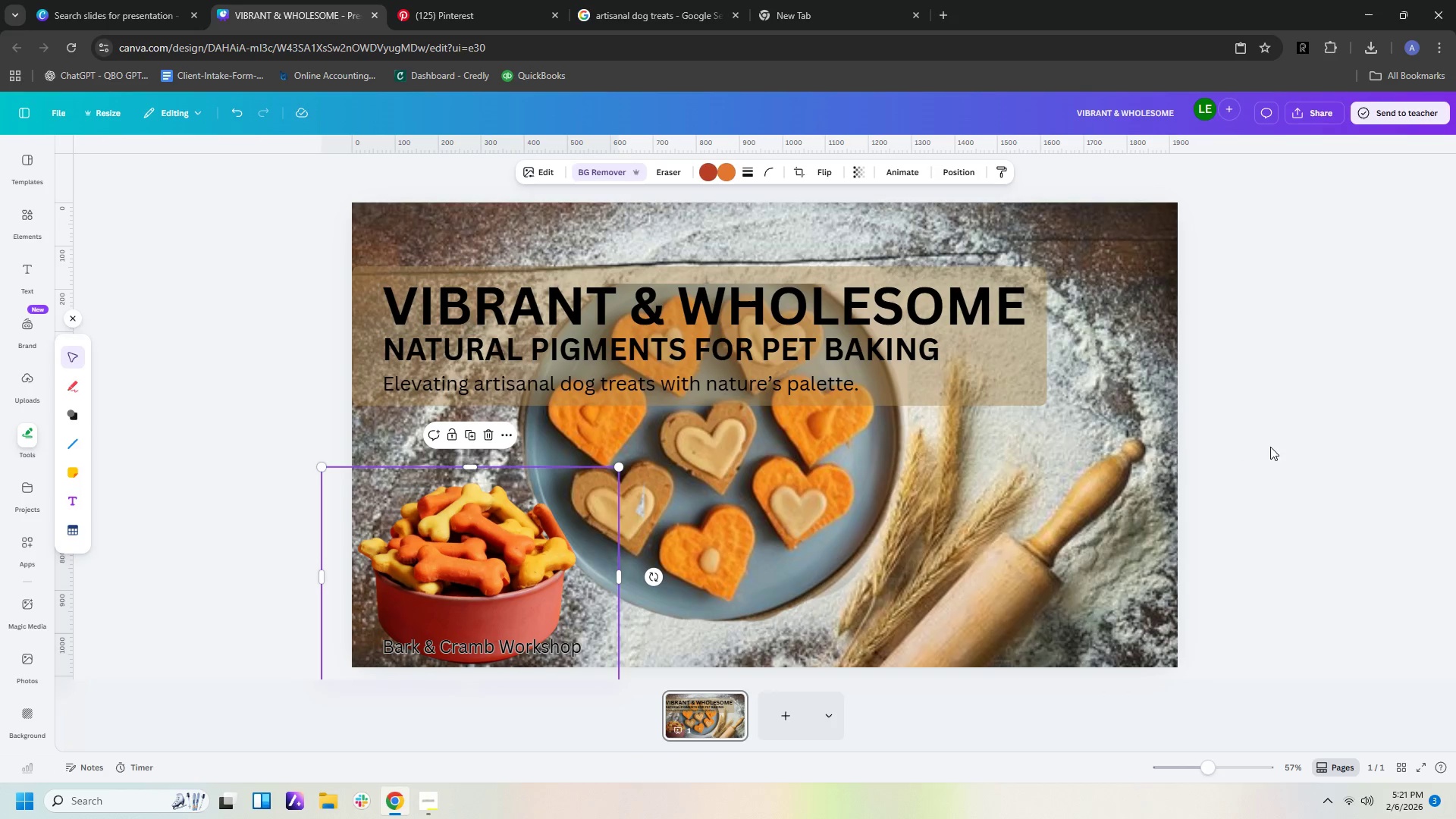 
left_click([1332, 441])
 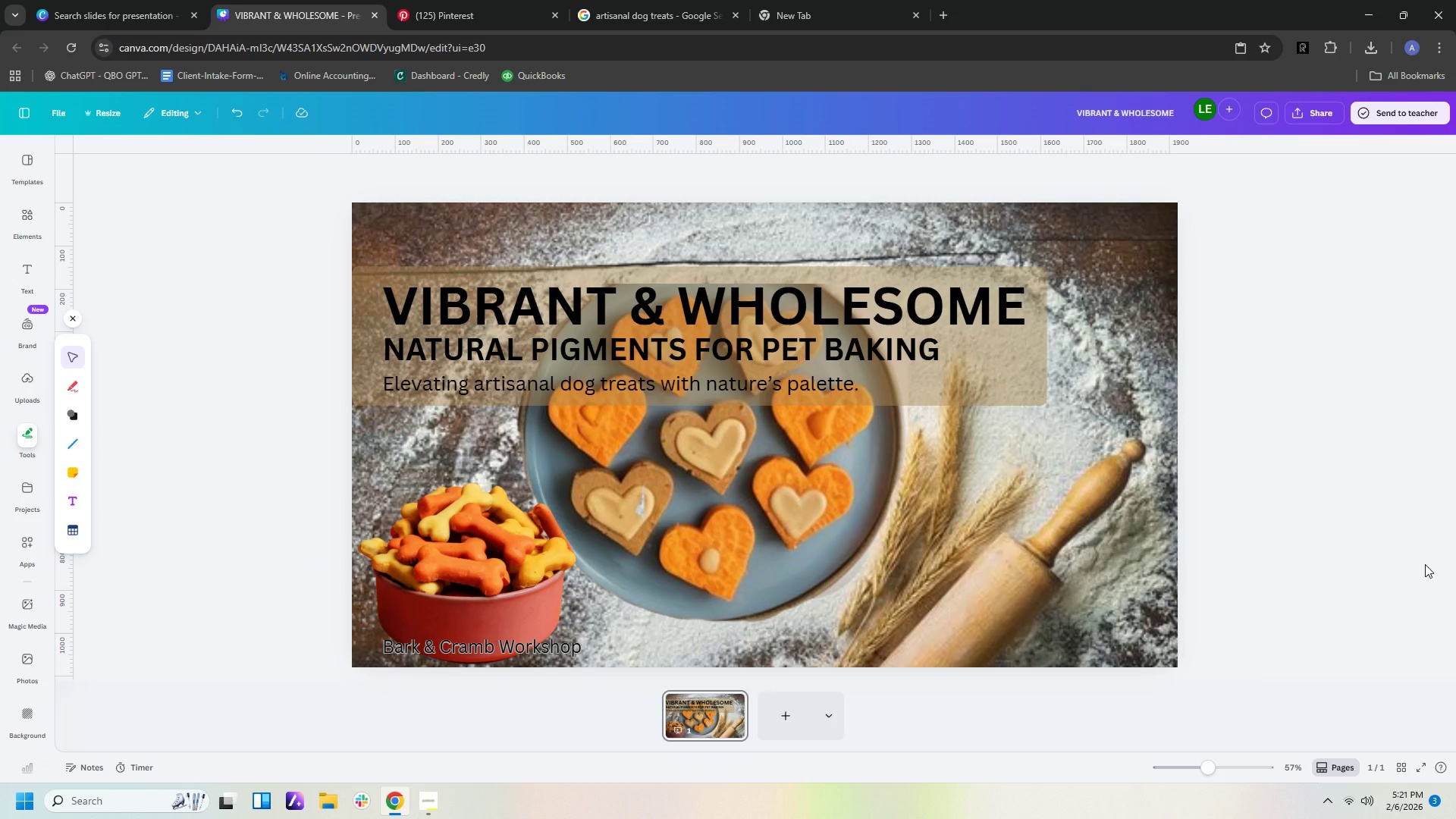 
wait(12.33)
 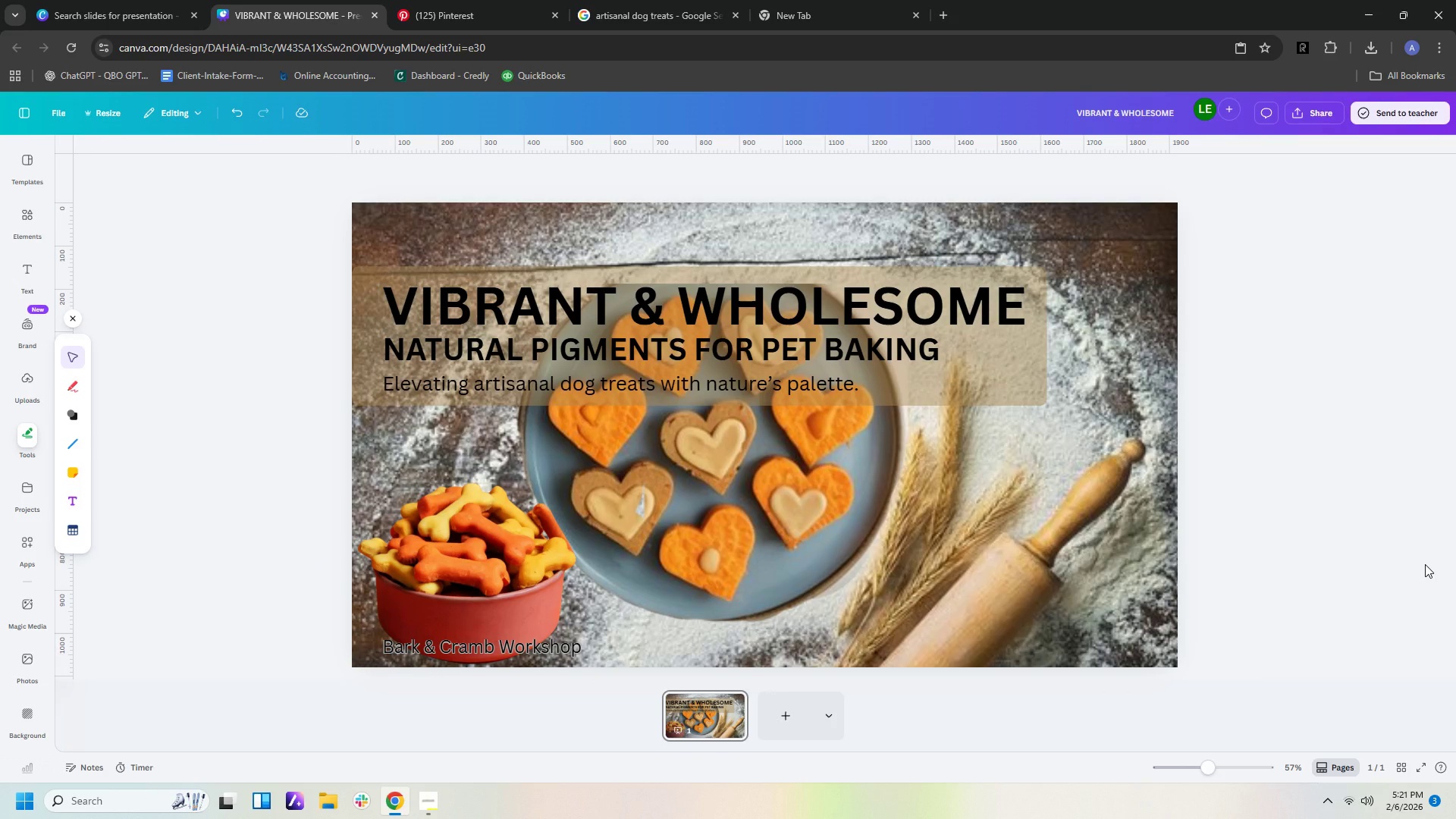 
left_click([607, 180])
 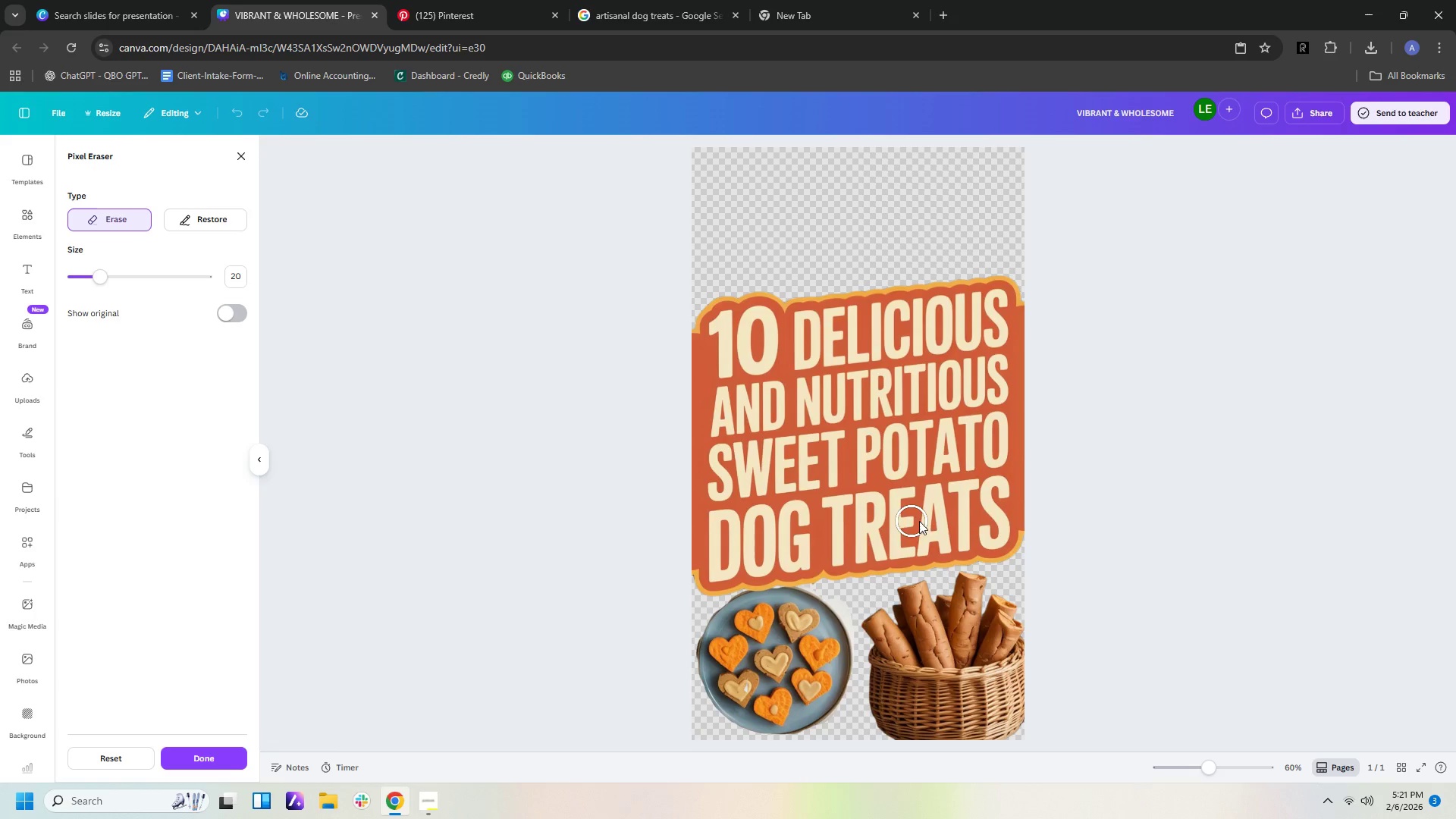 
key(Control+ControlLeft)
 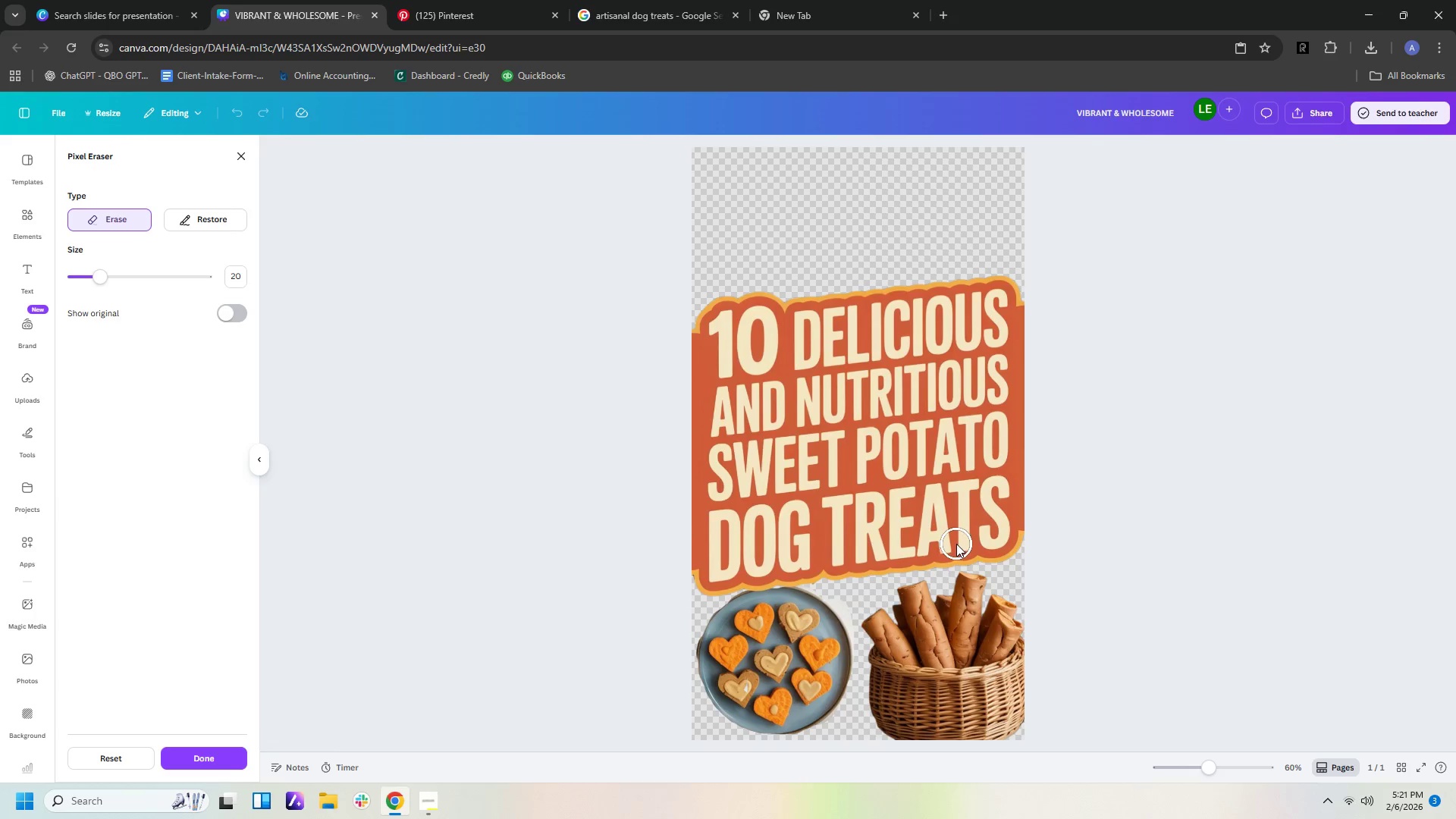 
scroll: coordinate [956, 544], scroll_direction: up, amount: 1.0
 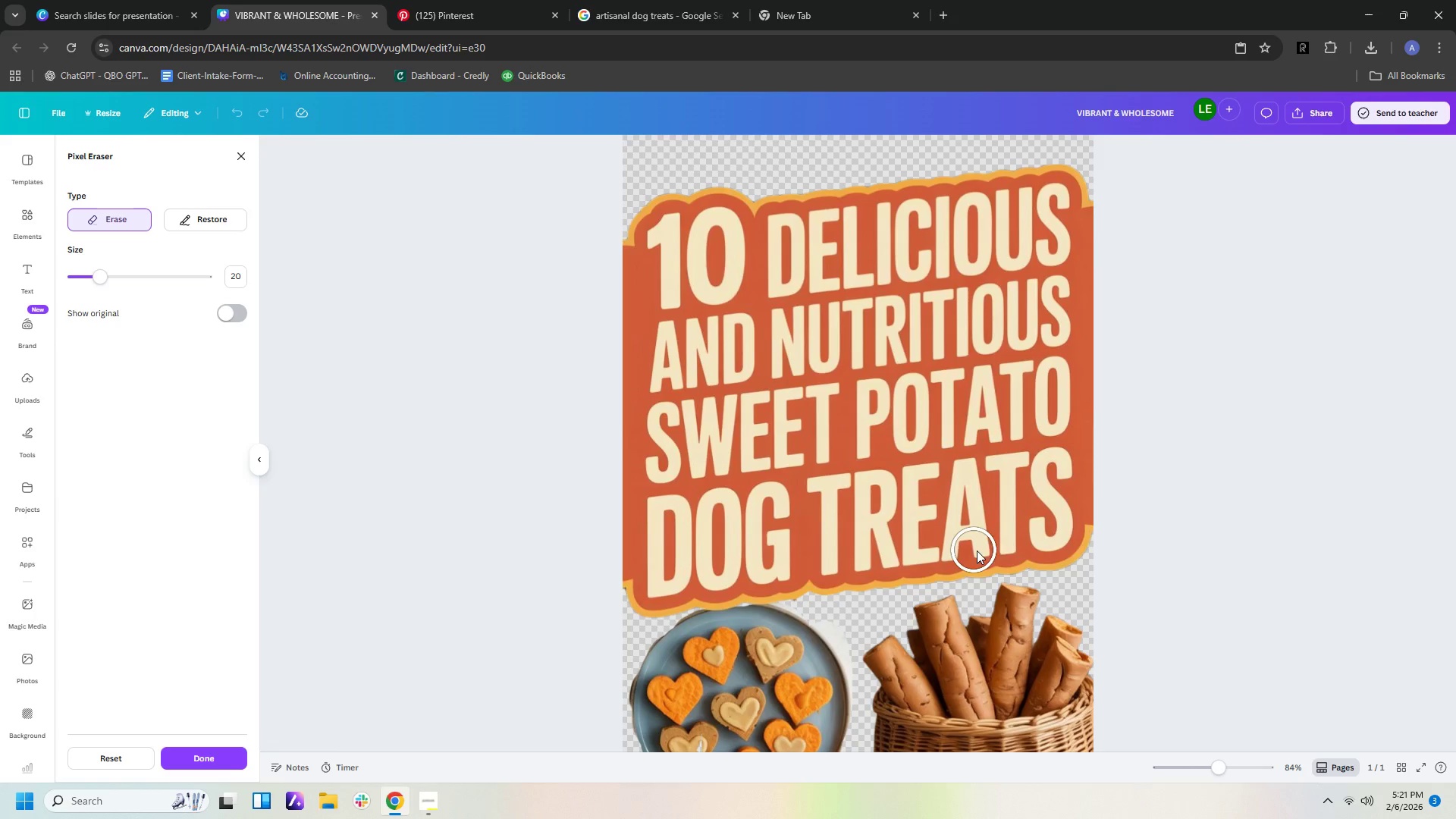 
key(Control+ControlLeft)
 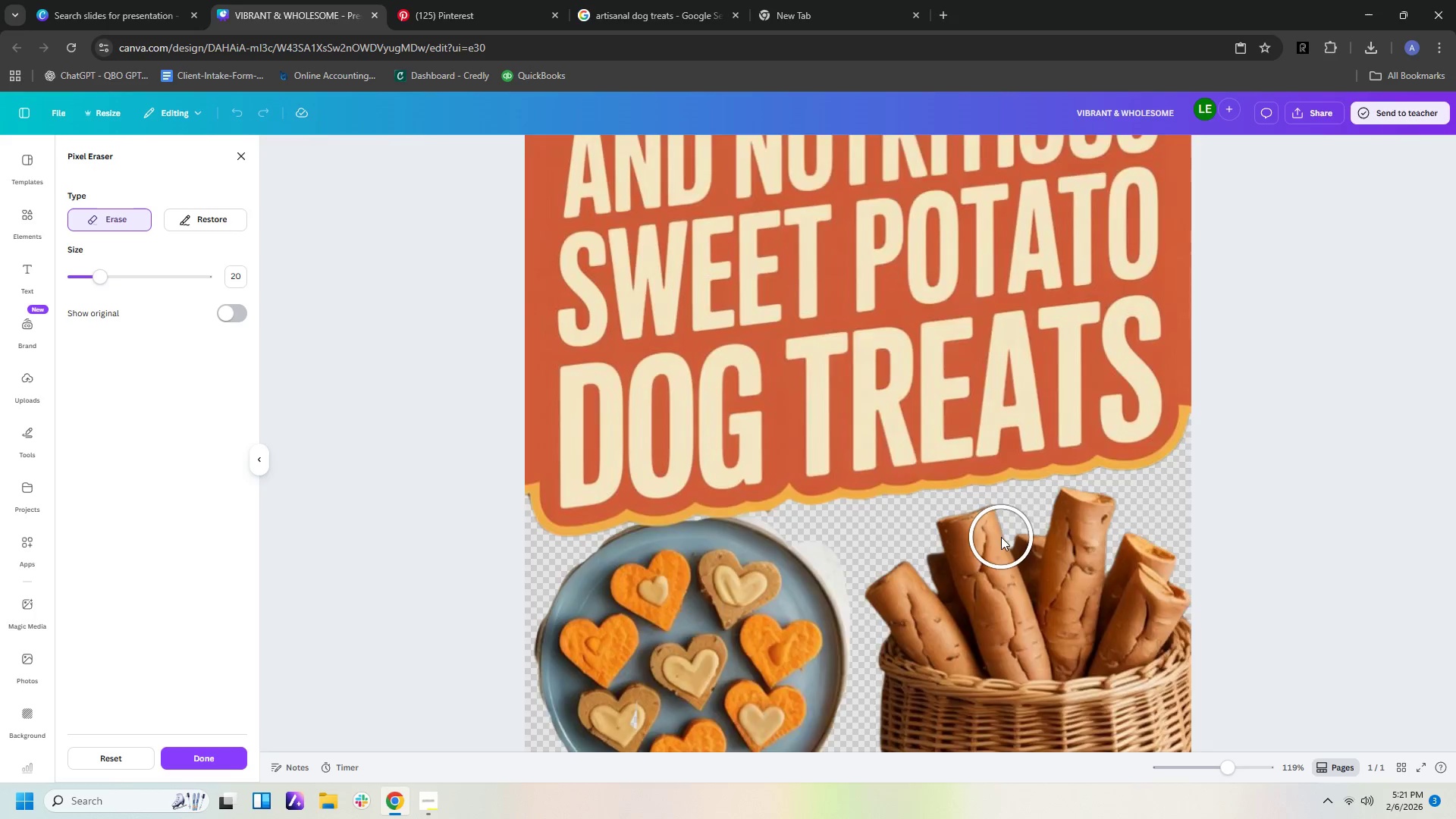 
scroll: coordinate [999, 537], scroll_direction: down, amount: 3.0
 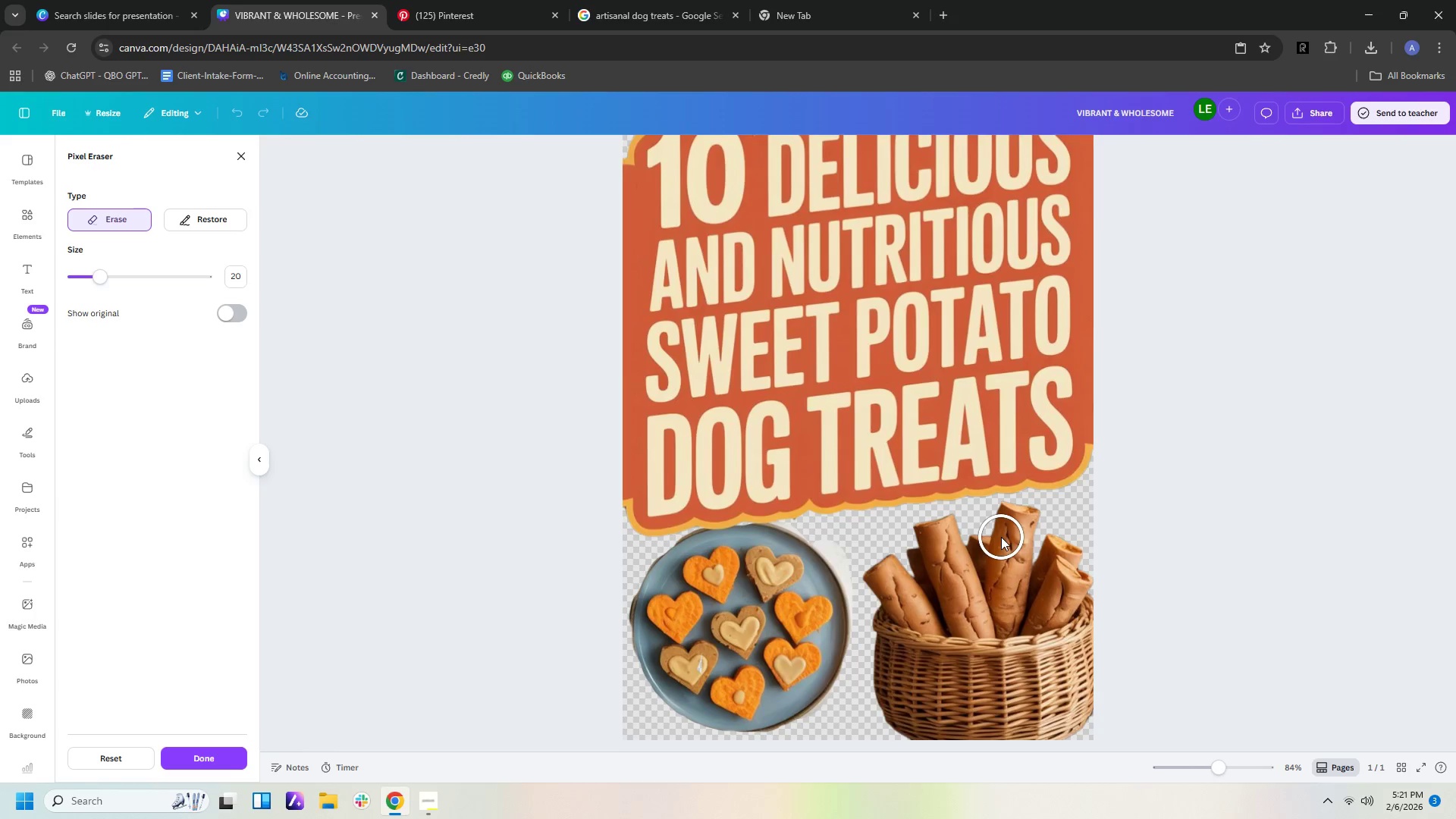 
scroll: coordinate [1001, 537], scroll_direction: up, amount: 2.0
 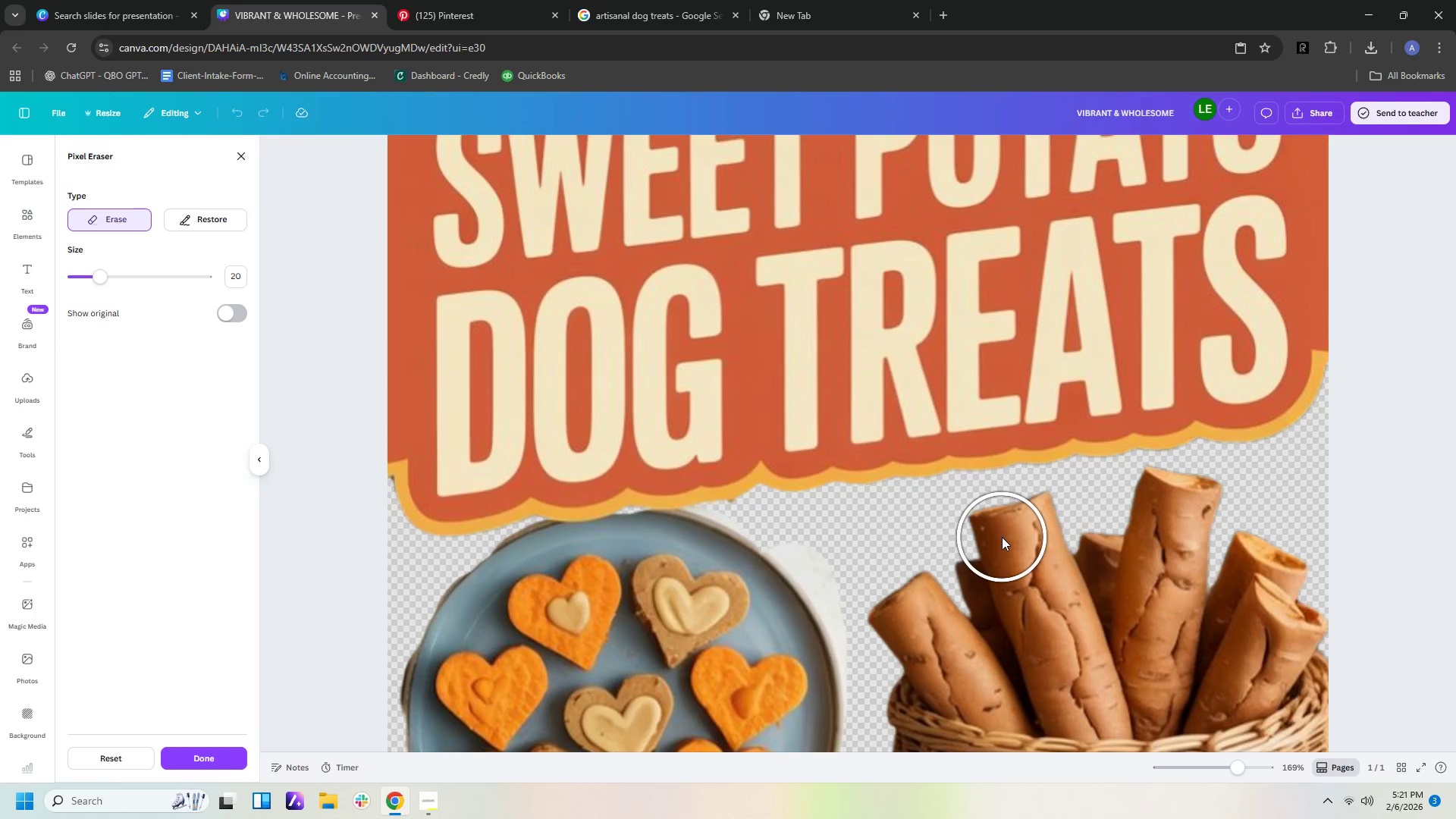 
scroll: coordinate [1002, 537], scroll_direction: down, amount: 3.0
 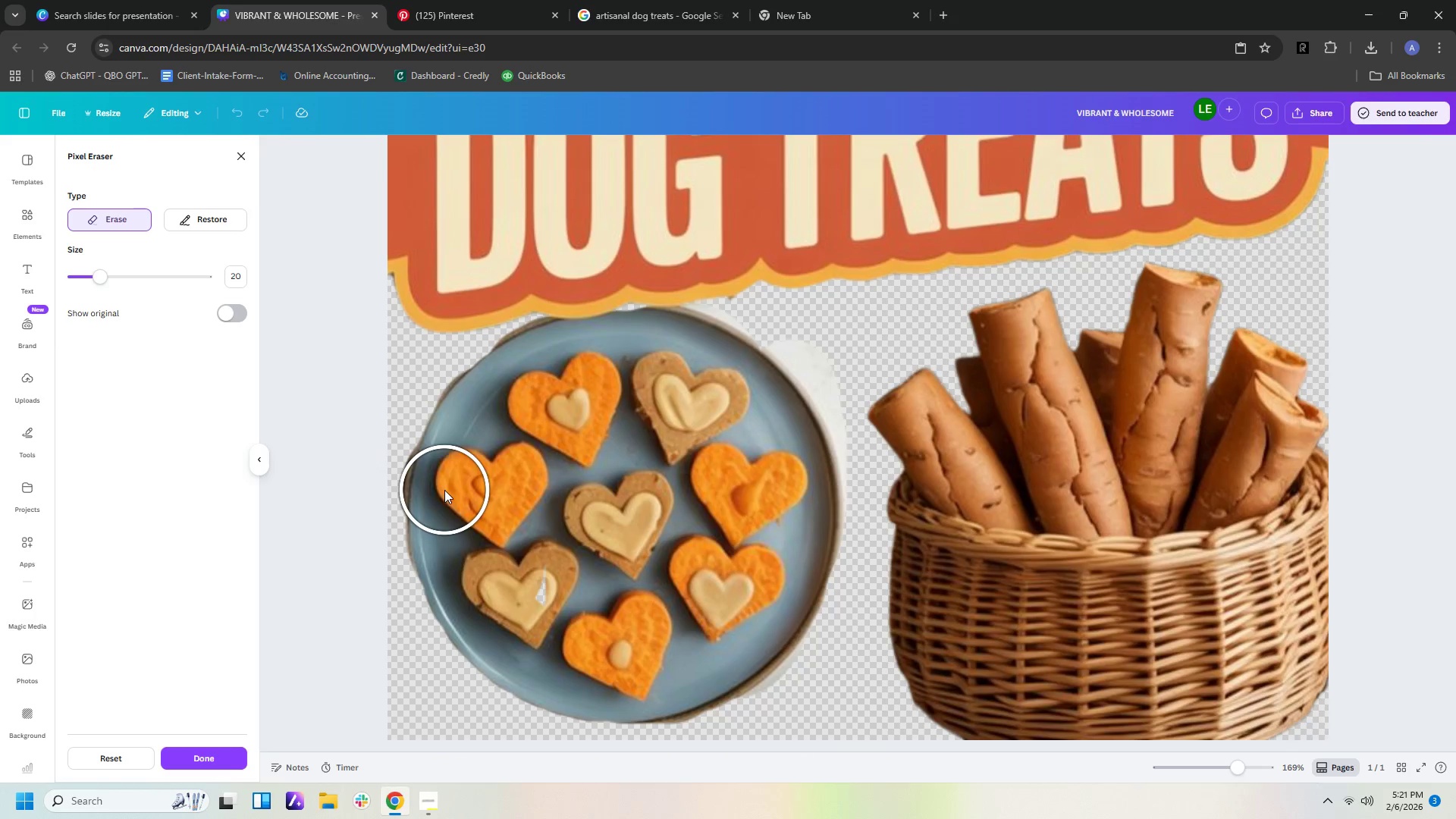 
left_click_drag(start_coordinate=[445, 497], to_coordinate=[445, 507])
 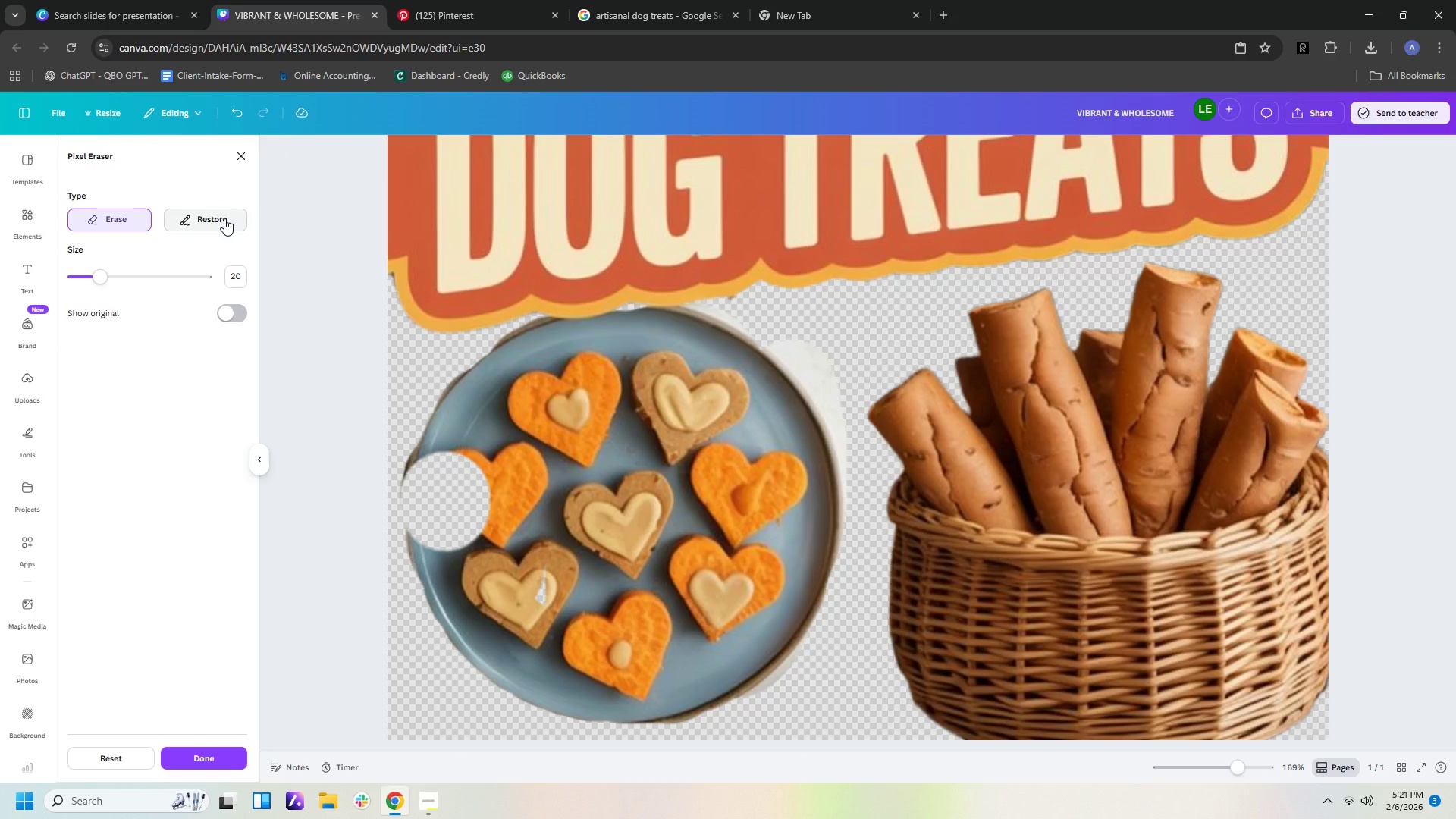 
left_click([224, 218])
 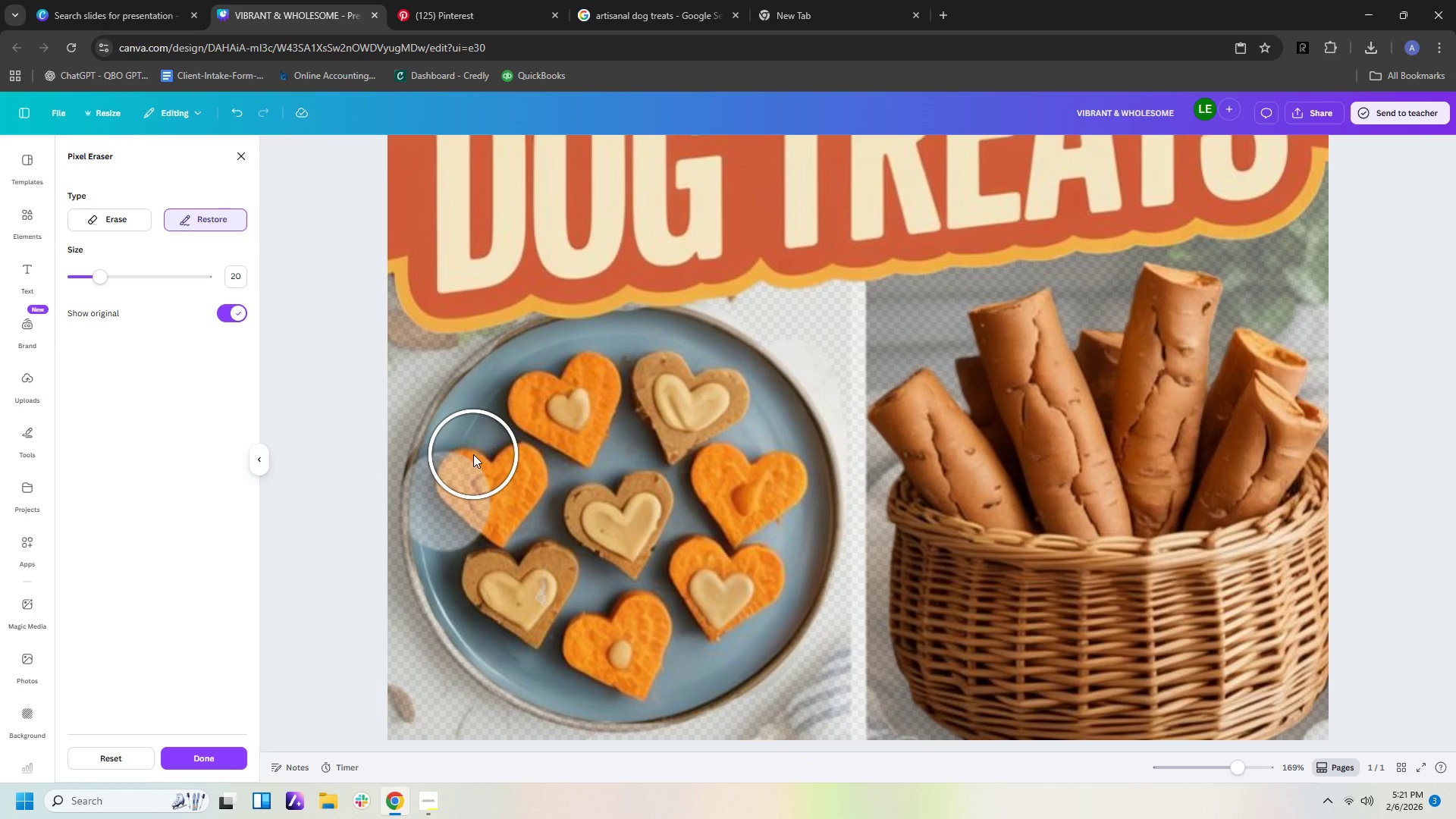 
left_click_drag(start_coordinate=[471, 454], to_coordinate=[456, 523])
 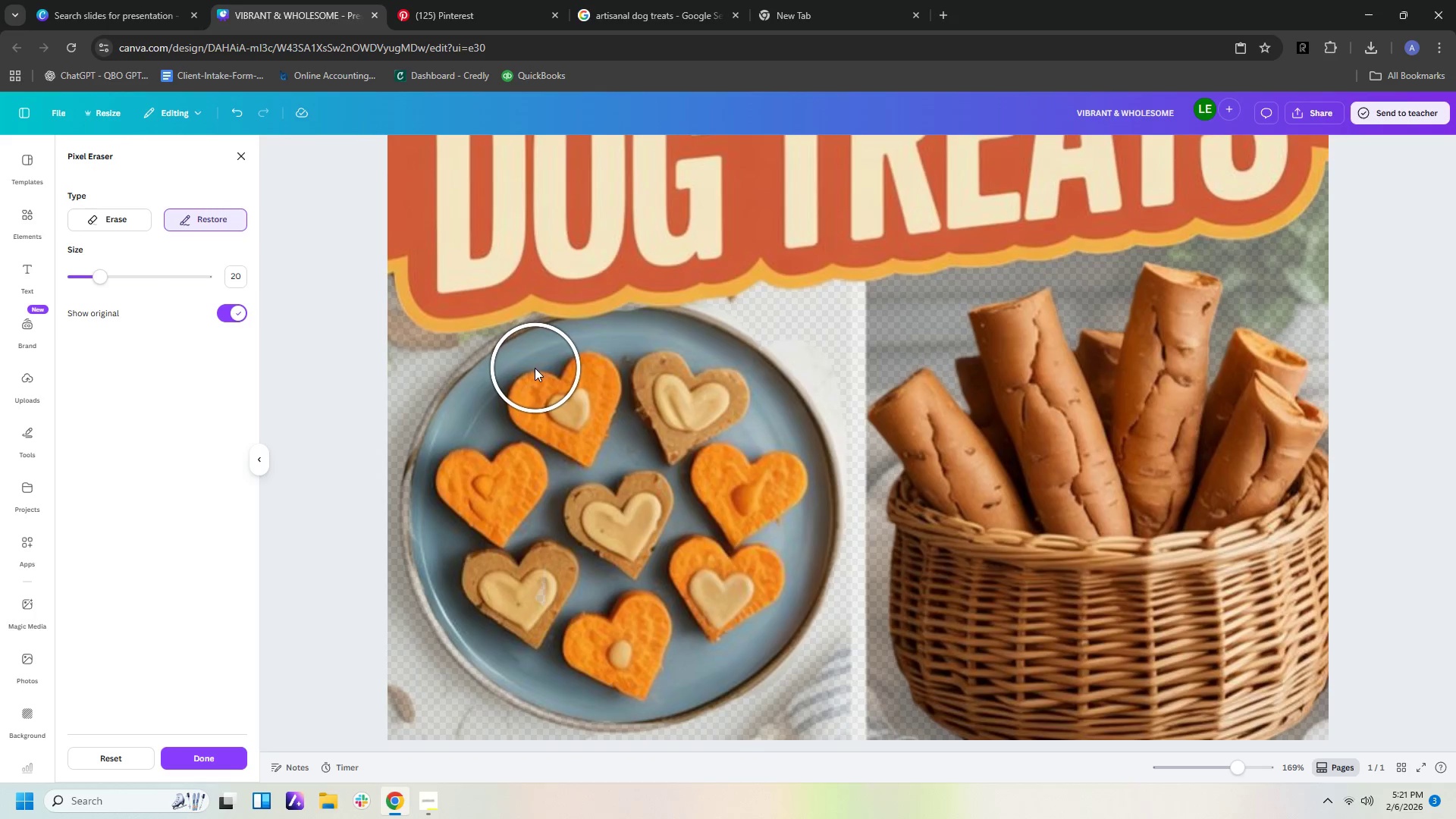 
left_click_drag(start_coordinate=[529, 372], to_coordinate=[445, 511])
 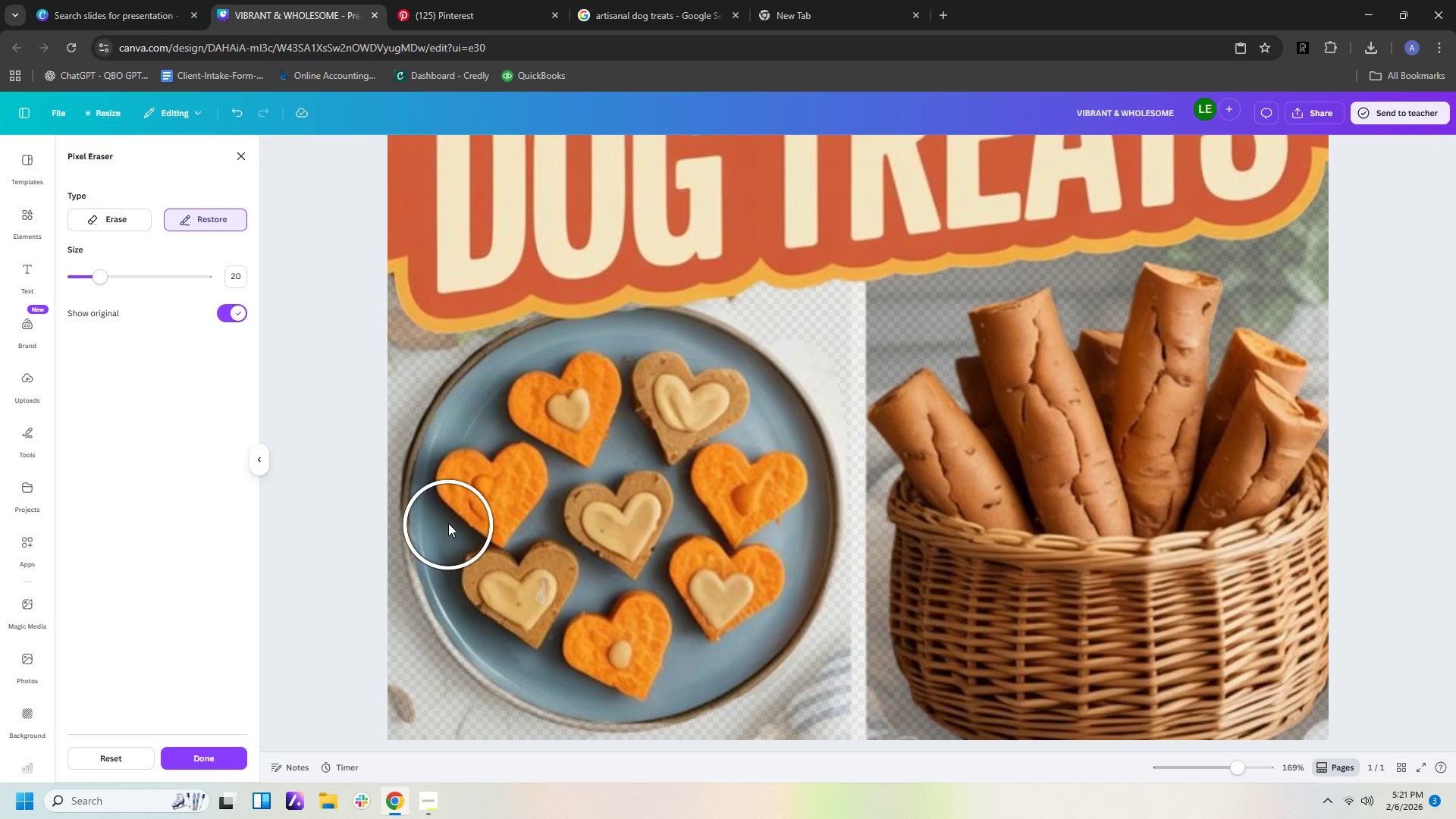 
left_click_drag(start_coordinate=[448, 512], to_coordinate=[656, 689])
 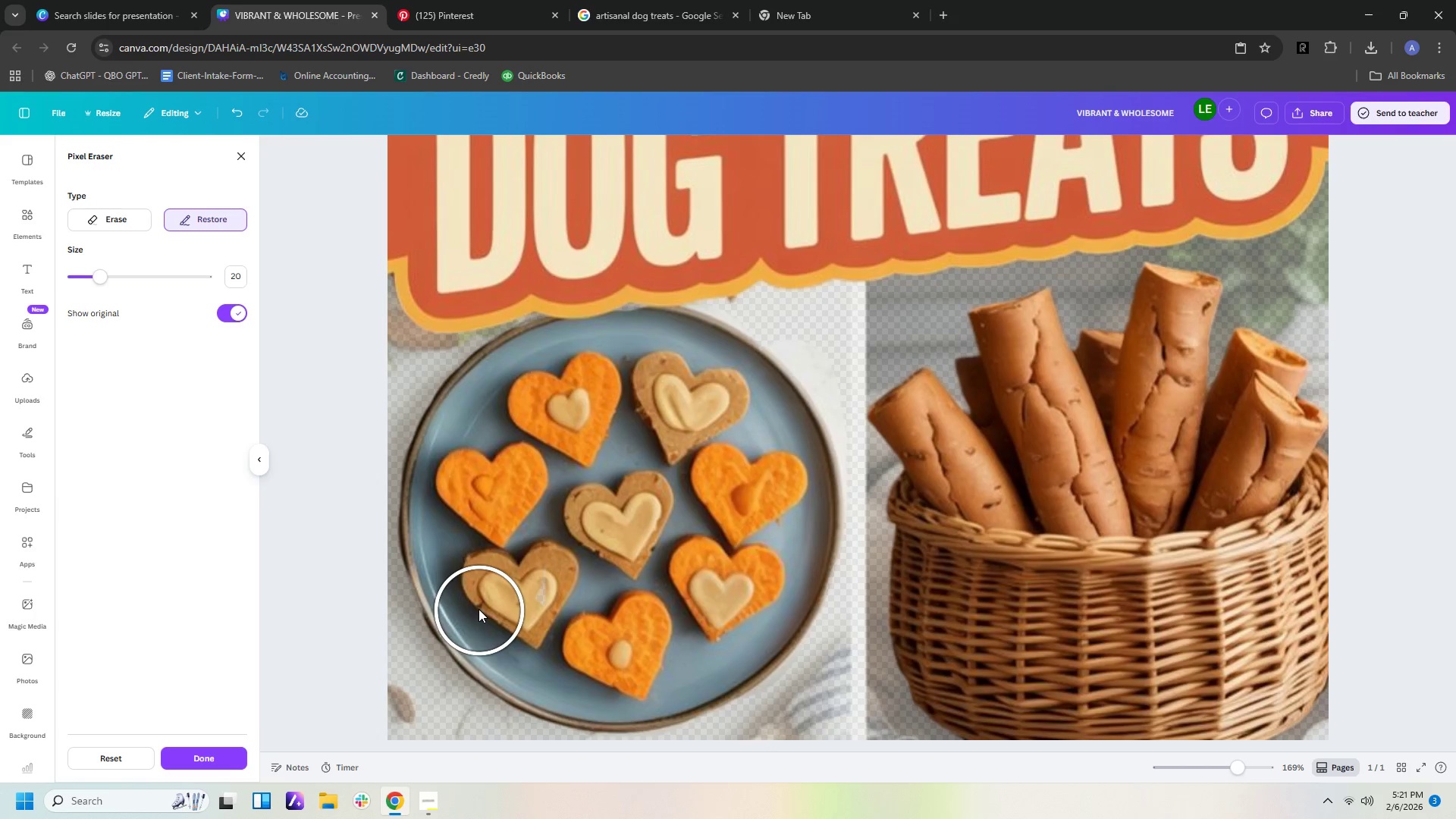 
left_click_drag(start_coordinate=[474, 603], to_coordinate=[452, 557])
 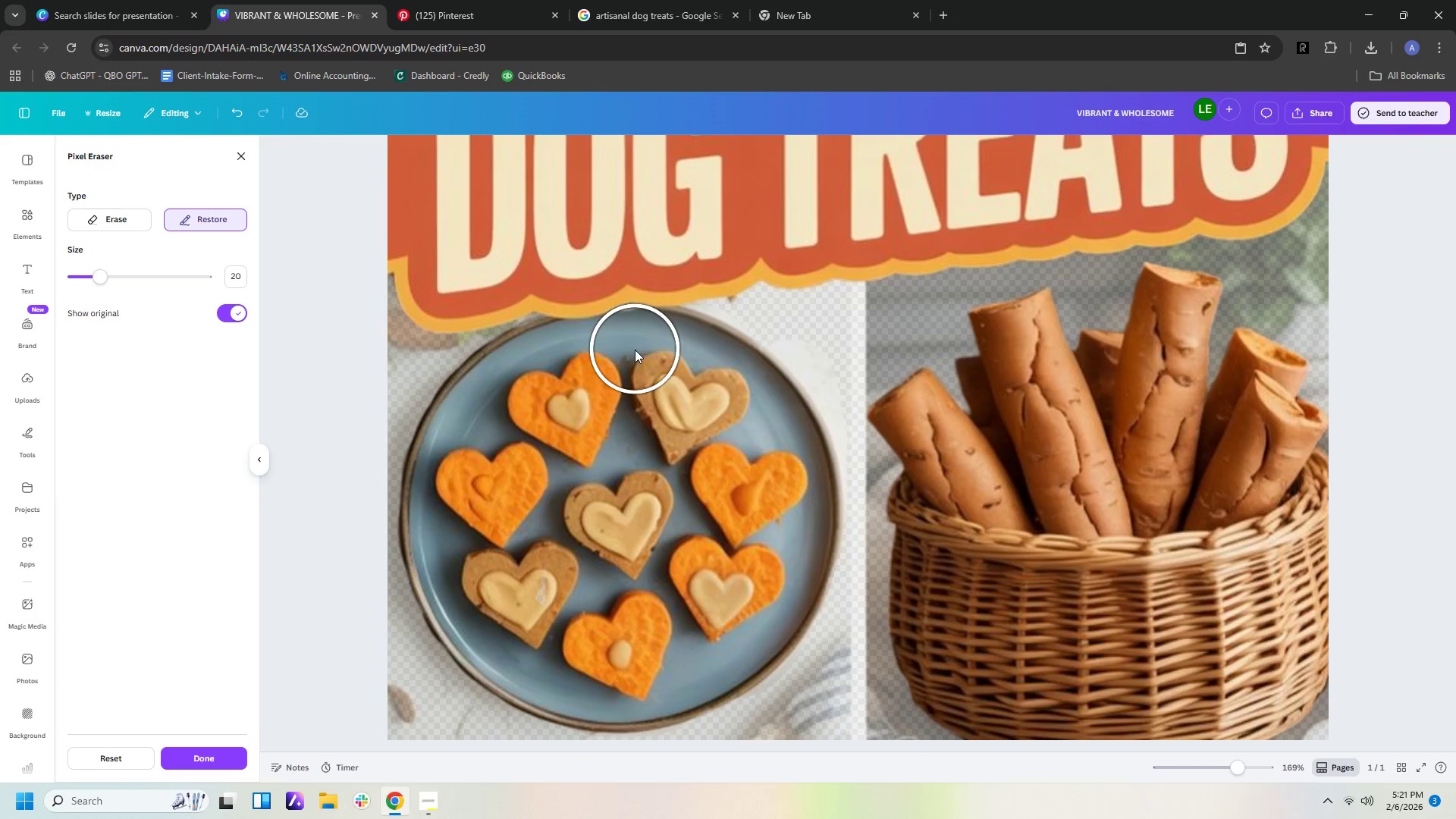 
left_click([634, 350])
 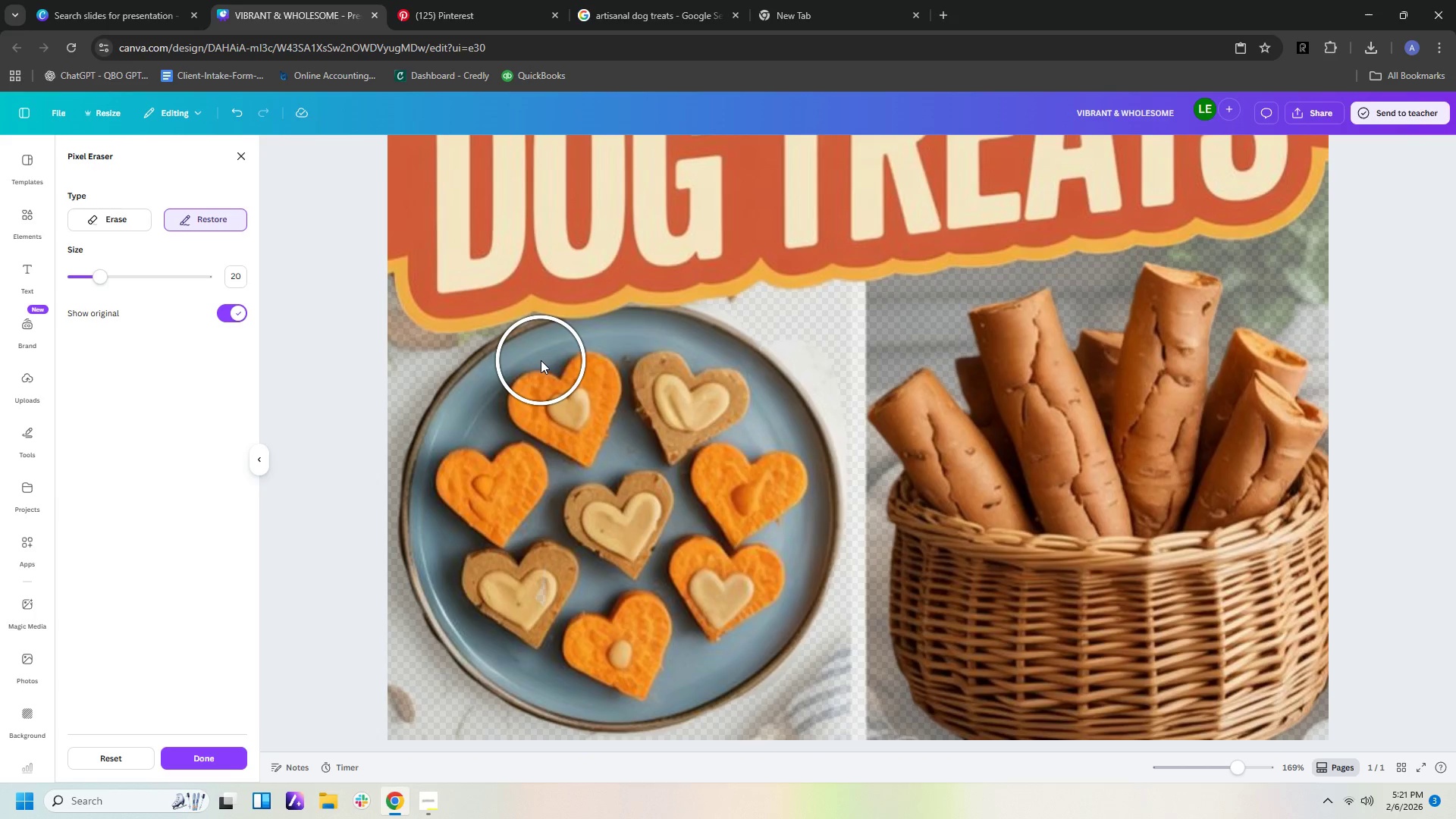 
left_click([541, 360])
 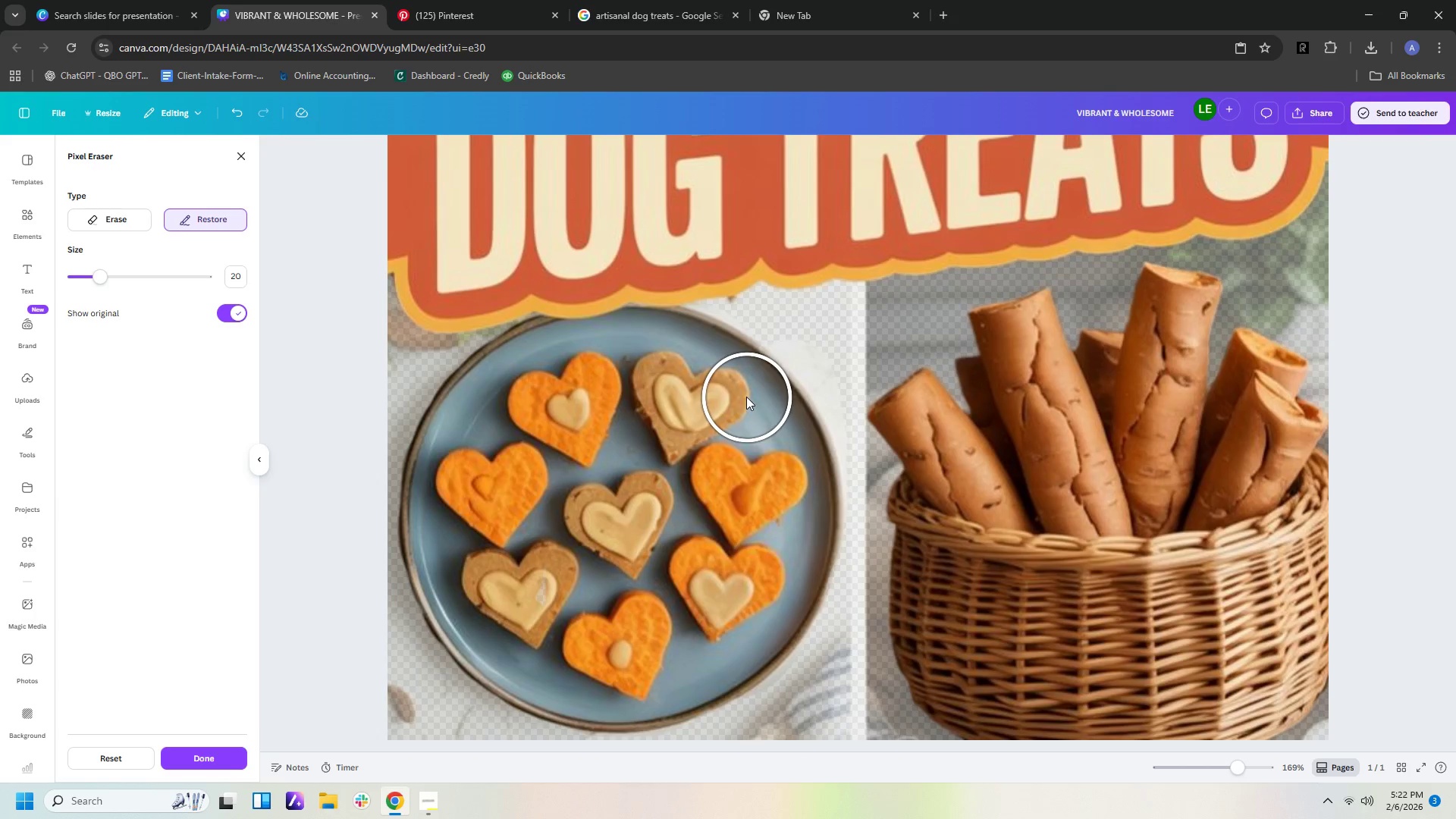 
left_click([746, 389])
 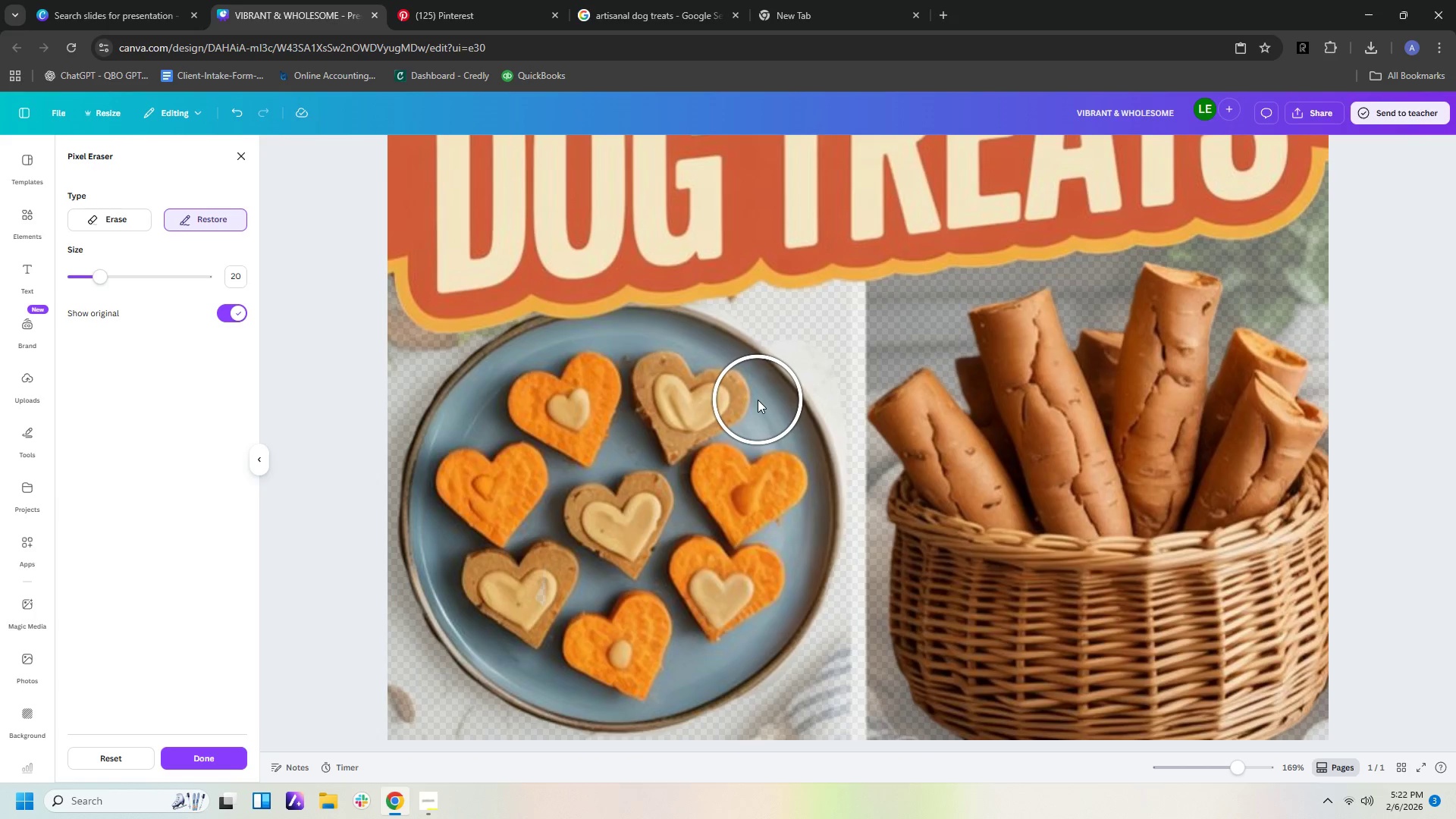 
left_click([758, 400])
 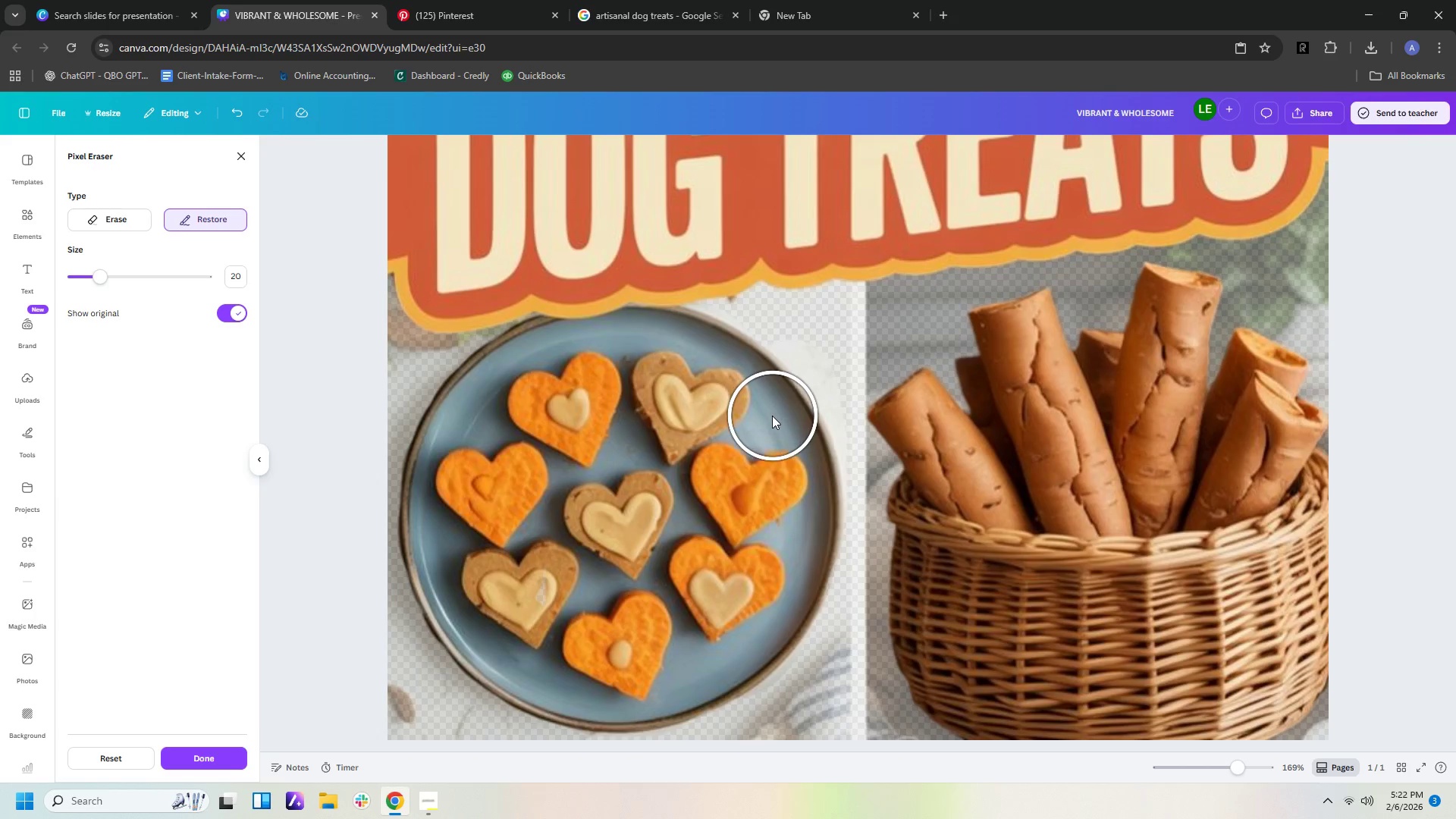 
left_click([771, 417])
 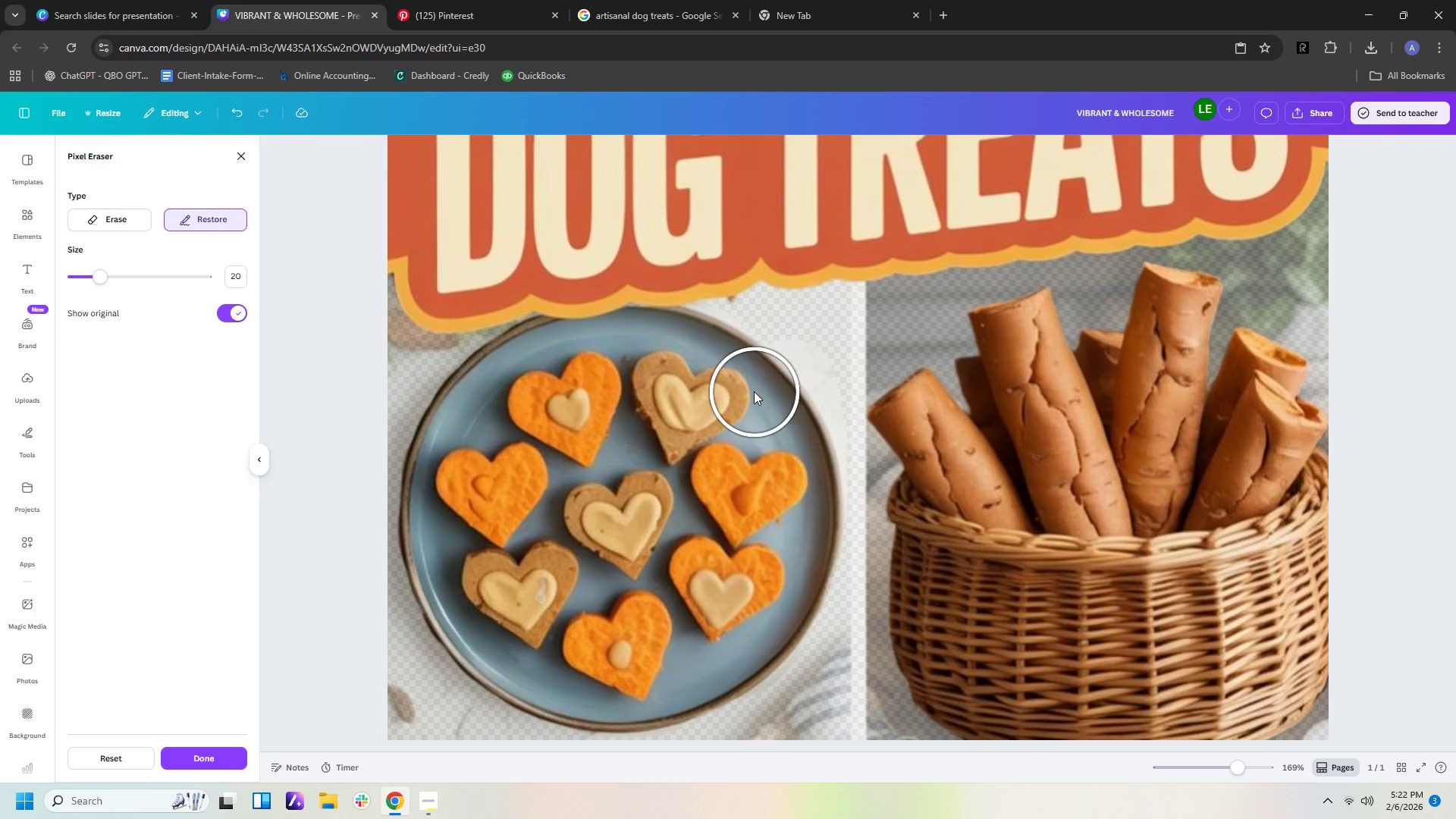 
left_click([752, 391])
 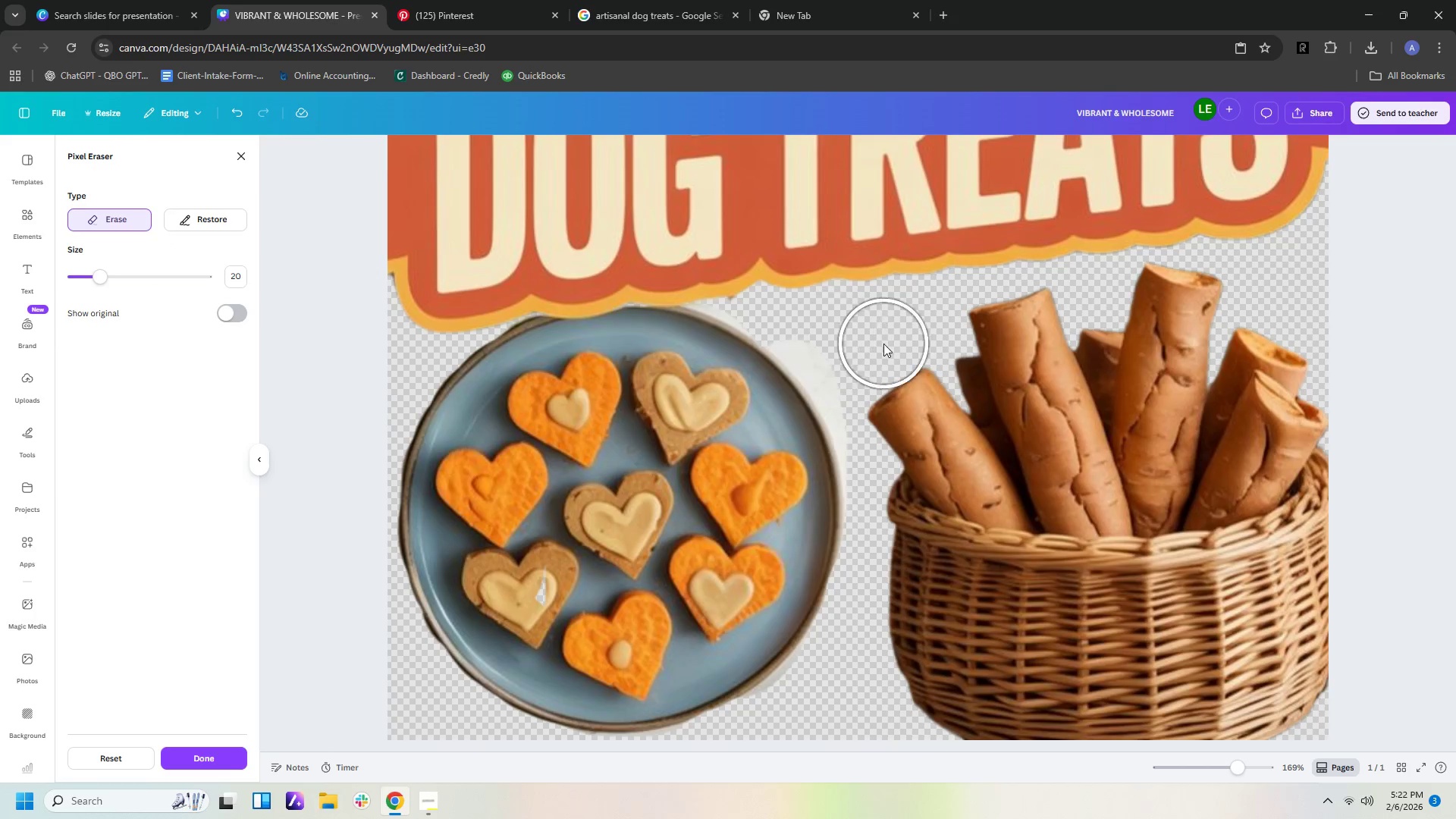 
left_click_drag(start_coordinate=[810, 318], to_coordinate=[827, 337])
 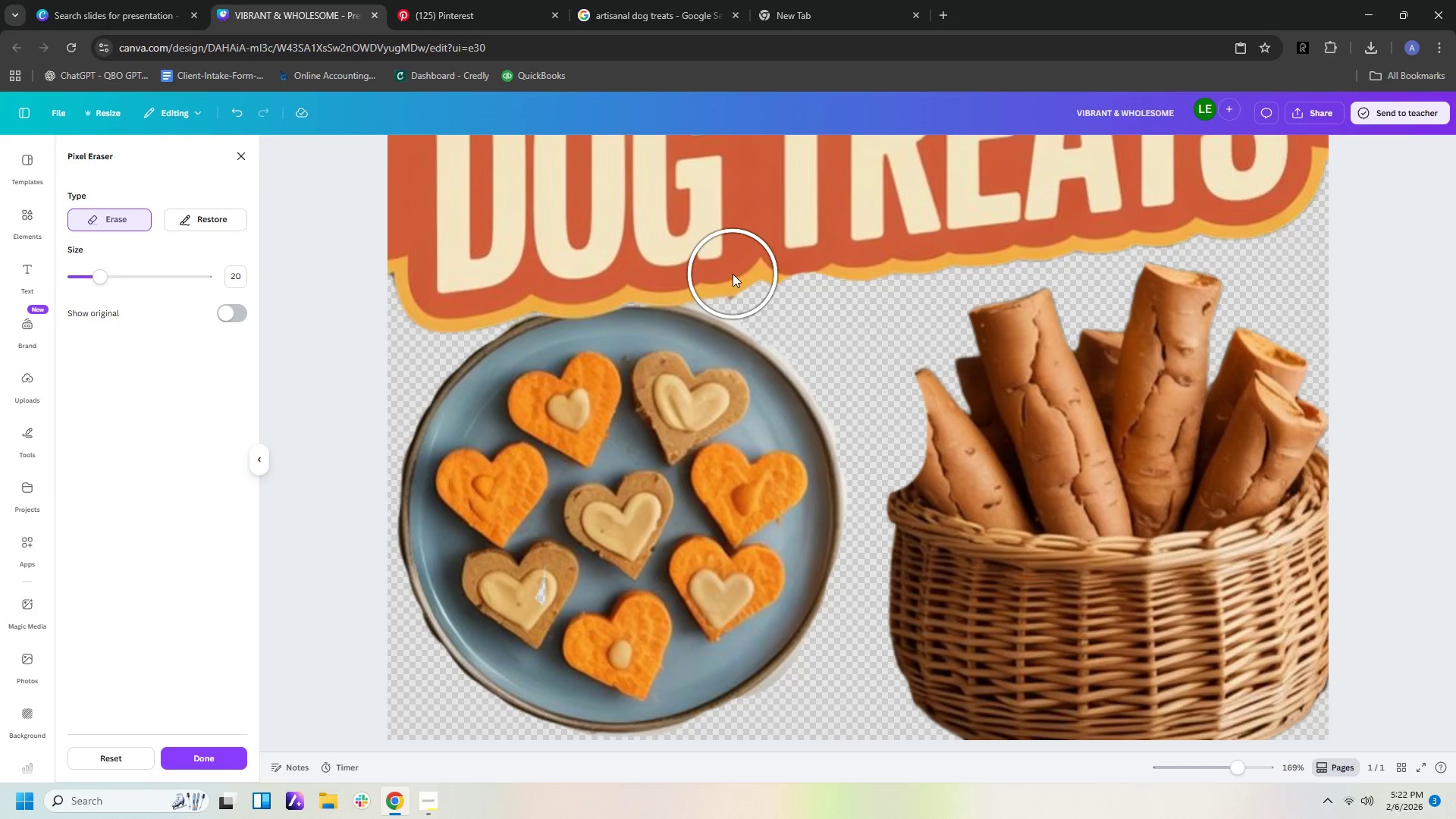 
left_click([733, 274])
 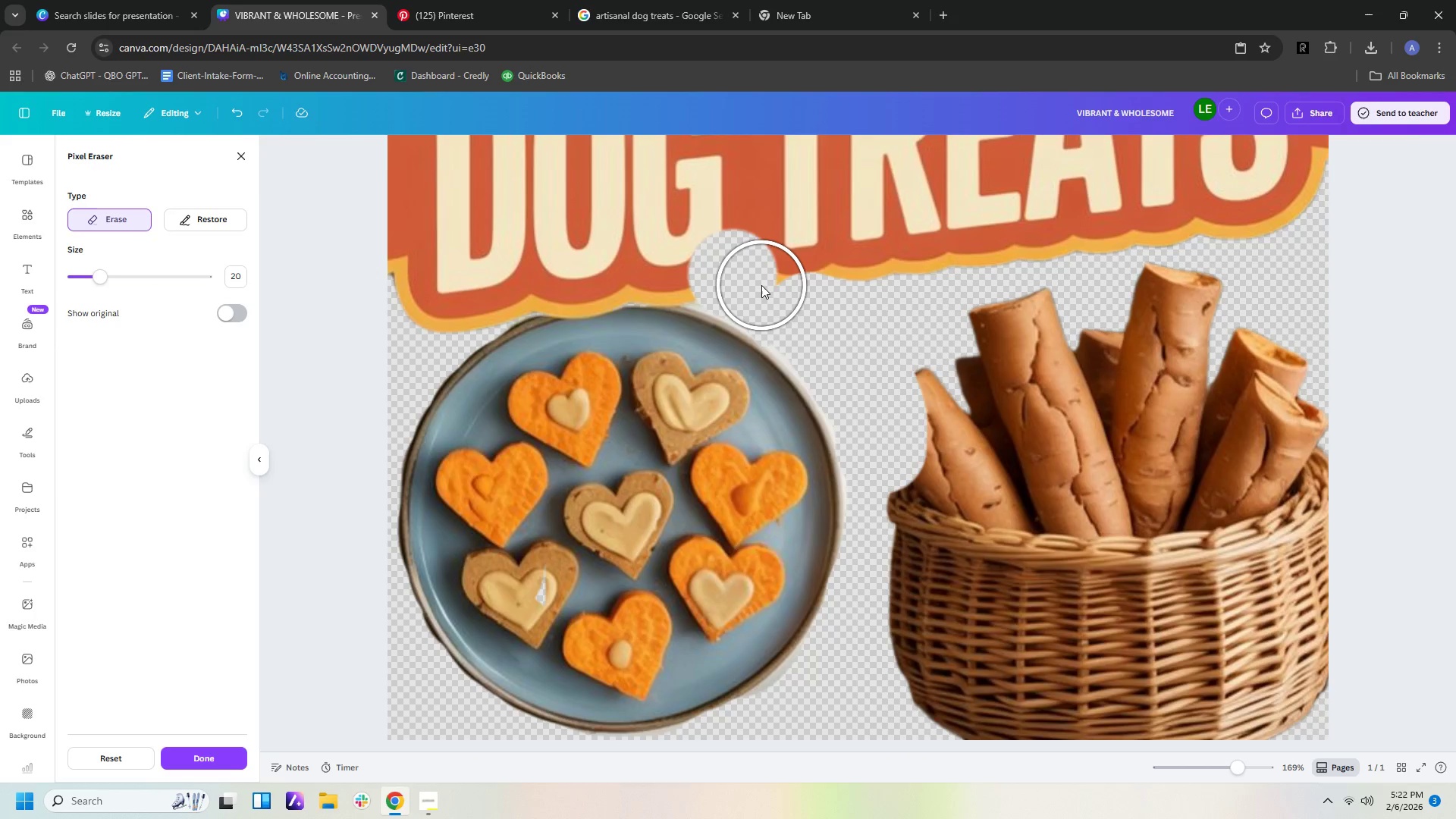 
left_click([761, 285])
 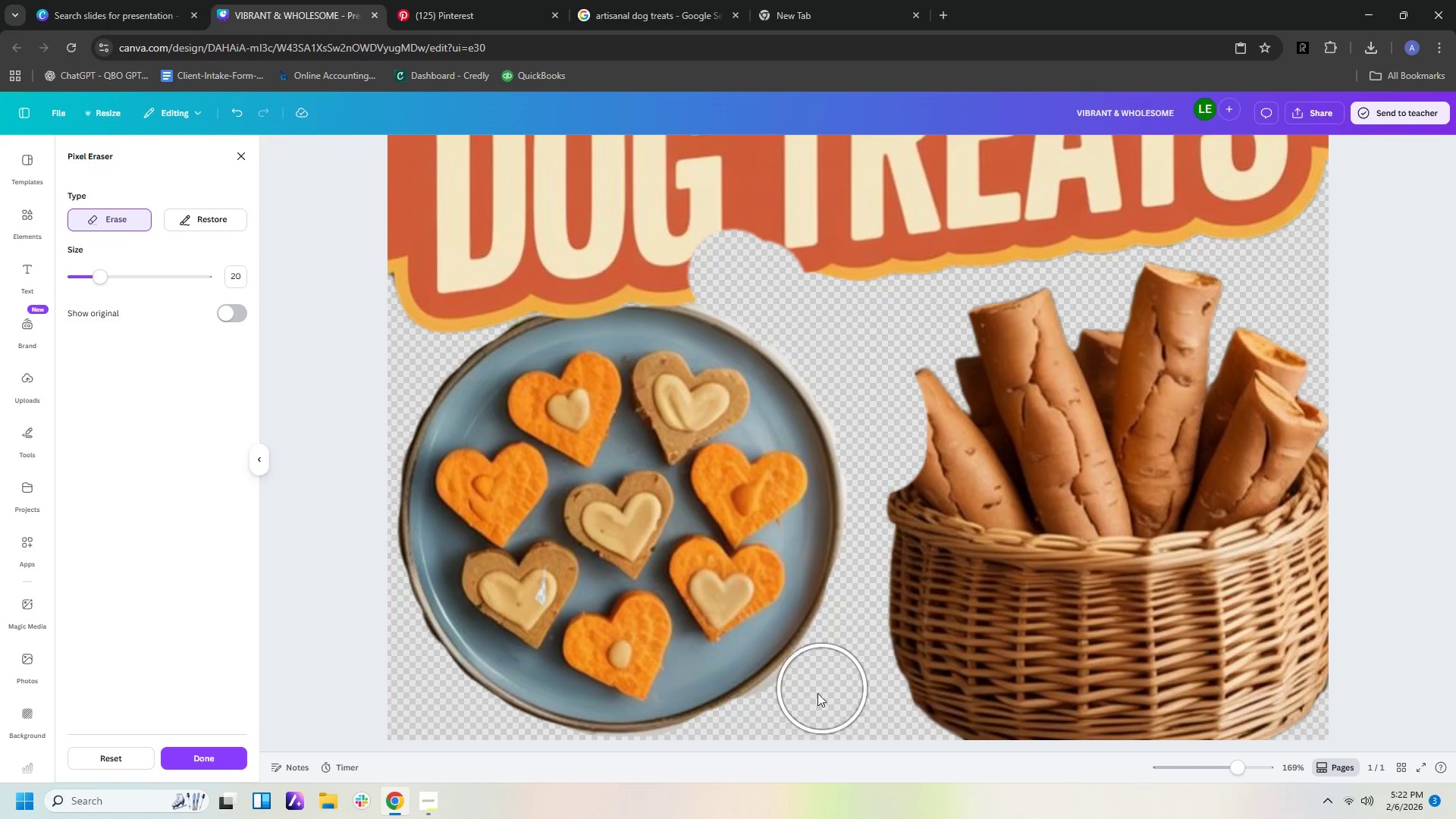 
left_click([804, 708])
 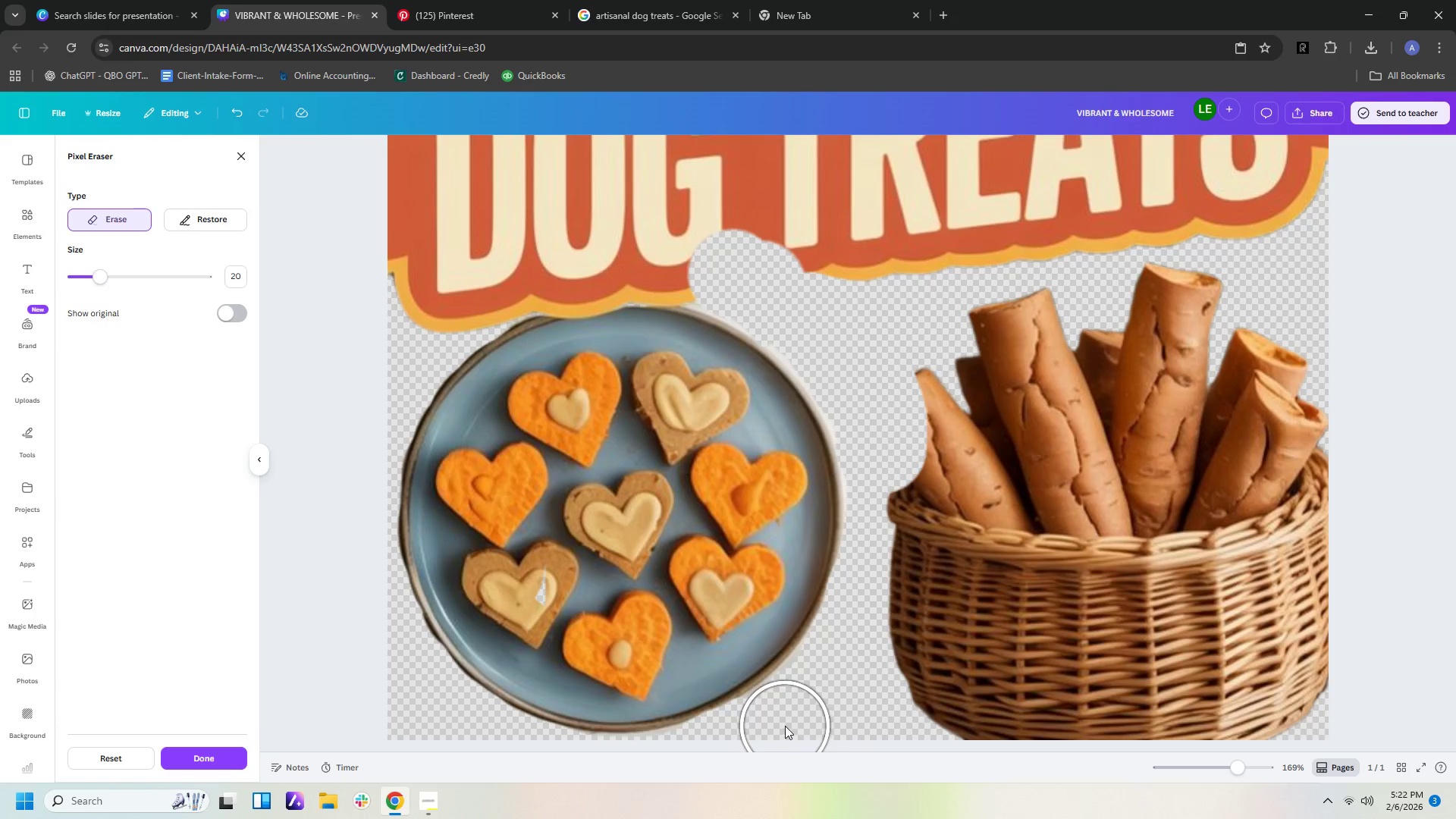 
left_click([784, 726])
 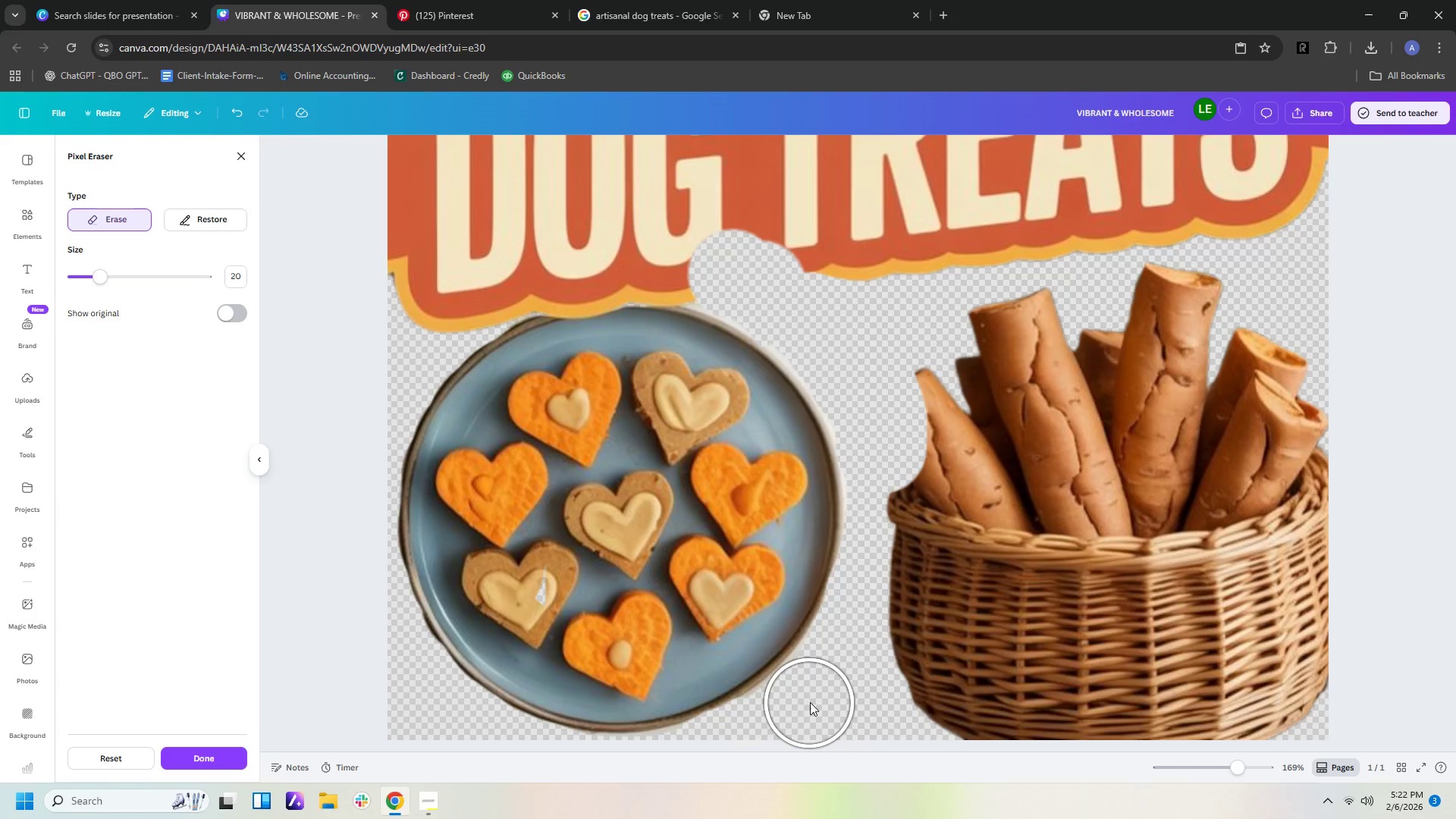 
left_click([814, 701])
 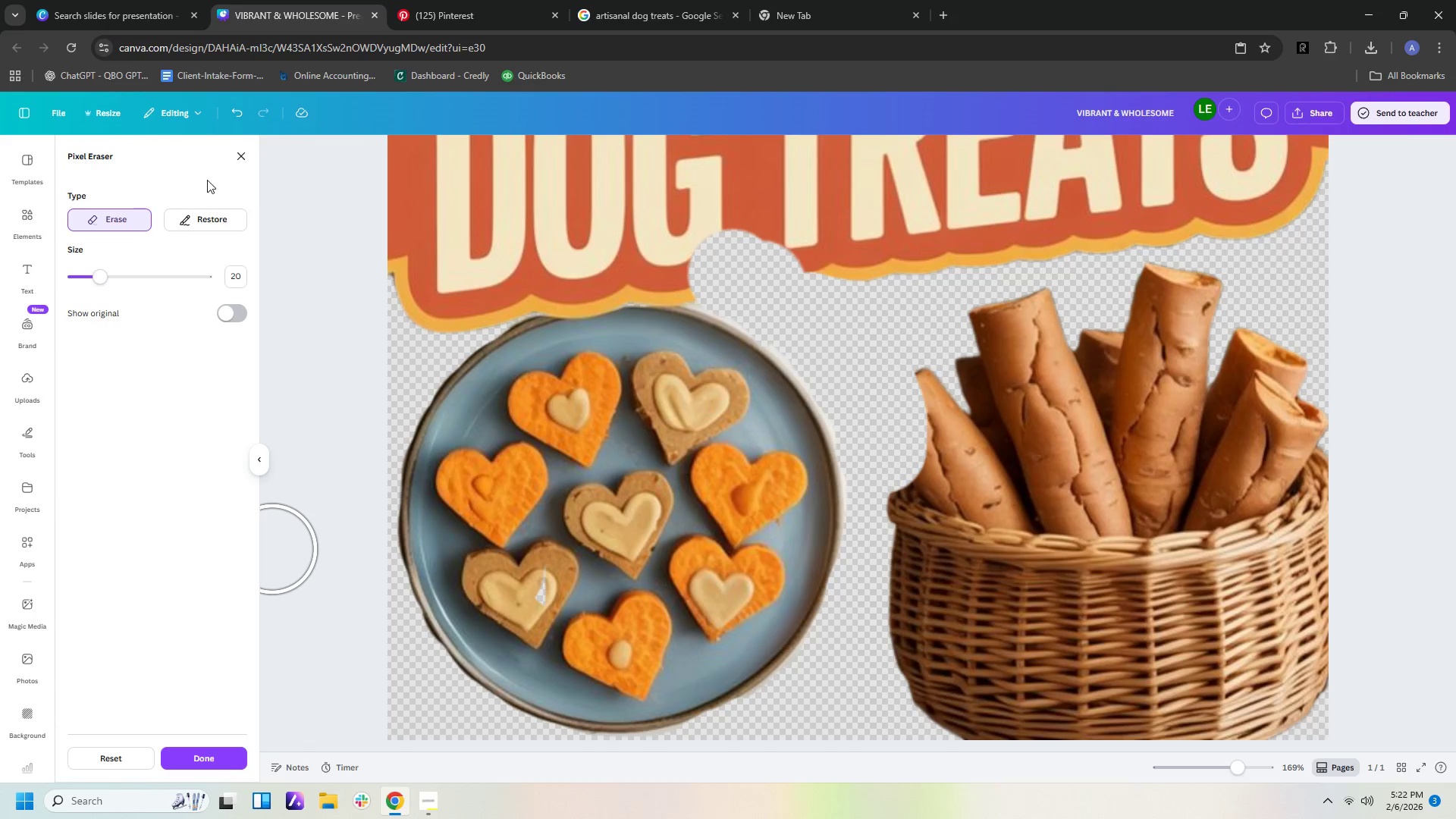 
left_click([243, 157])
 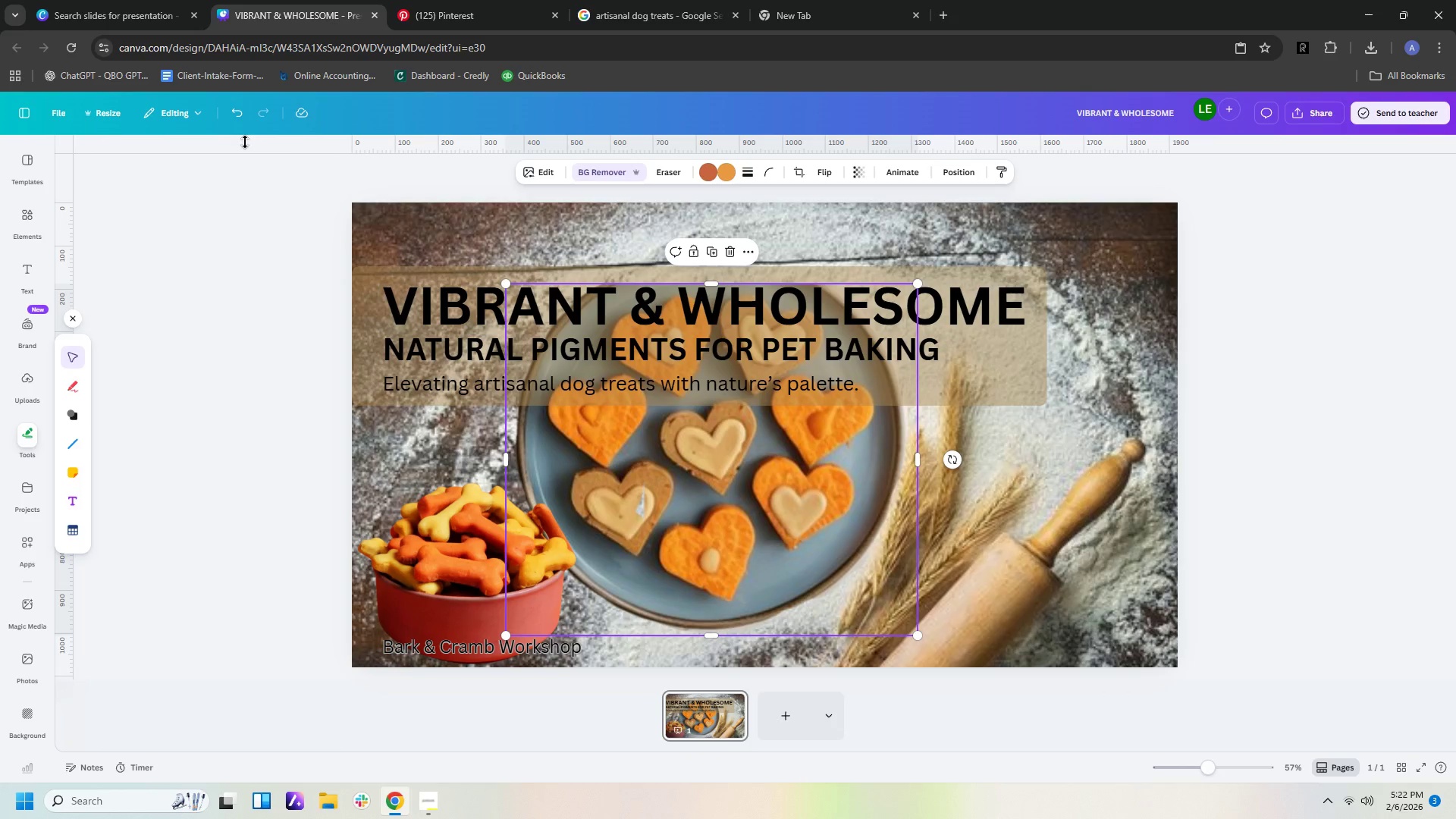 
wait(11.39)
 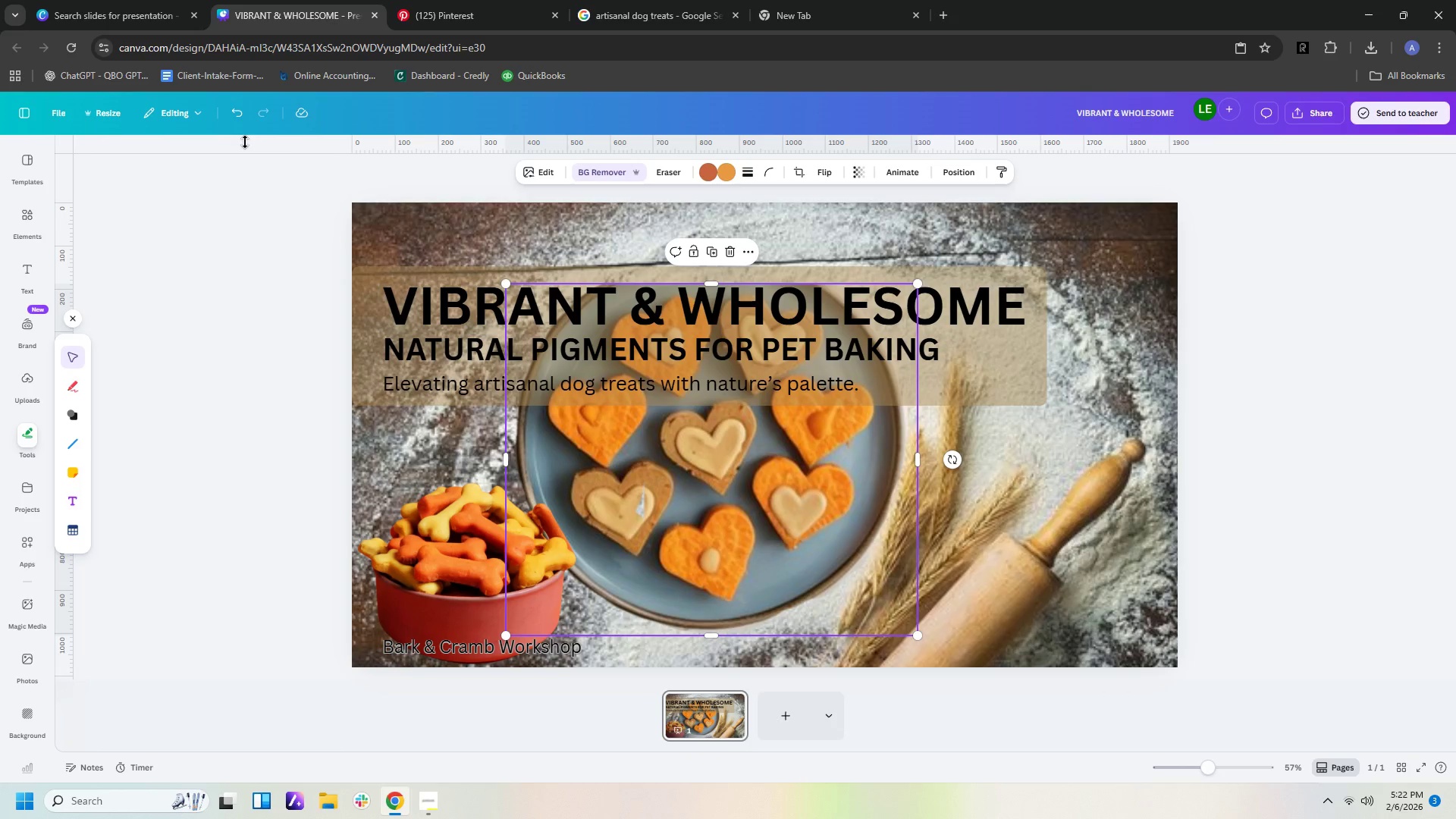 
left_click([1316, 402])
 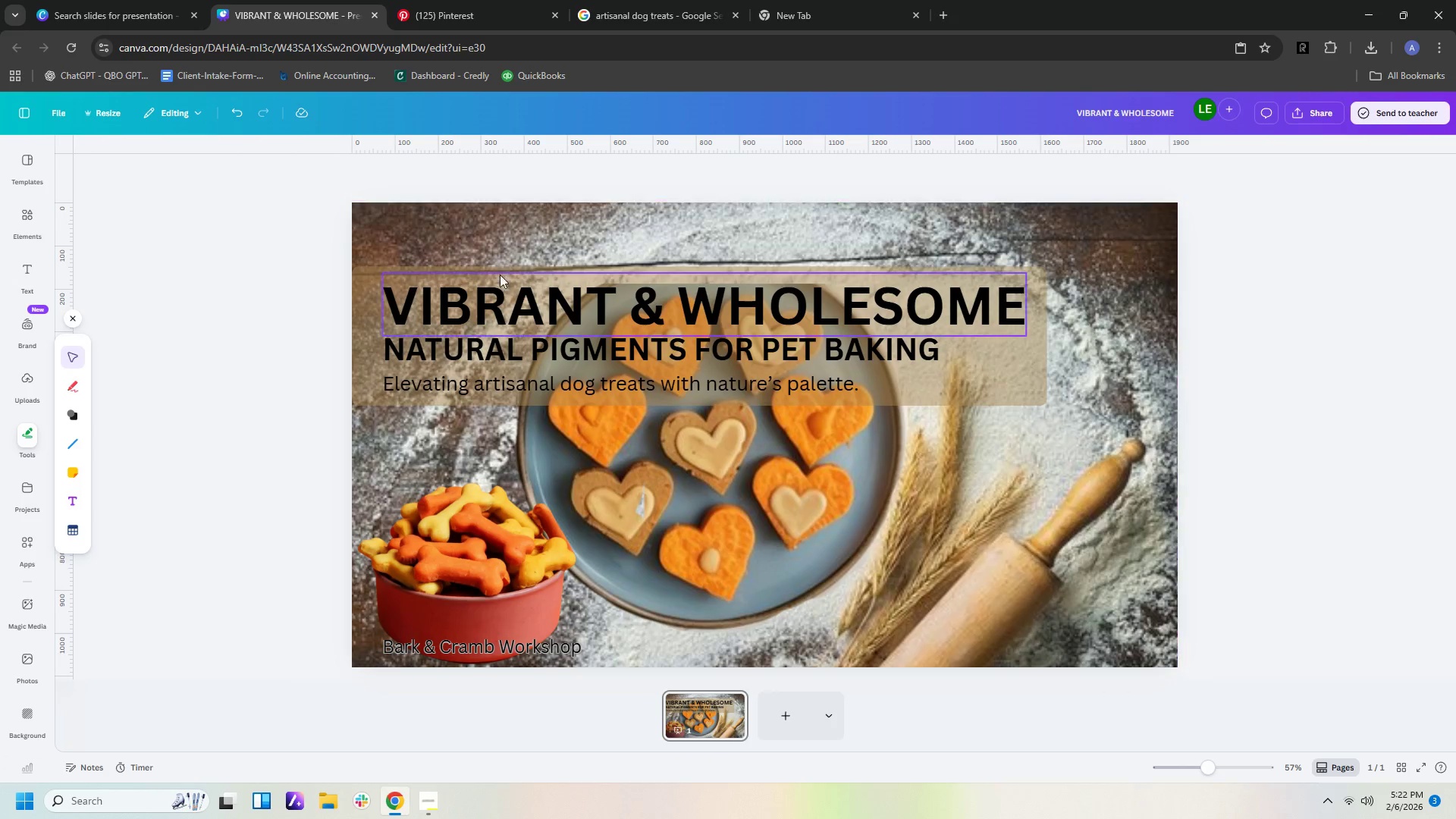 
left_click([507, 299])
 